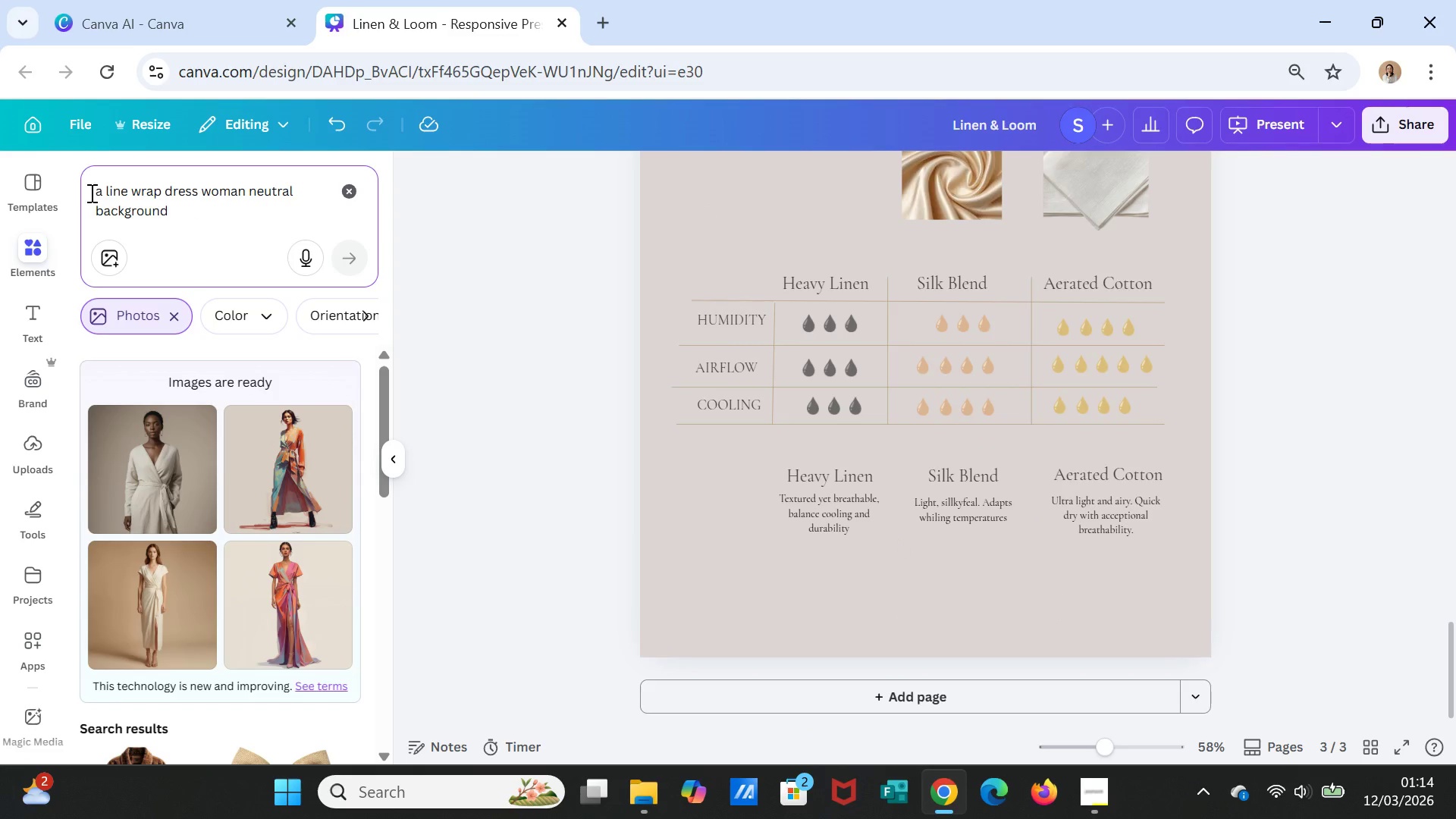 
double_click([90, 192])
 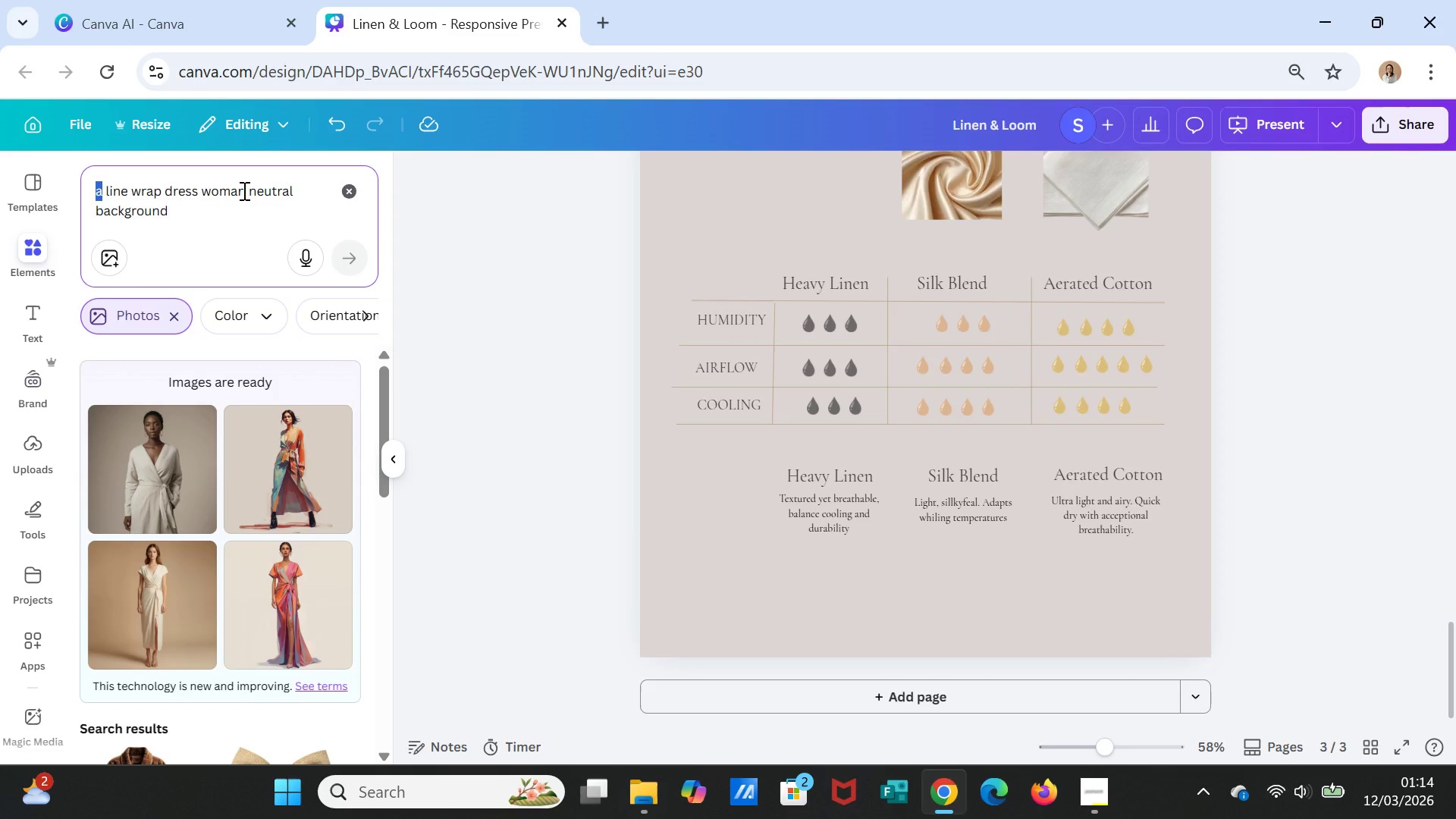 
key(ArrowLeft)
 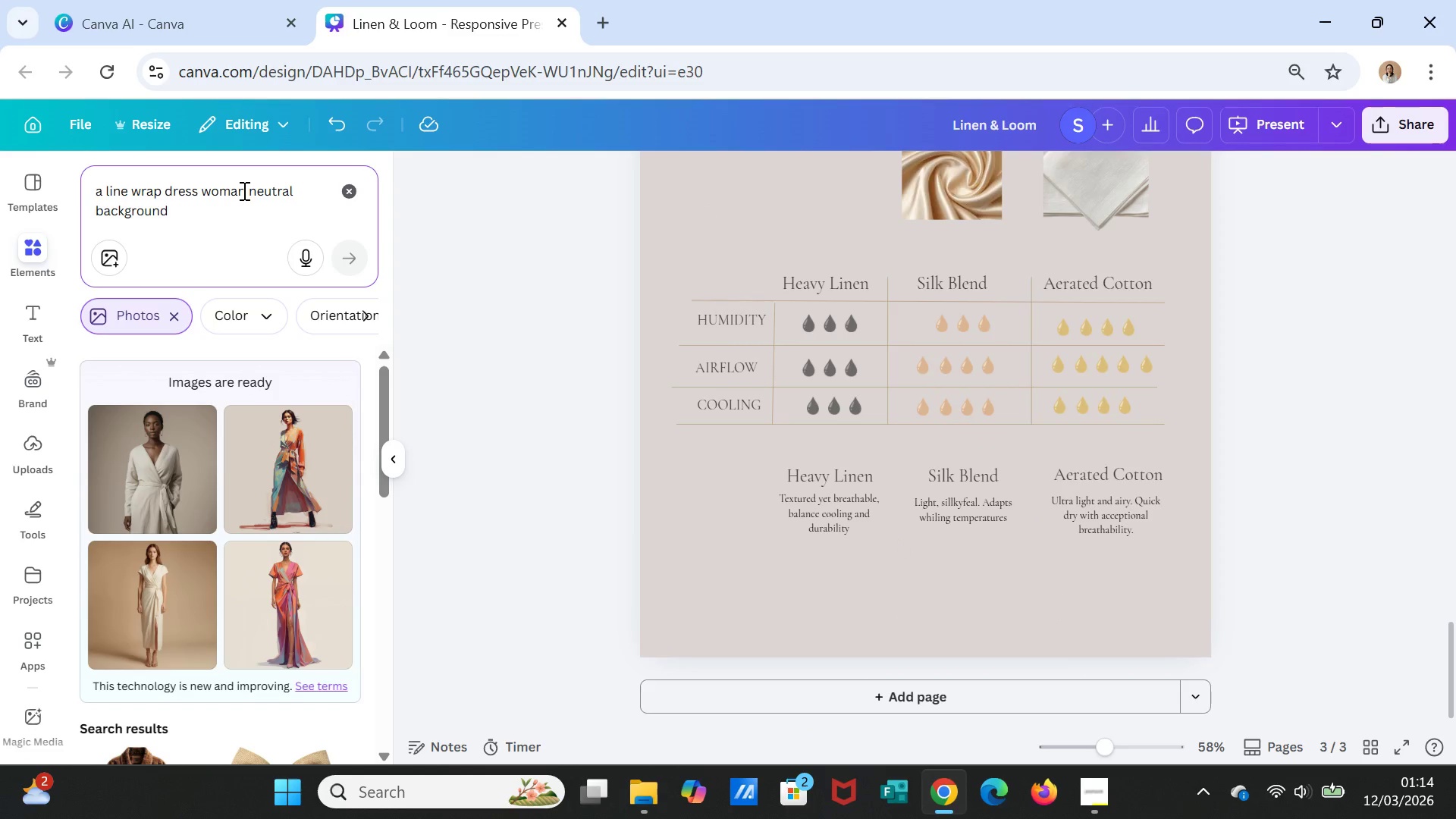 
type(illustration )
 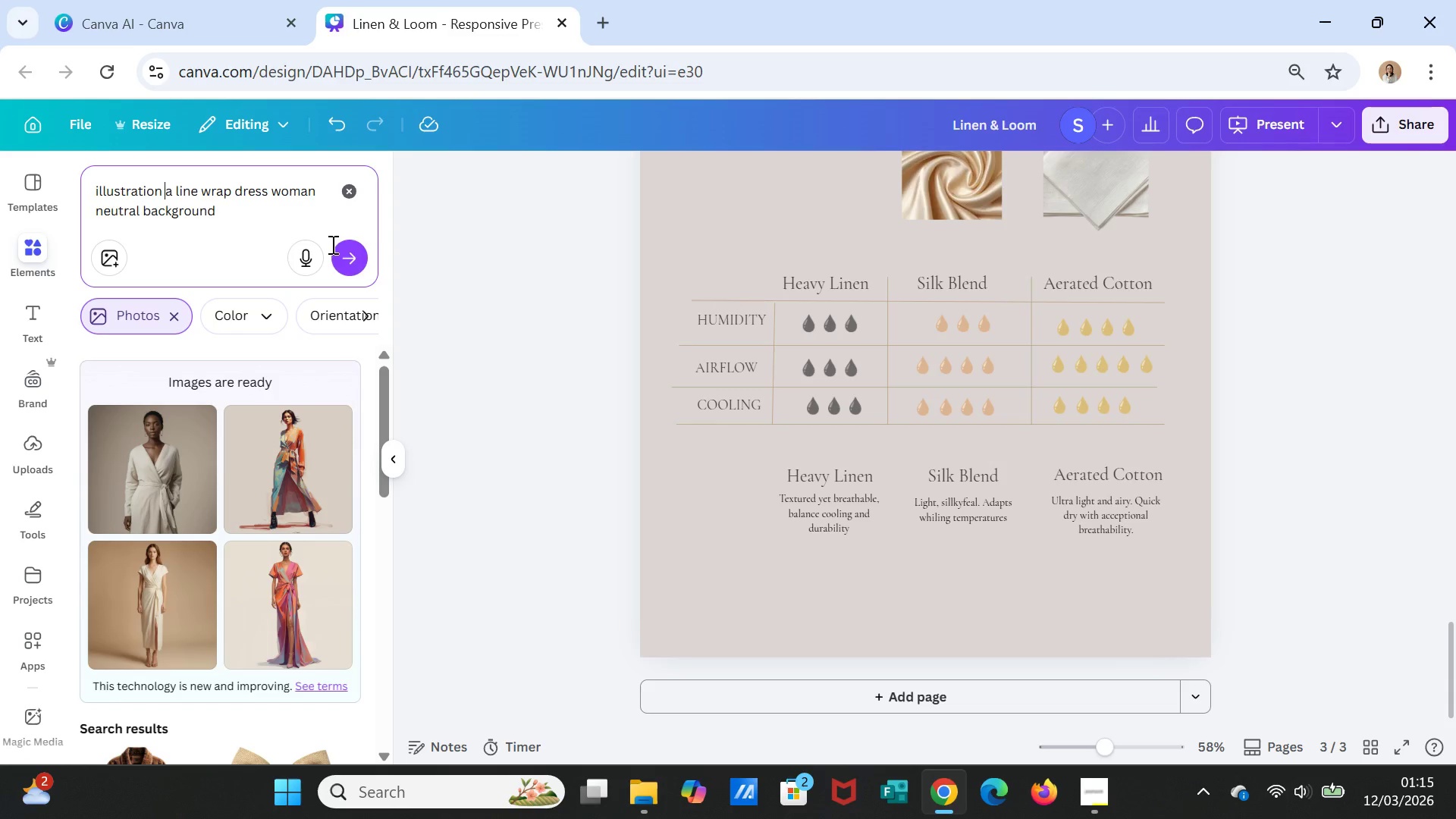 
left_click([342, 258])
 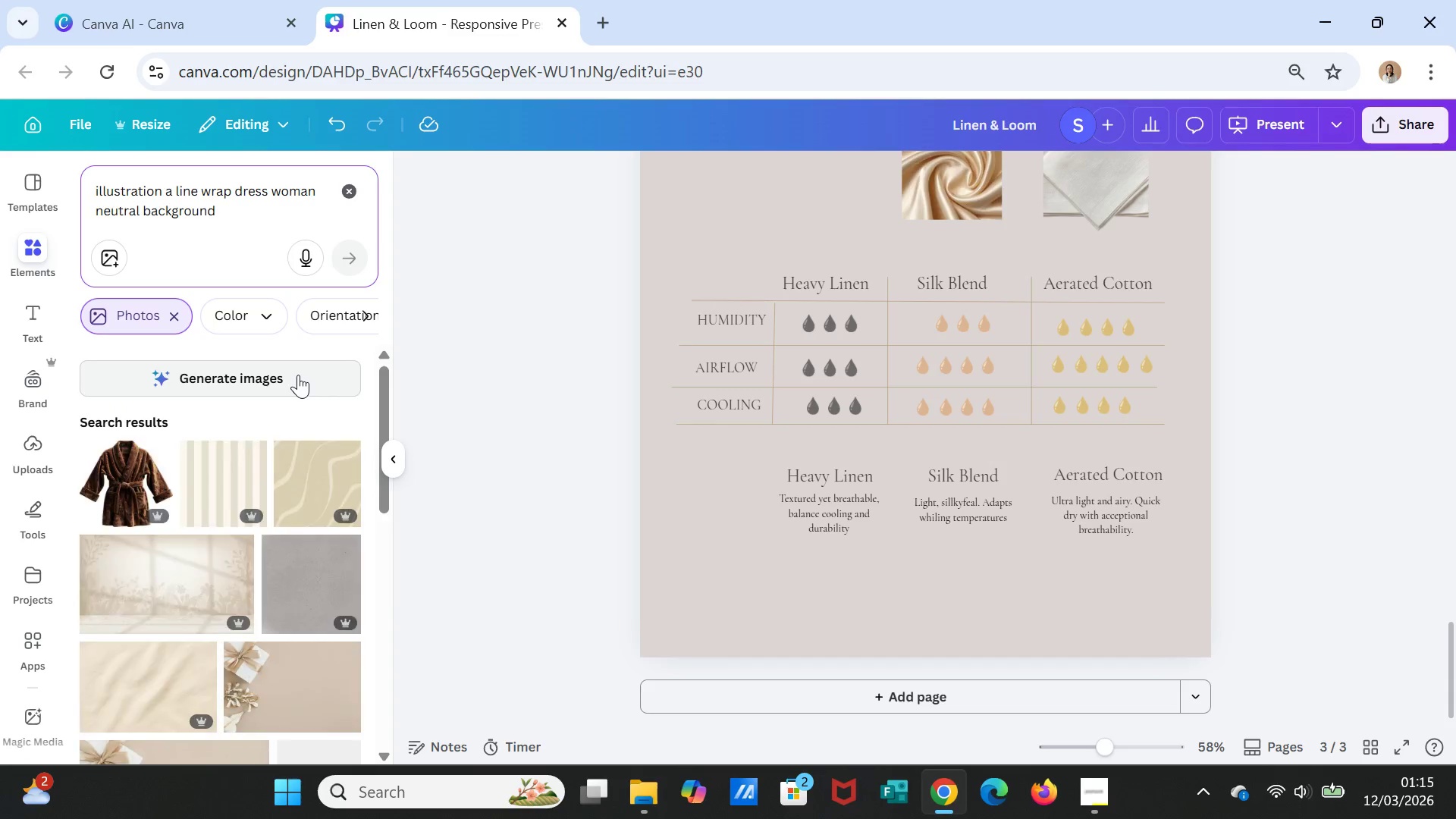 
left_click([298, 375])
 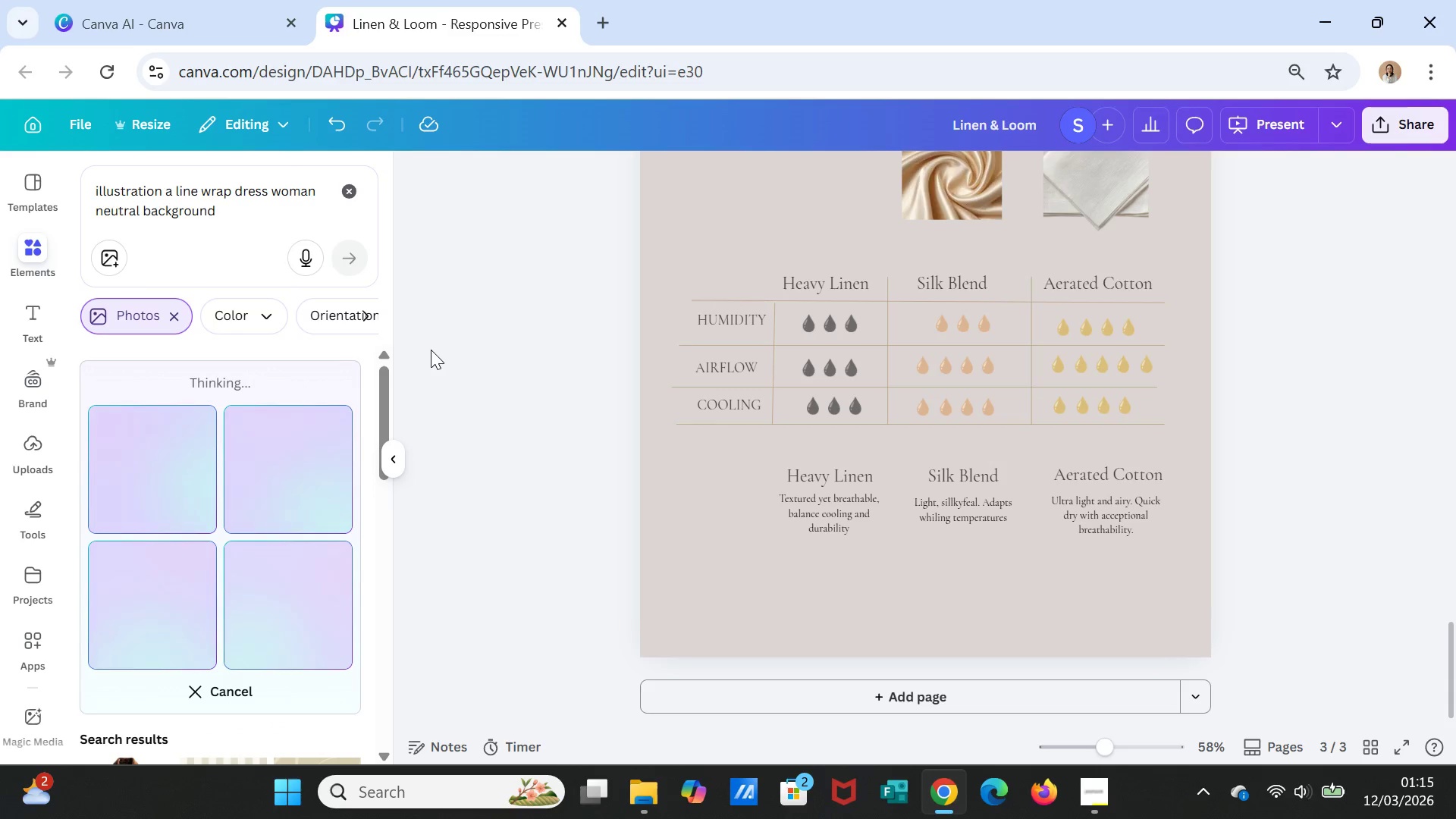 
scroll: coordinate [804, 513], scroll_direction: none, amount: 0.0
 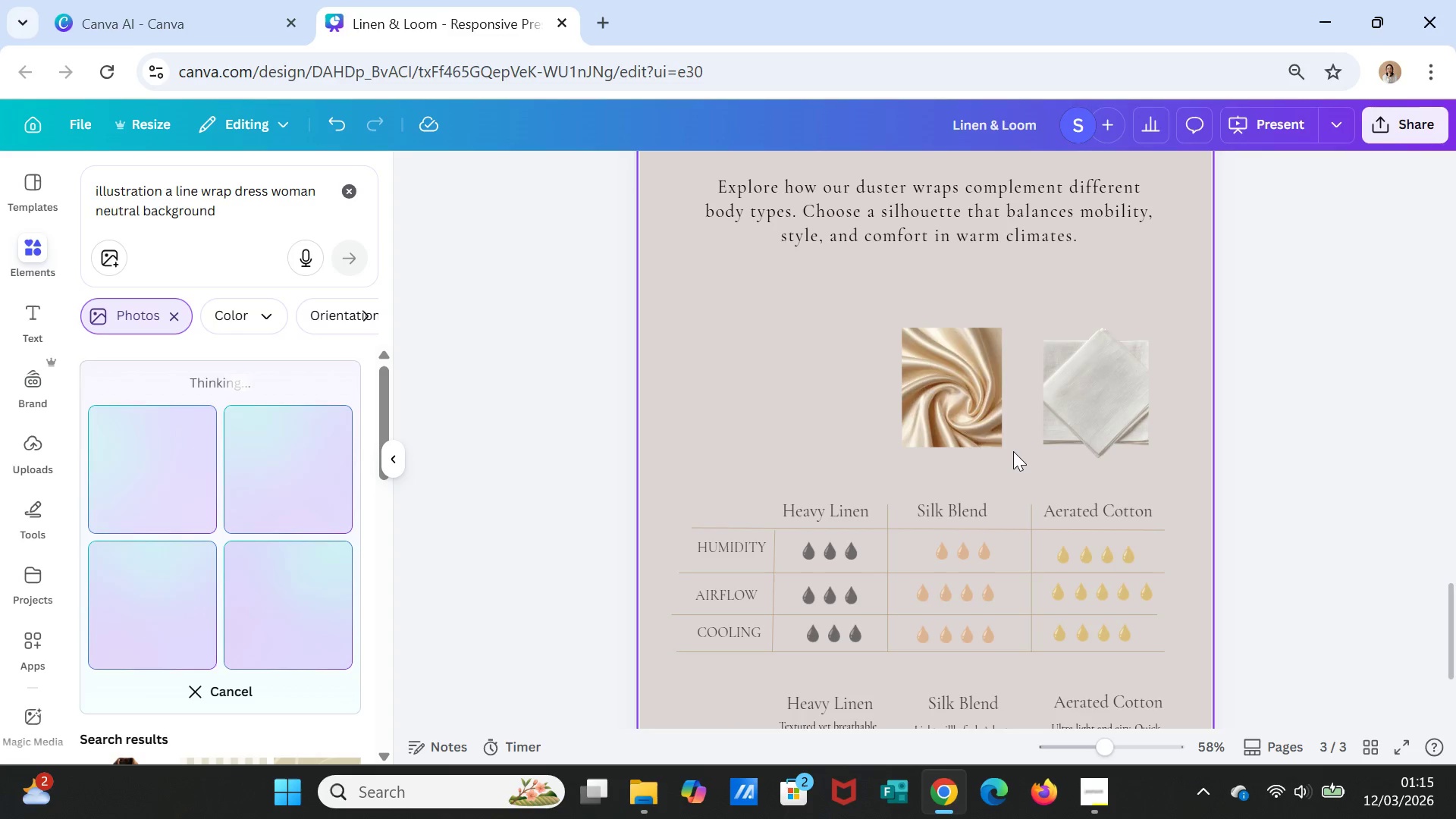 
wait(8.03)
 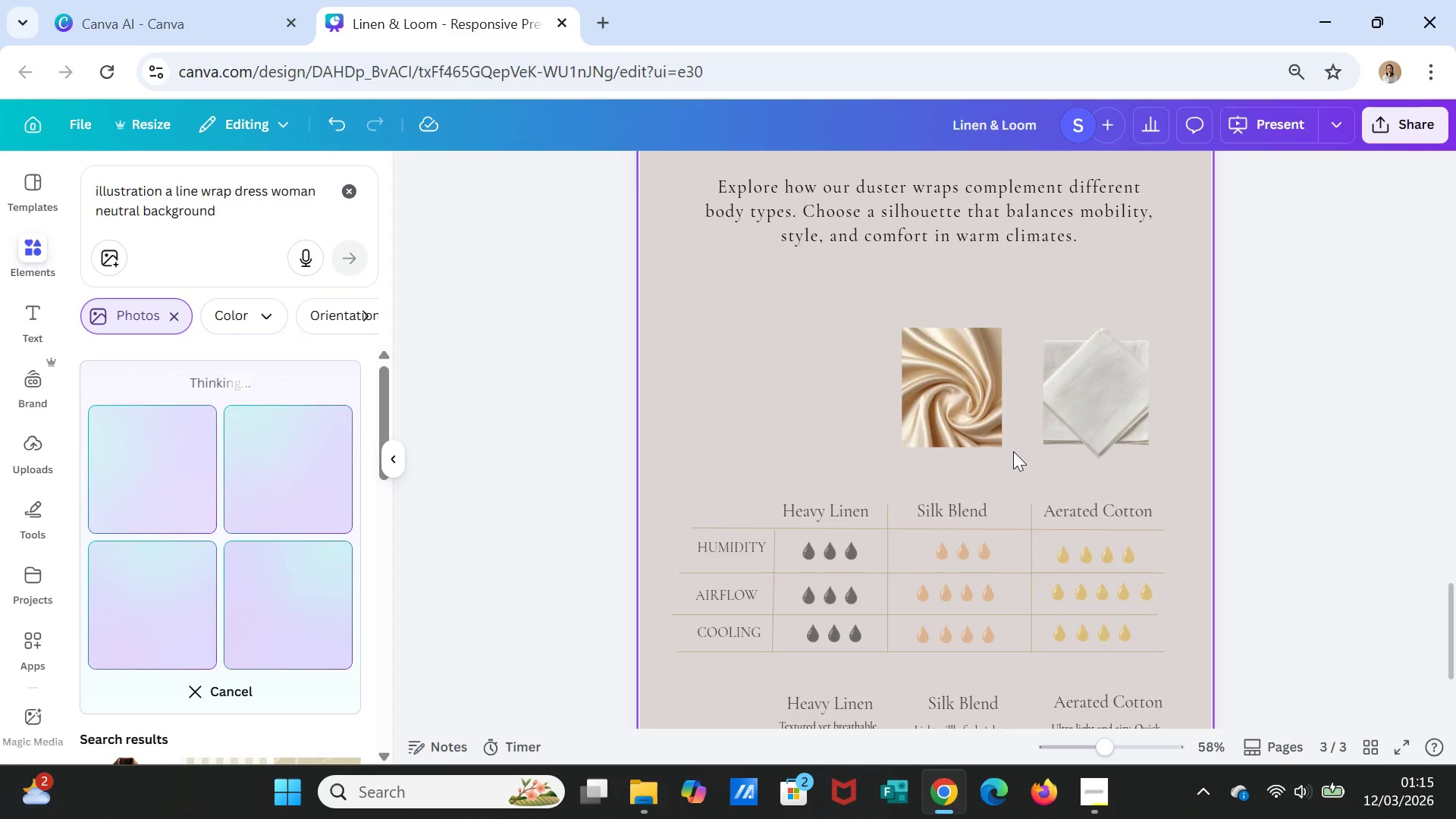 
scroll: coordinate [1003, 450], scroll_direction: down, amount: 1.0
 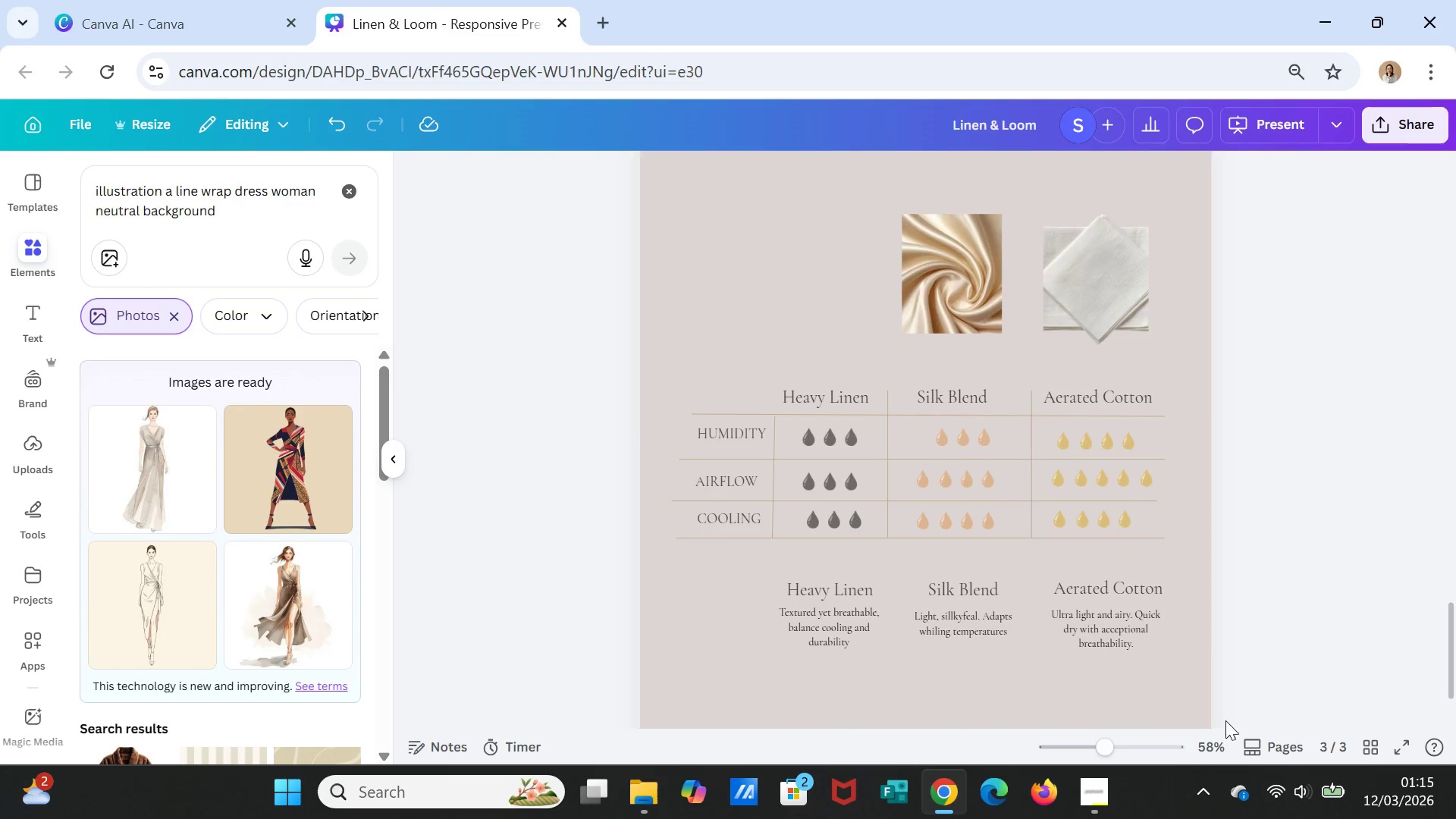 
left_click_drag(start_coordinate=[1105, 747], to_coordinate=[1116, 748])
 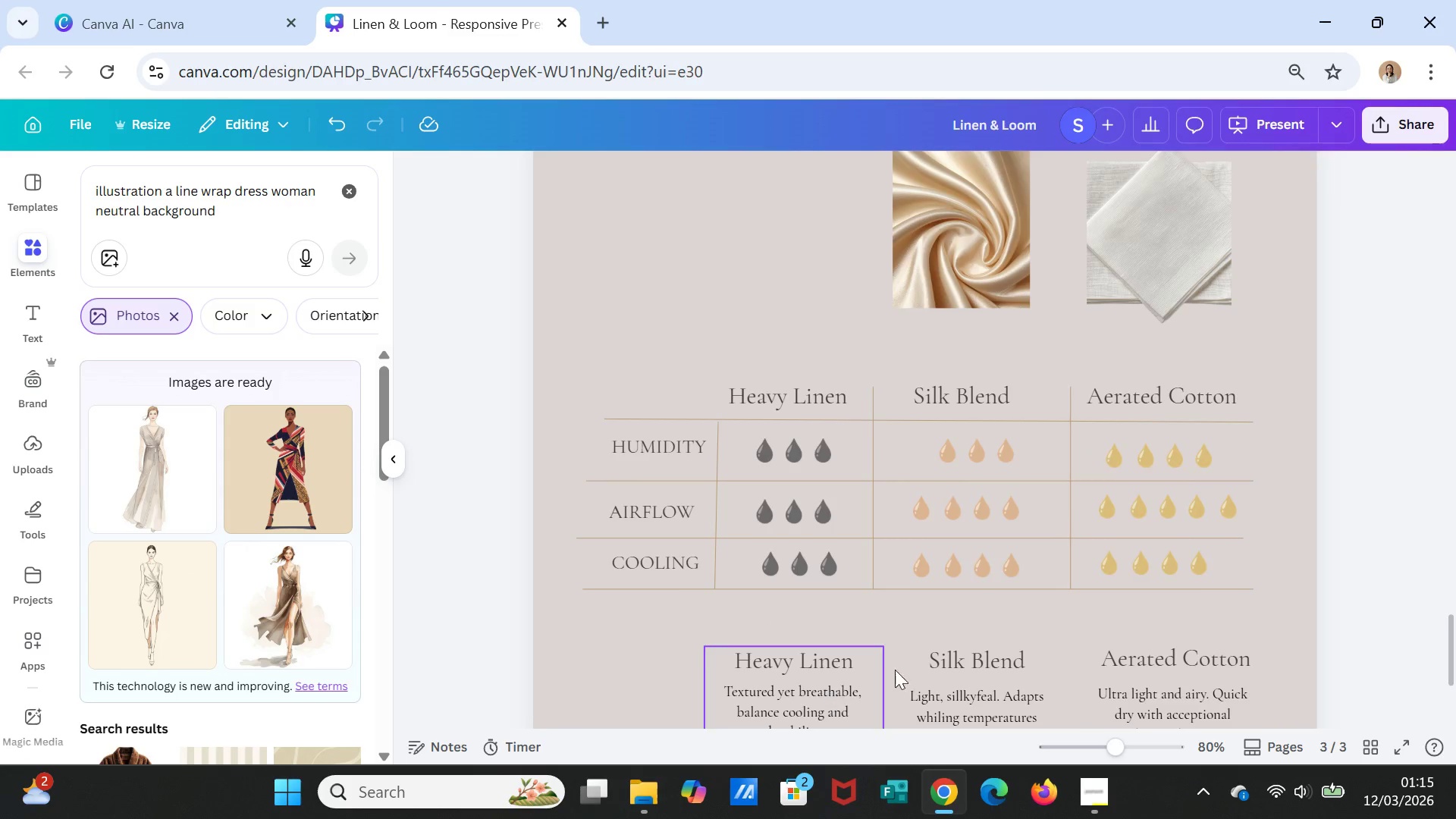 
scroll: coordinate [903, 669], scroll_direction: down, amount: 1.0
 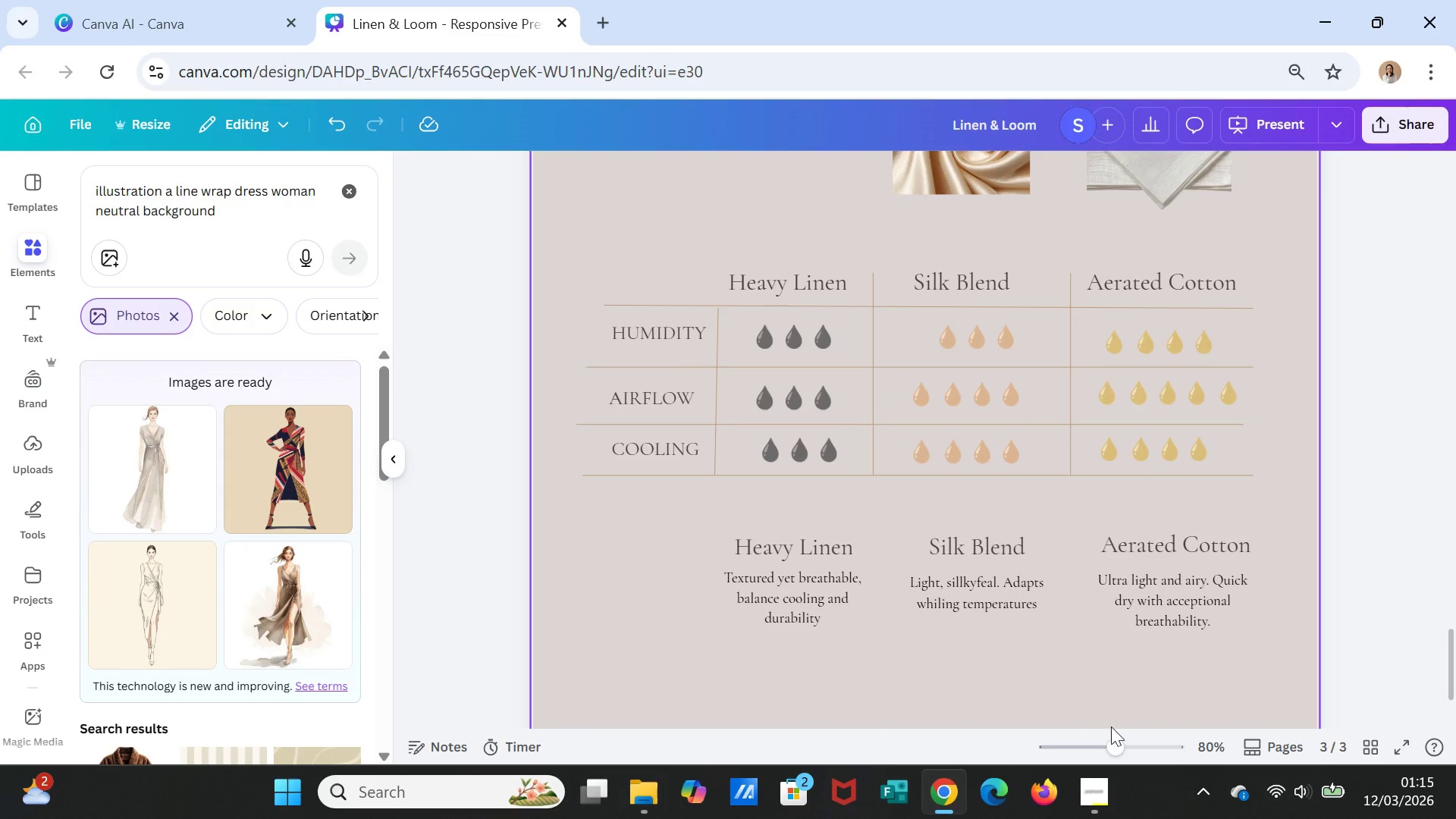 
left_click_drag(start_coordinate=[1109, 743], to_coordinate=[1104, 734])
 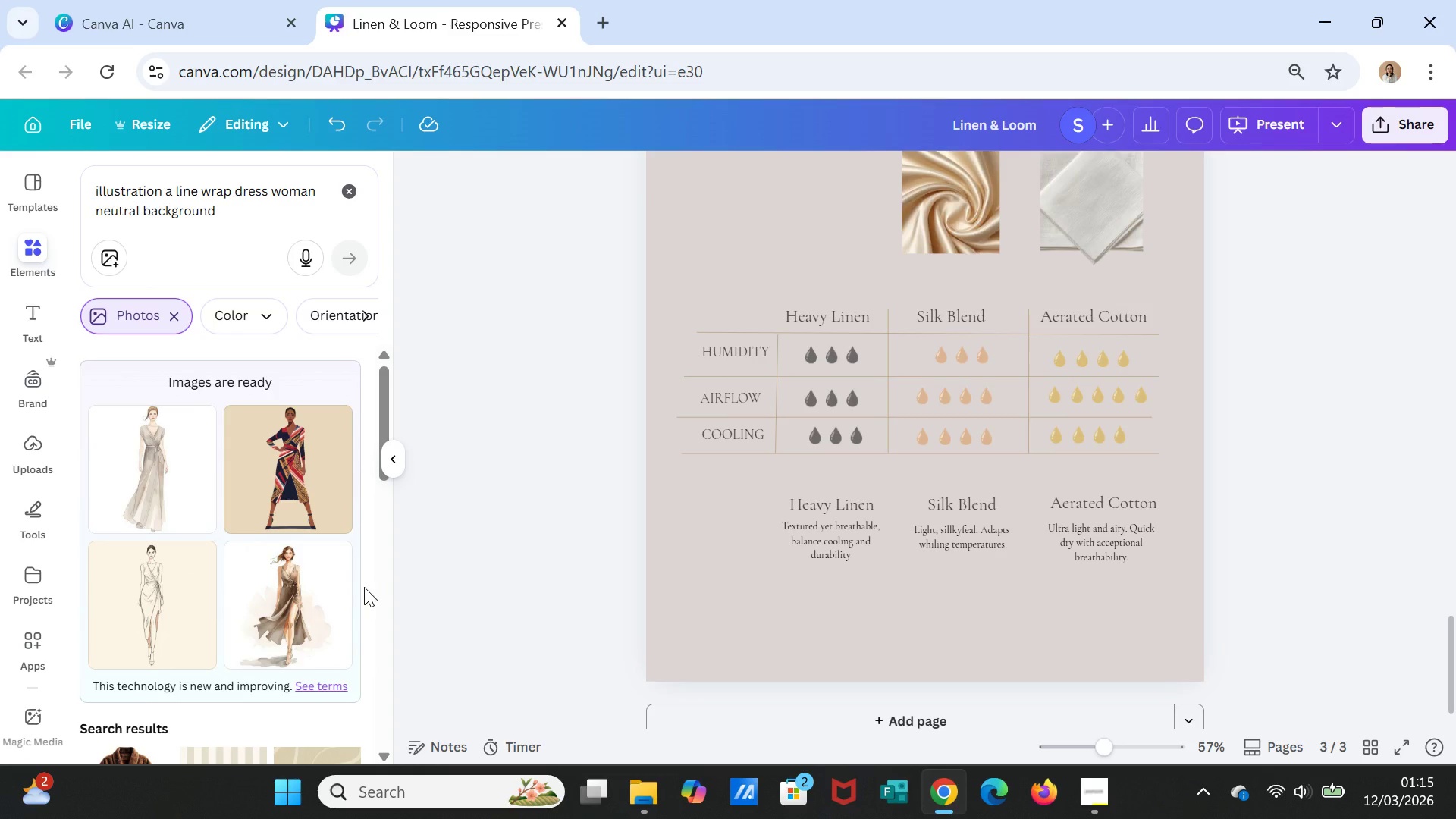 
wait(16.34)
 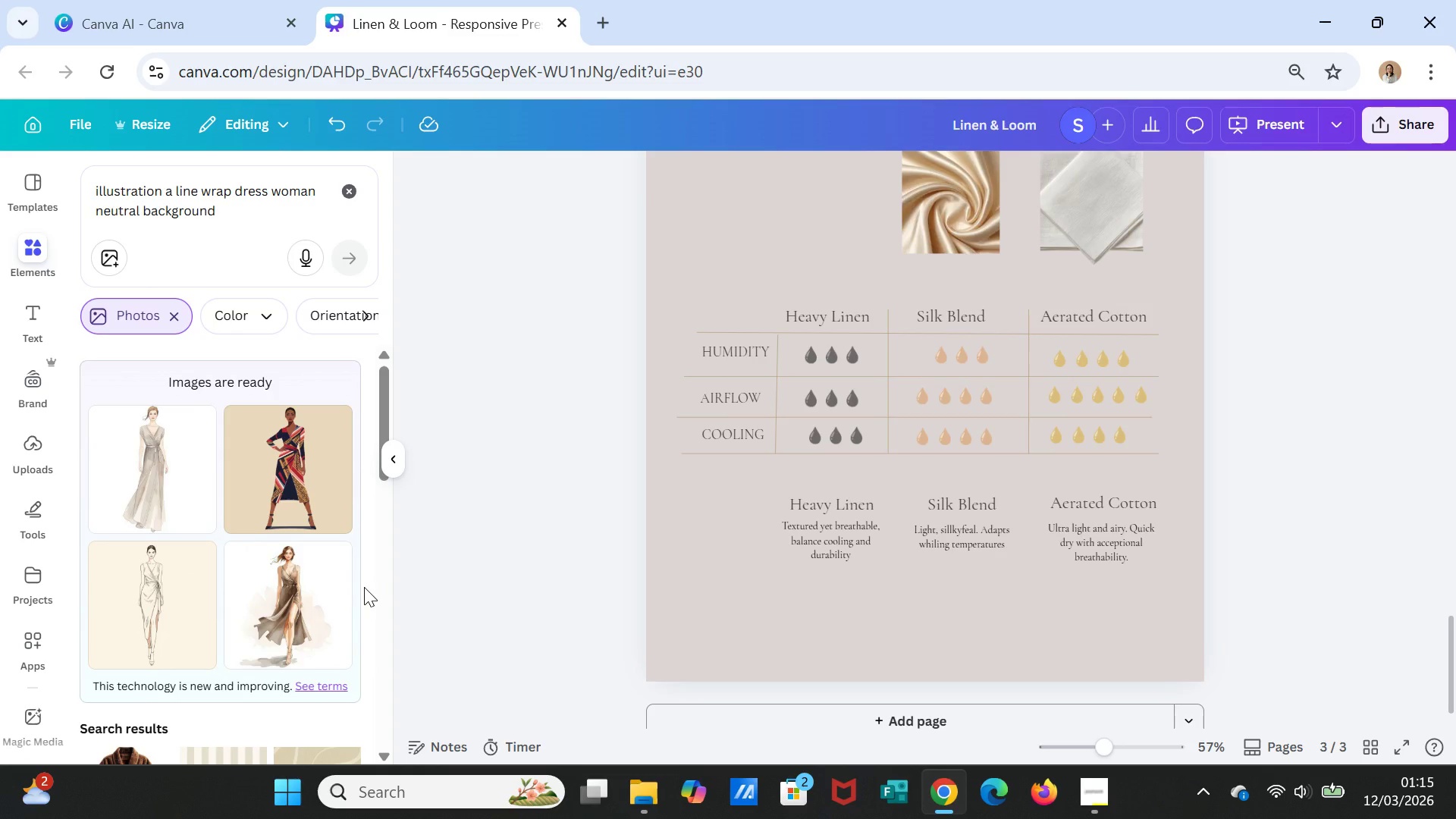 
double_click([94, 187])
 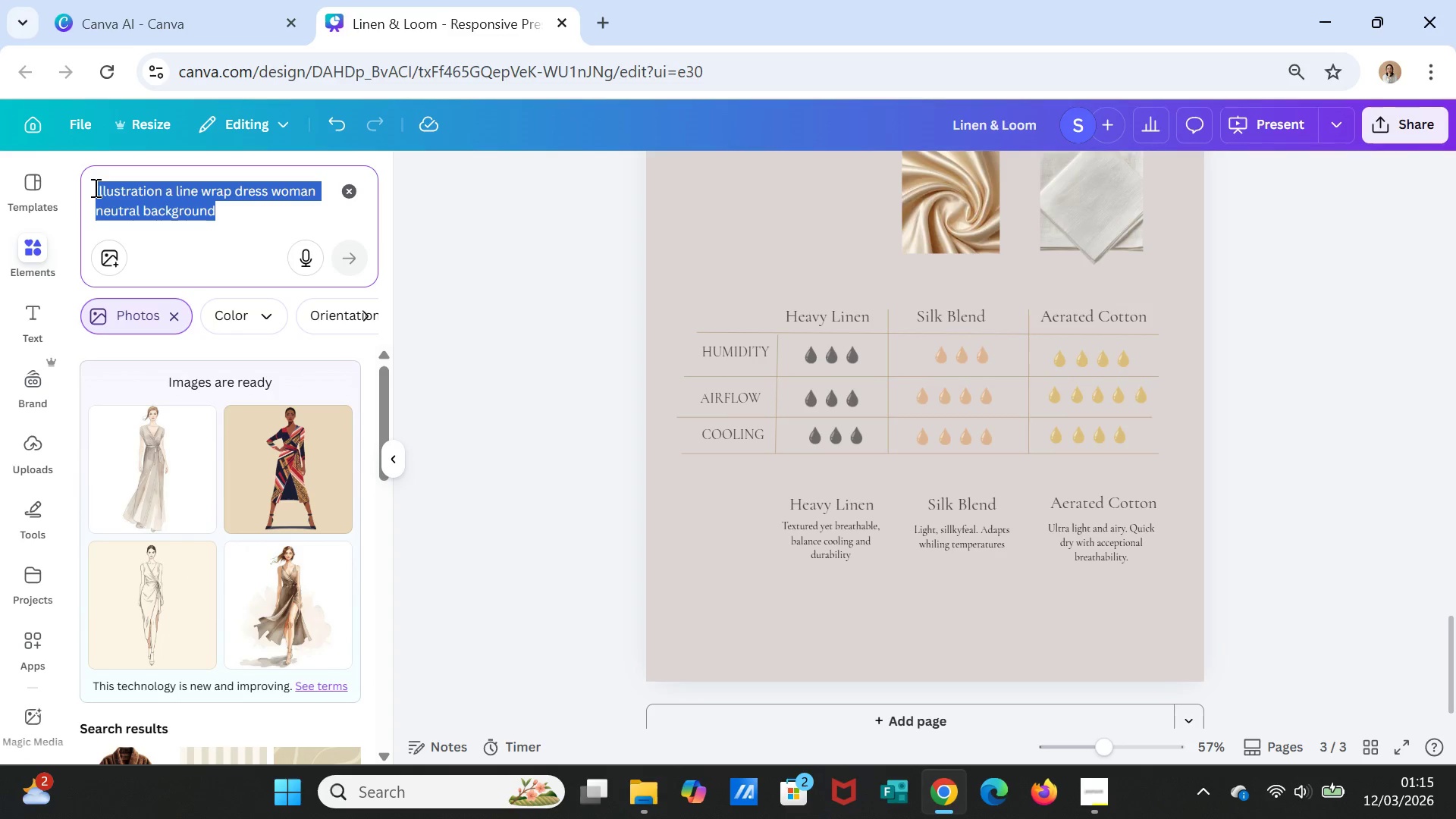 
triple_click([94, 187])
 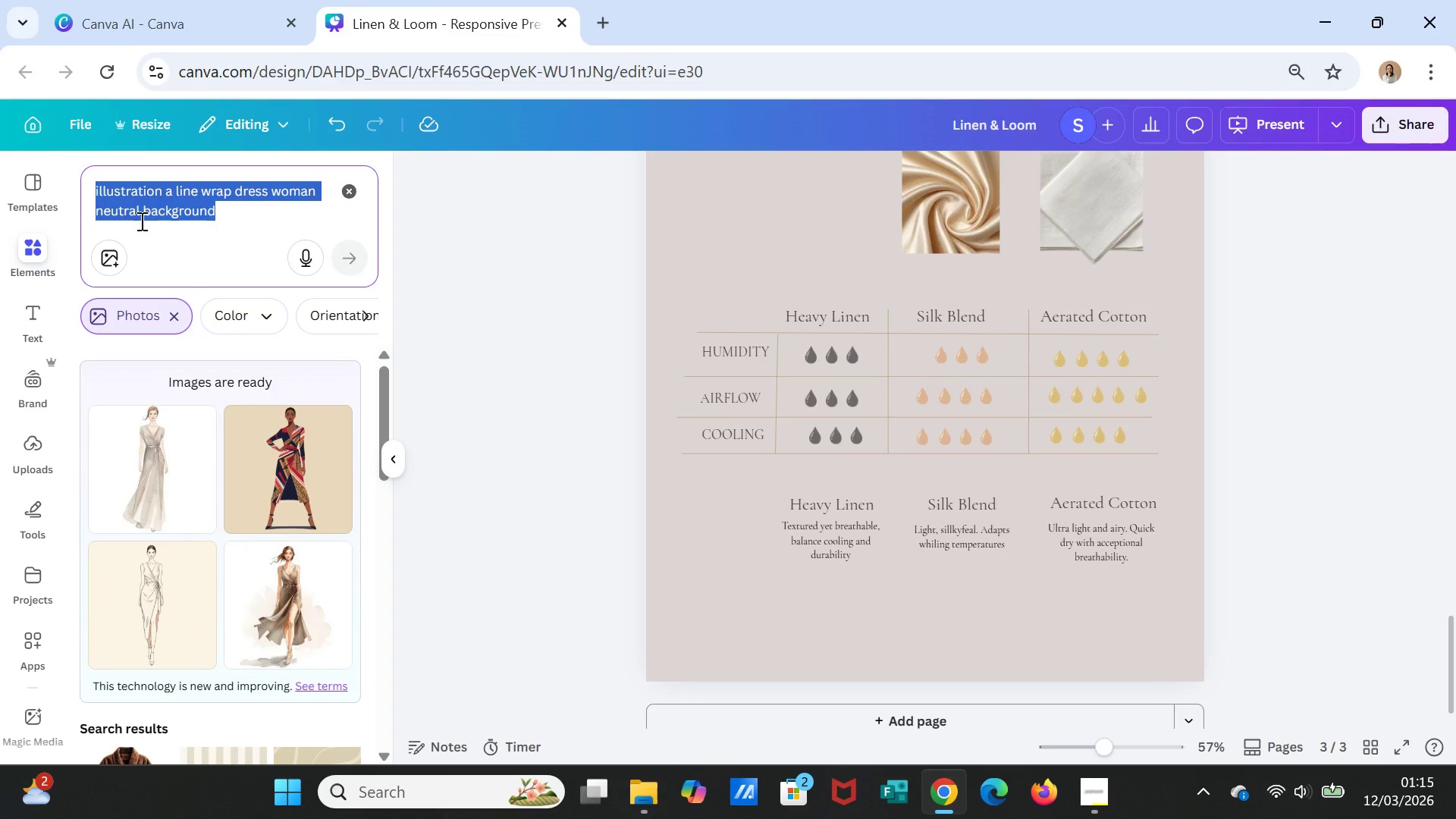 
type(illustartion )
key(Backspace)
key(Backspace)
key(Backspace)
key(Backspace)
key(Backspace)
key(Backspace)
key(Backspace)
key(Backspace)
type(tration a )
key(Backspace)
type(-line linen robe woman minimal studio)
 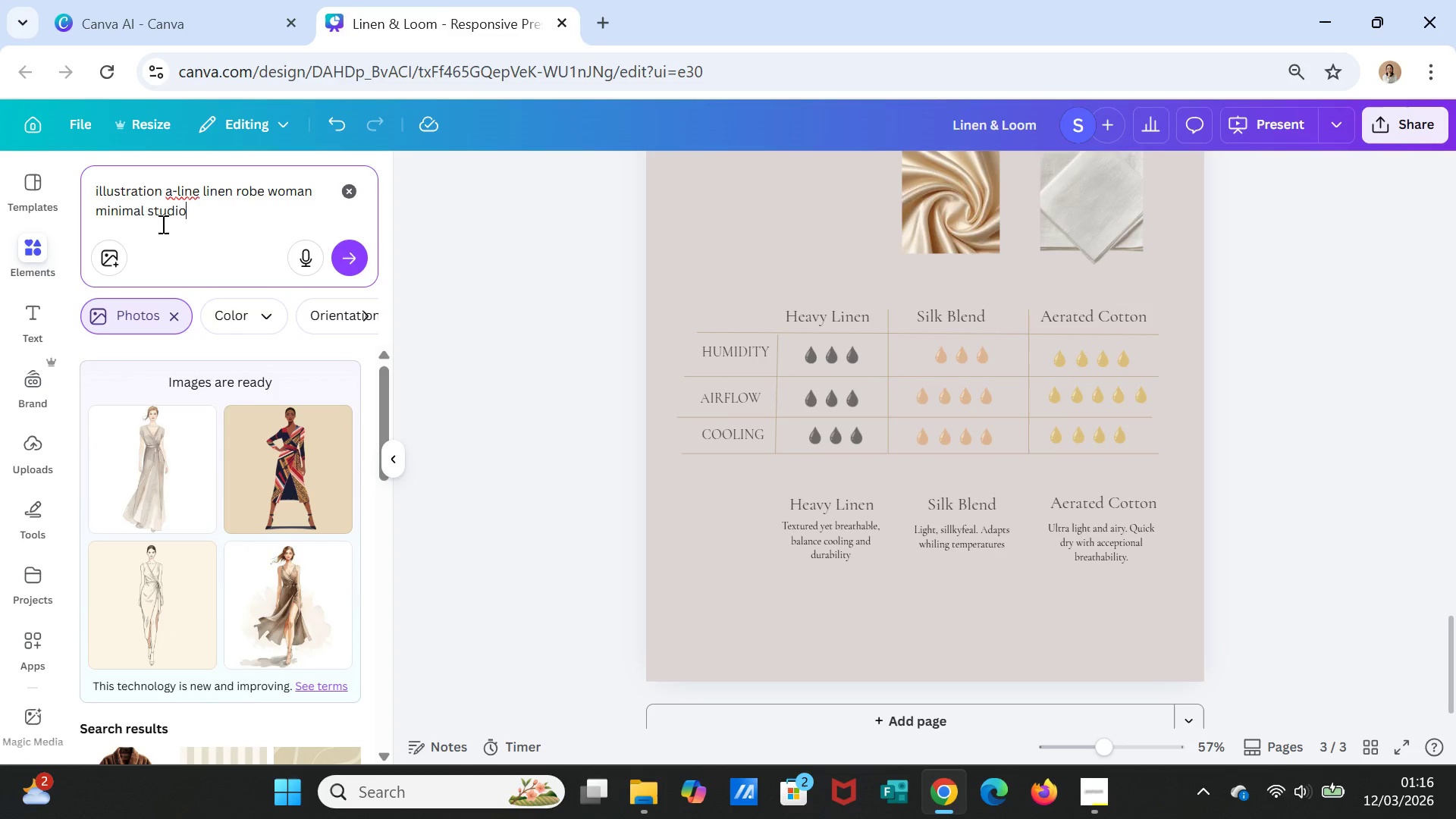 
left_click([355, 261])
 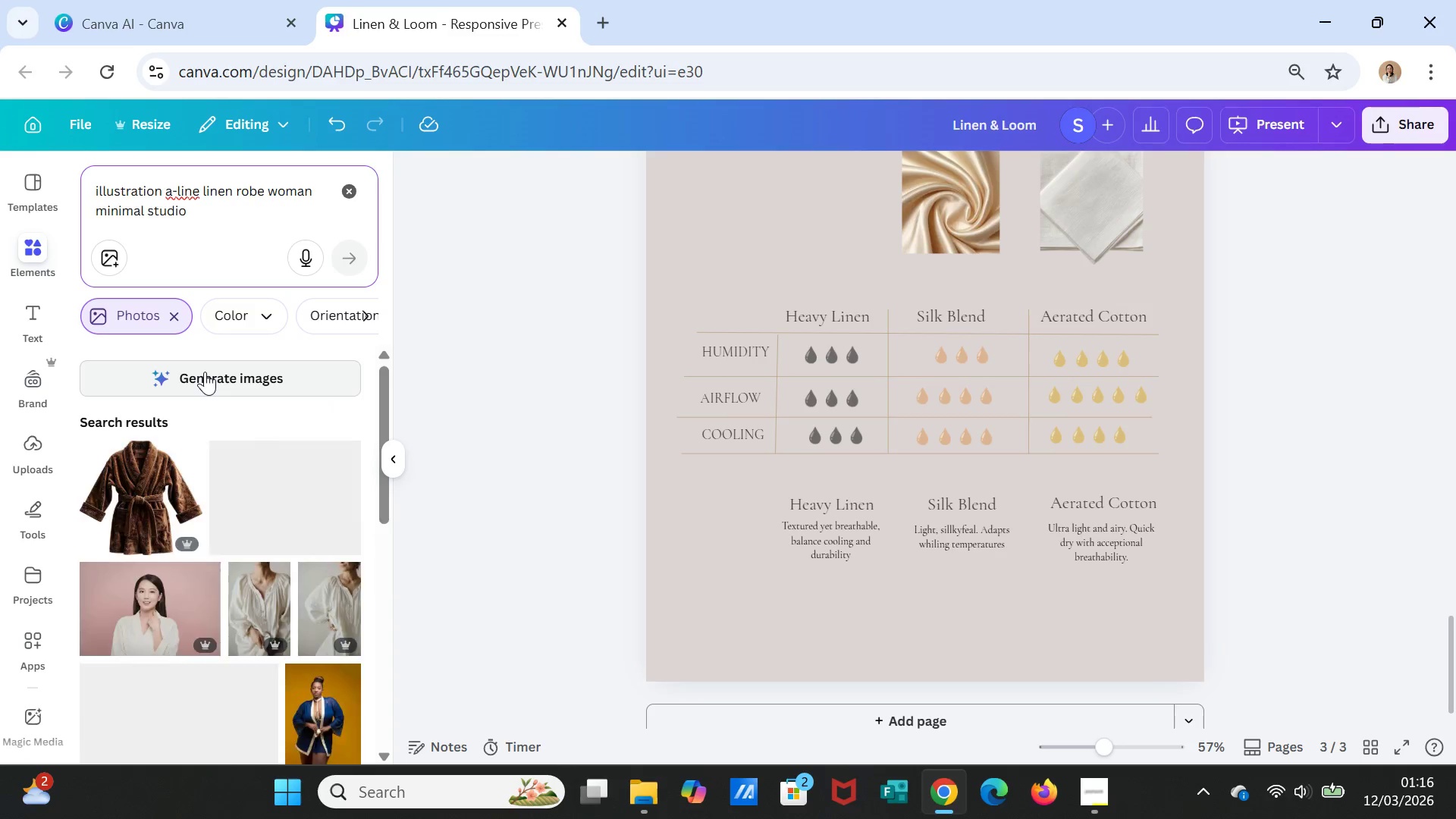 
double_click([205, 372])
 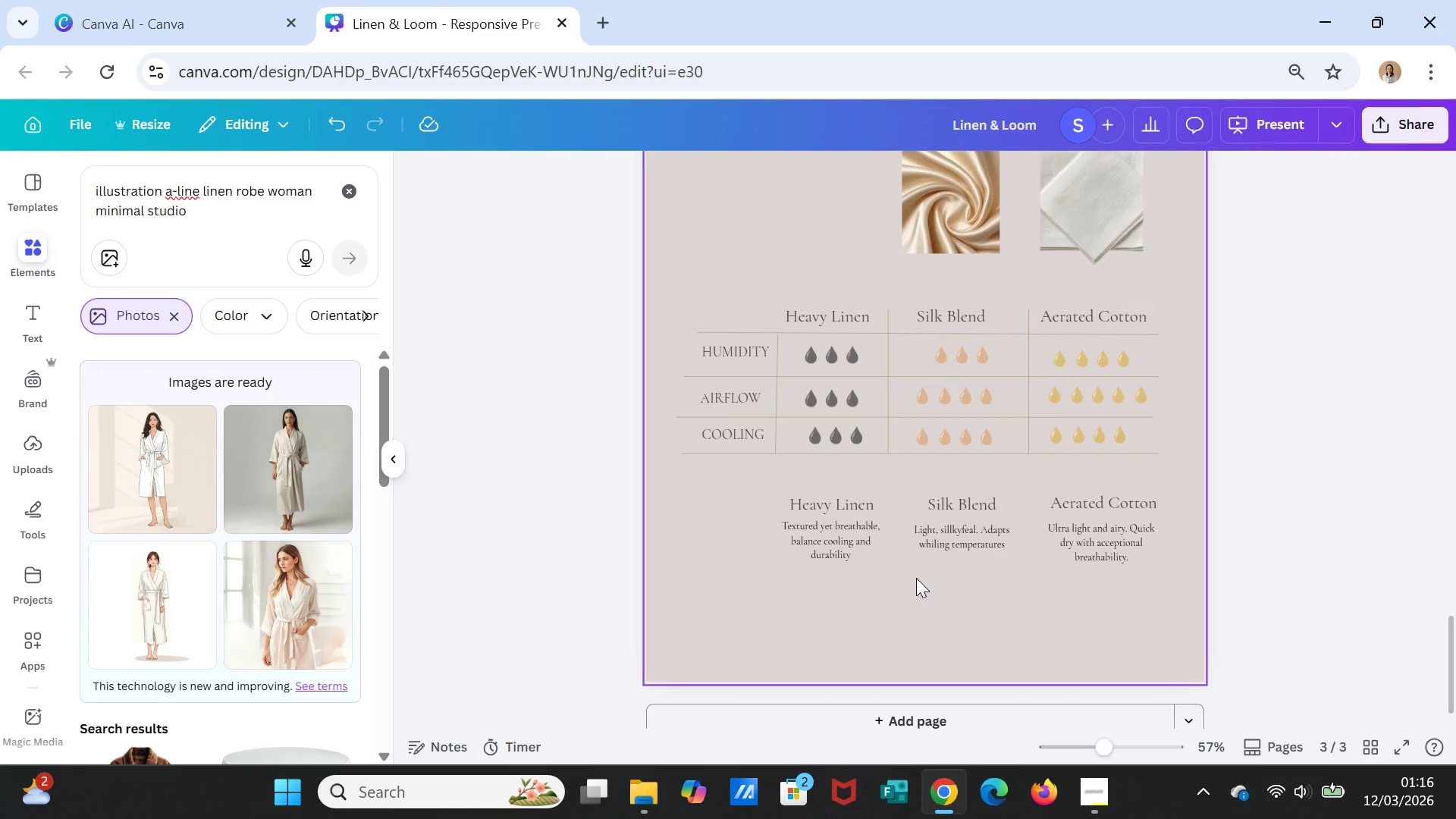 
wait(21.08)
 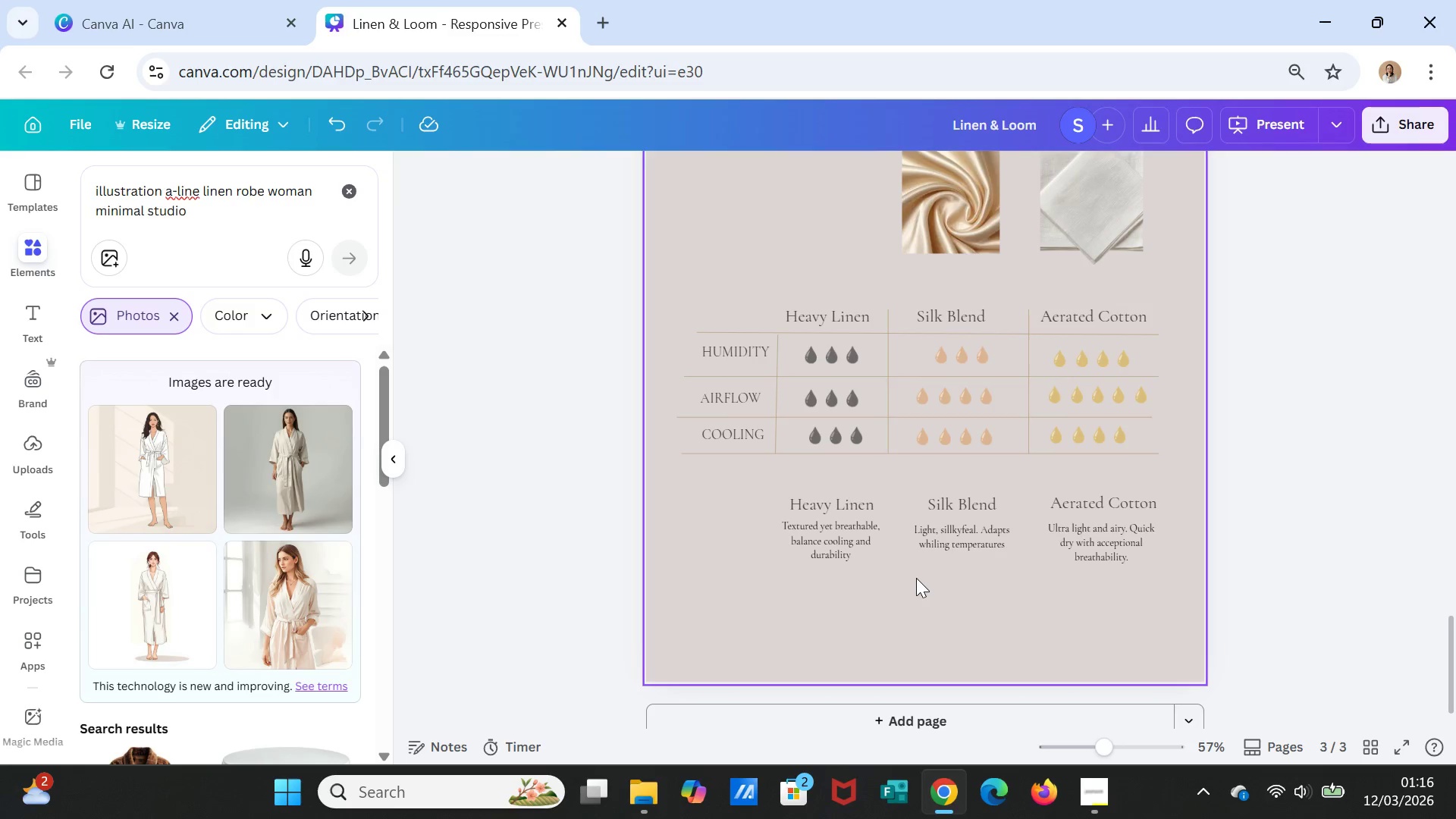 
scroll: coordinate [1170, 459], scroll_direction: up, amount: 3.0
 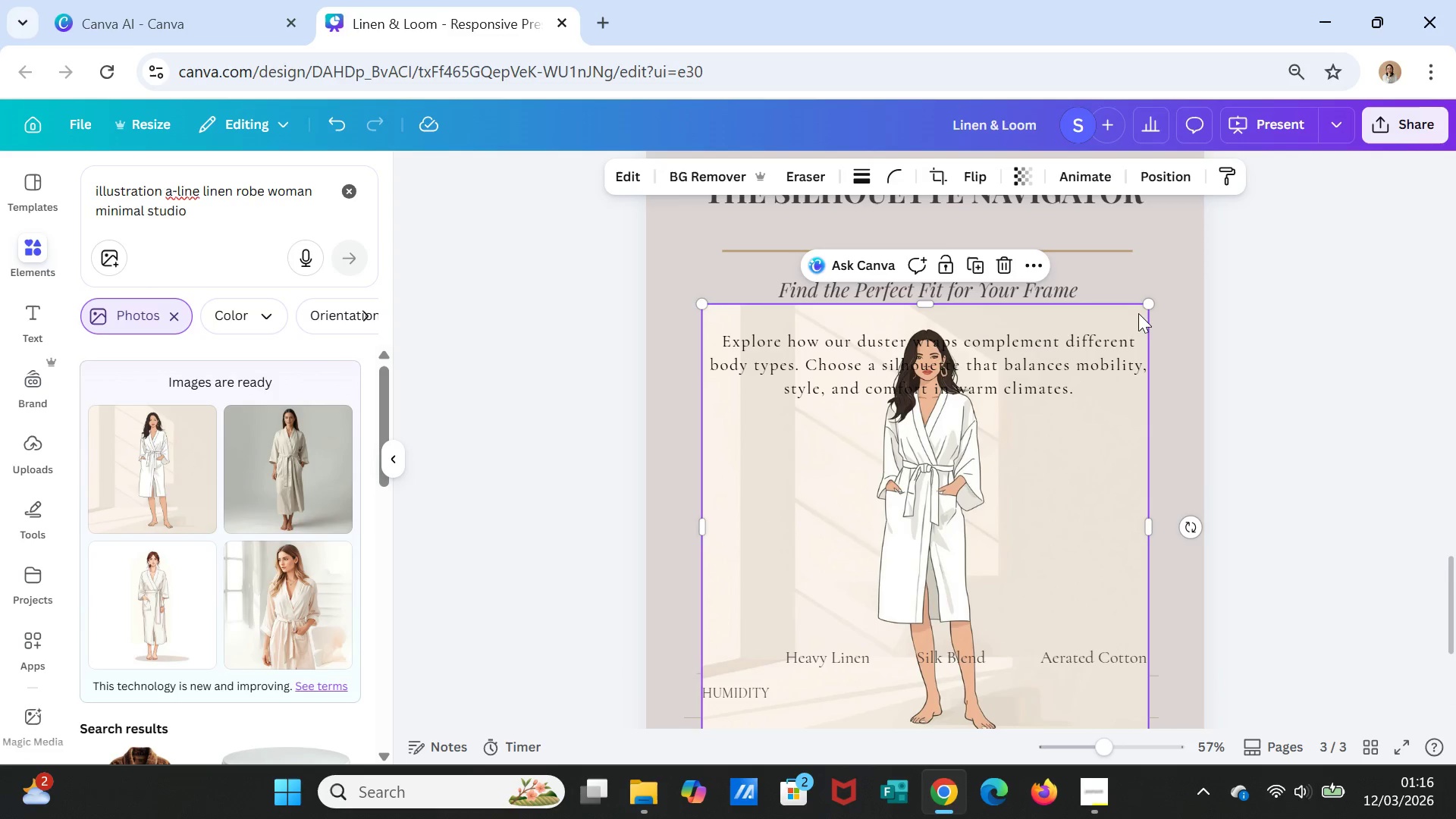 
wait(6.42)
 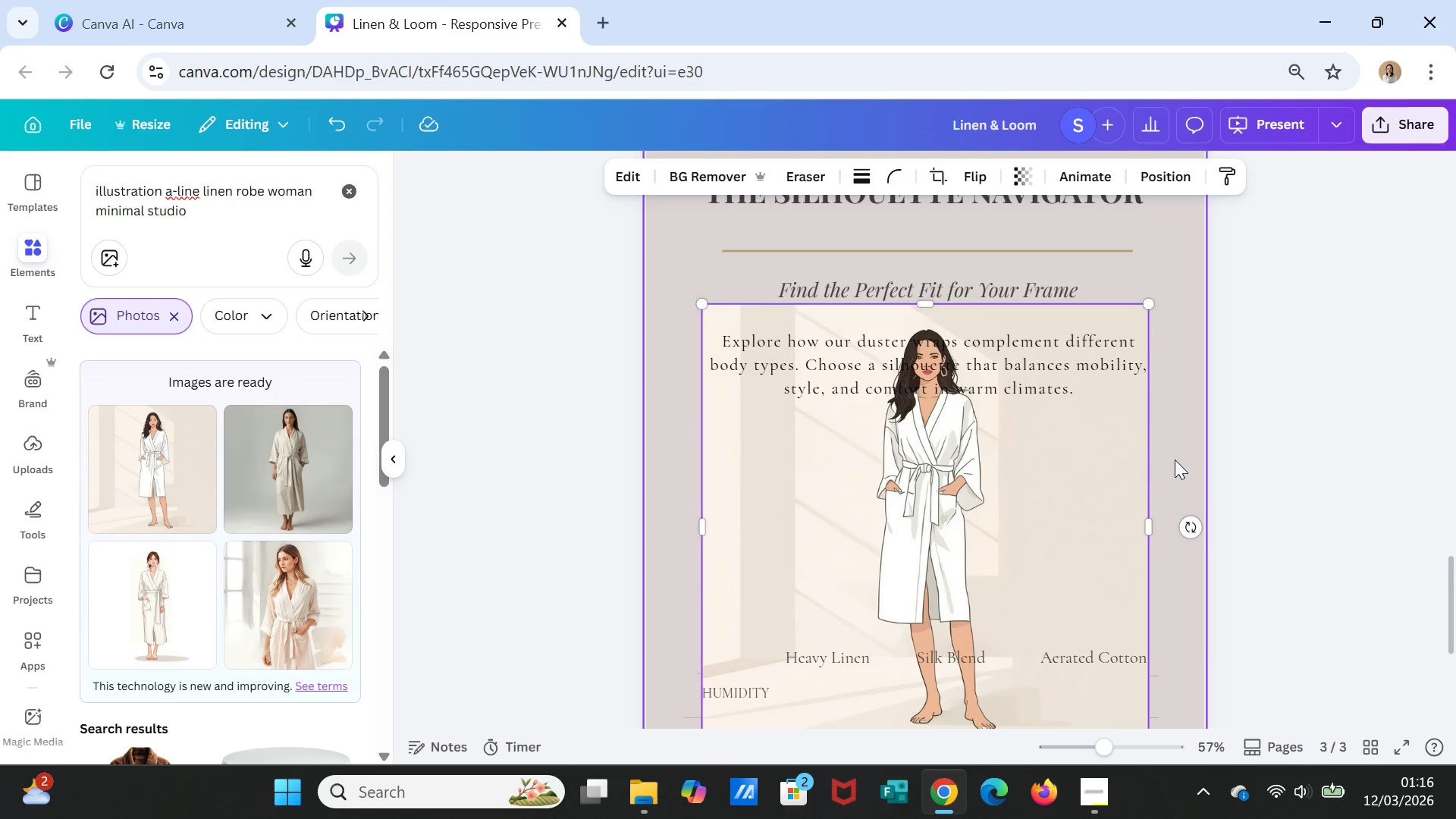 
left_click_drag(start_coordinate=[1146, 306], to_coordinate=[1134, 318])
 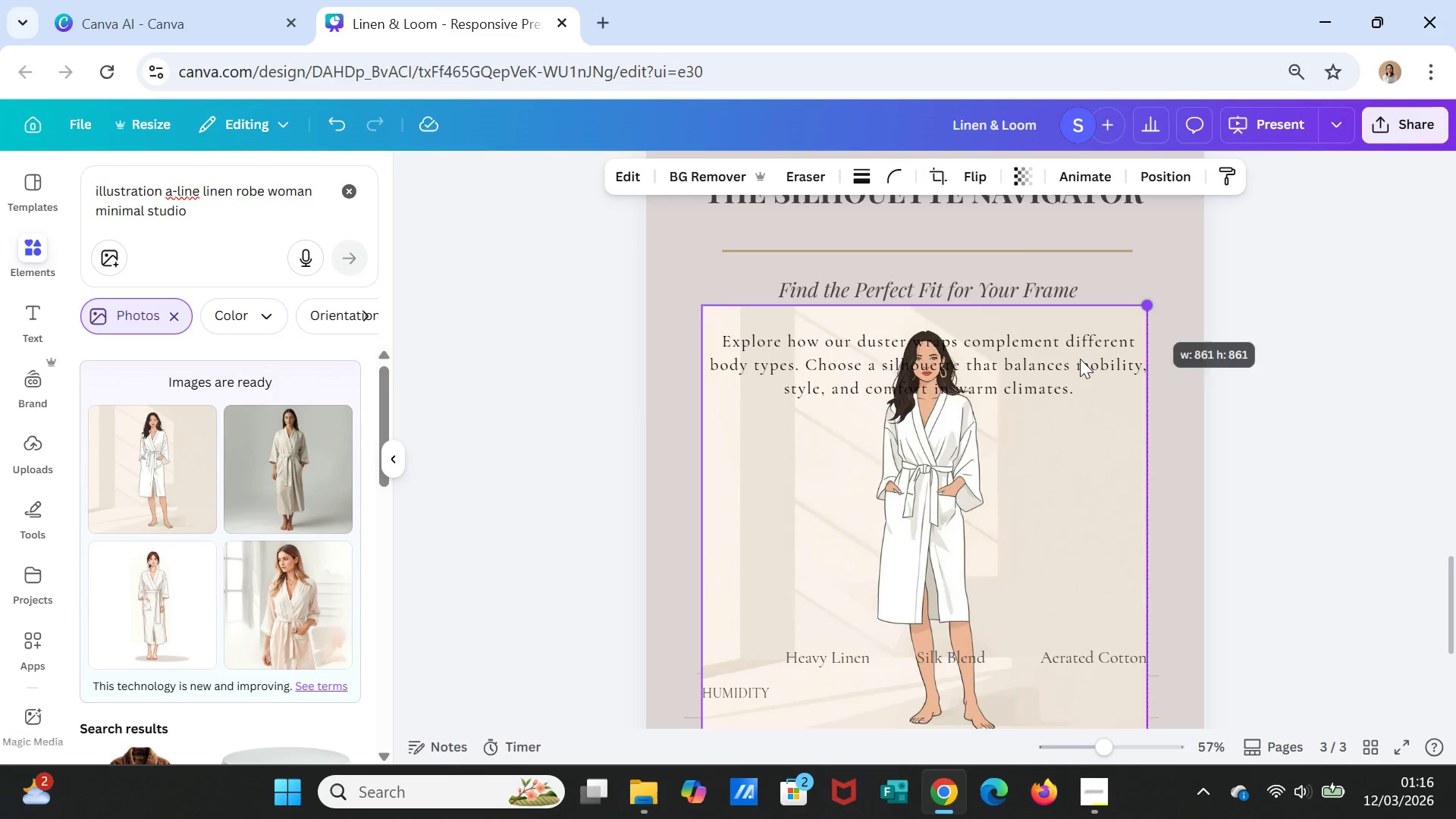 
left_click_drag(start_coordinate=[1128, 321], to_coordinate=[921, 476])
 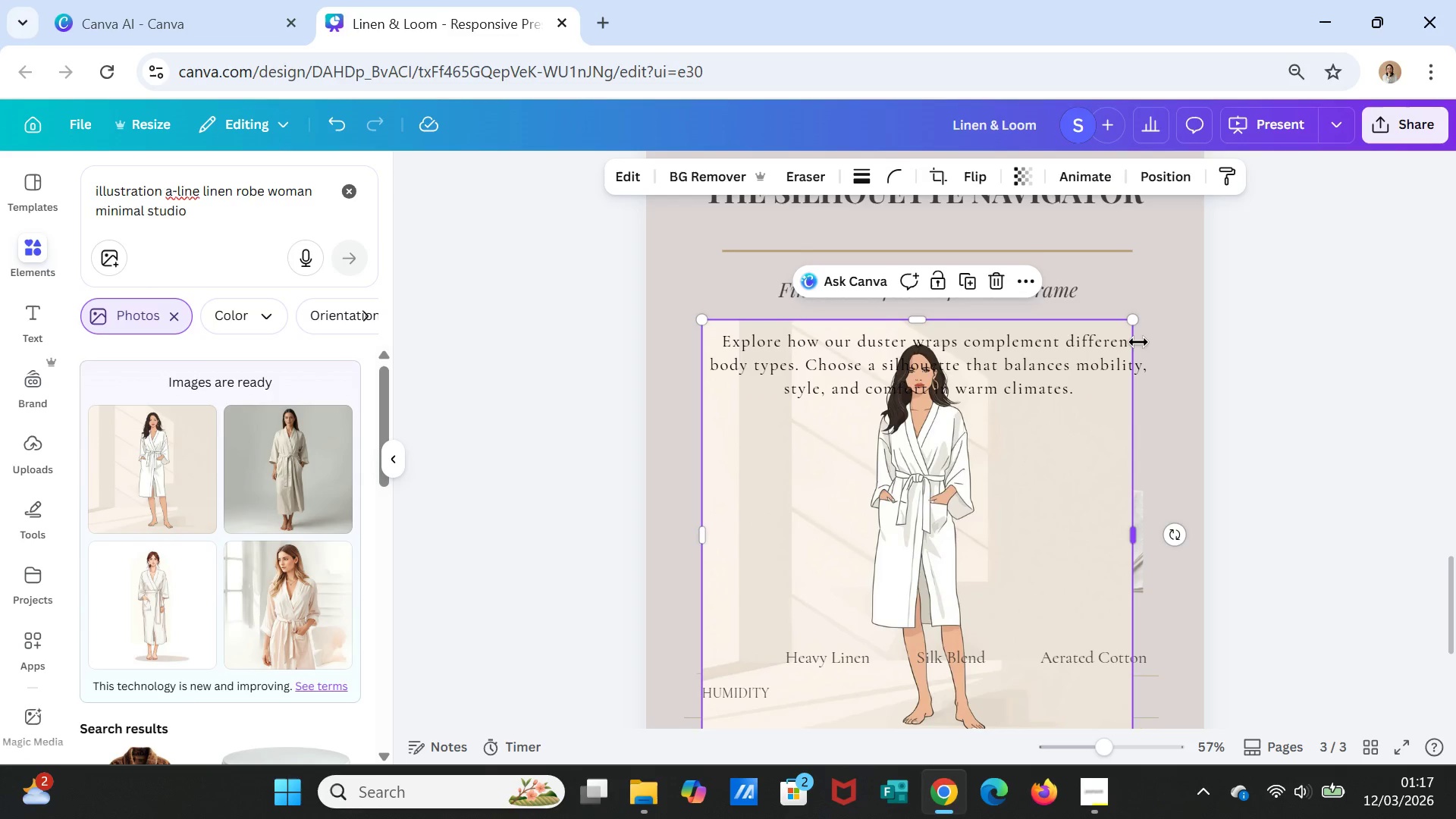 
left_click_drag(start_coordinate=[1131, 319], to_coordinate=[868, 546])
 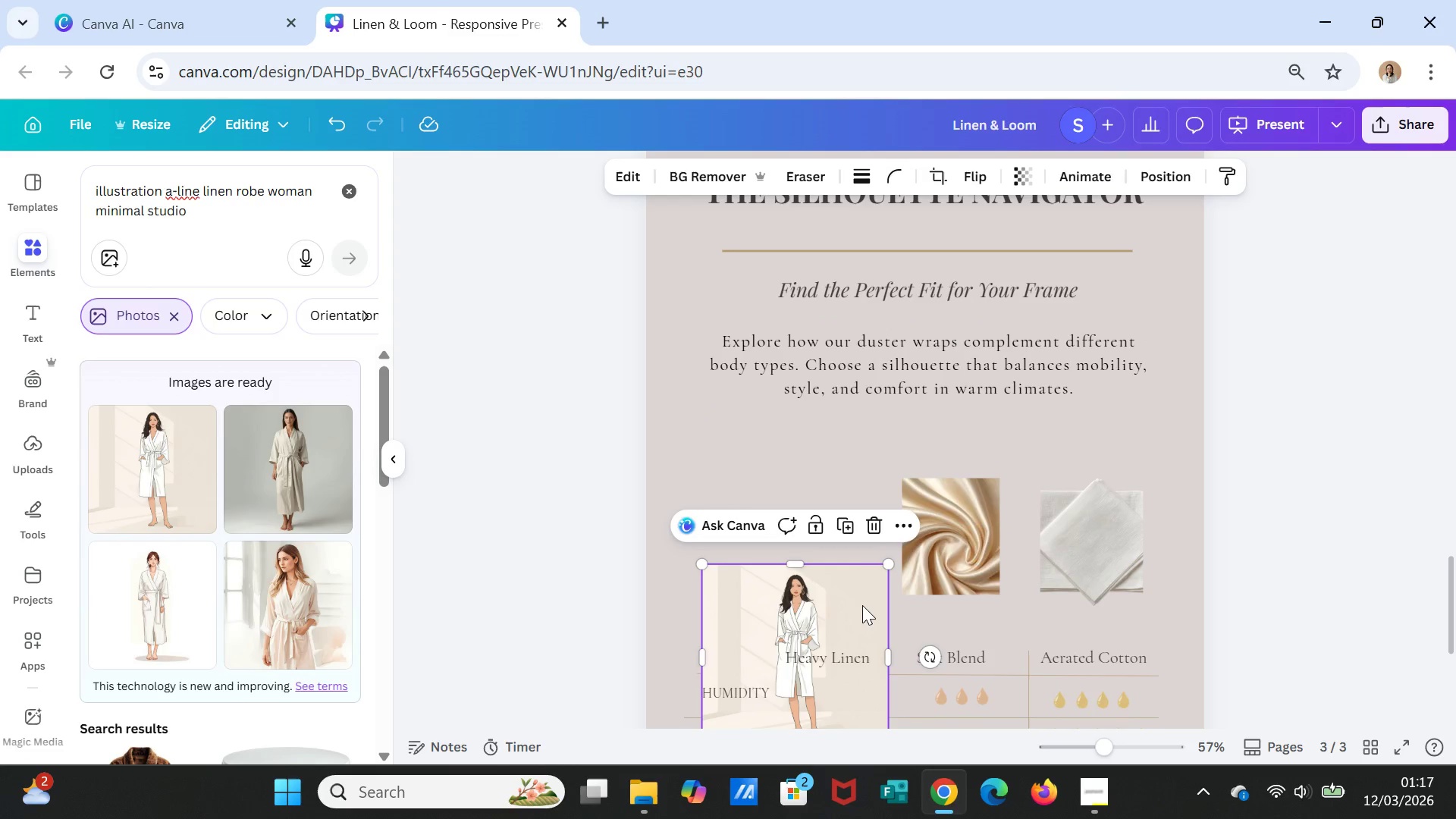 
left_click_drag(start_coordinate=[862, 605], to_coordinate=[862, 465])
 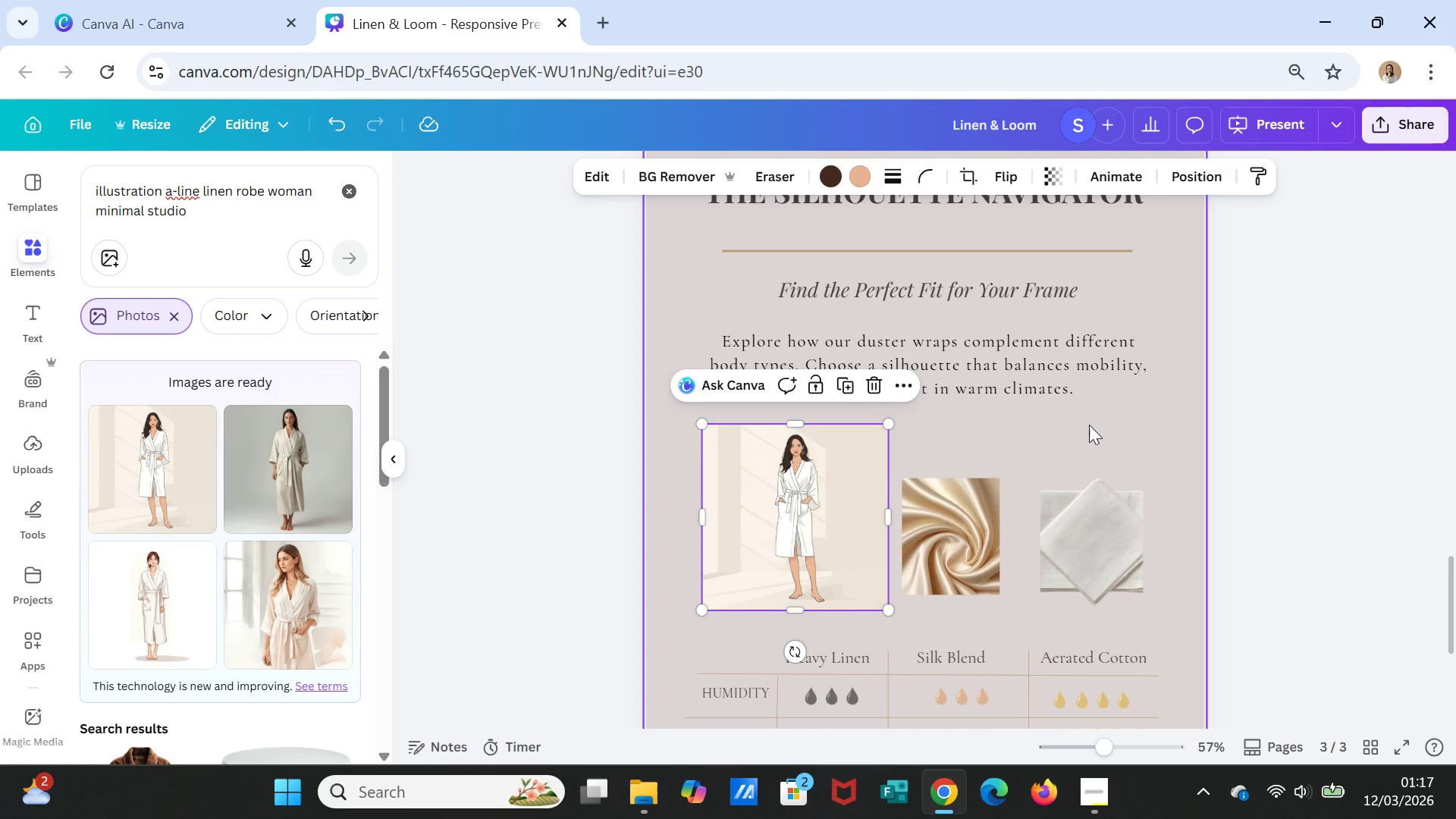 
left_click([1089, 425])
 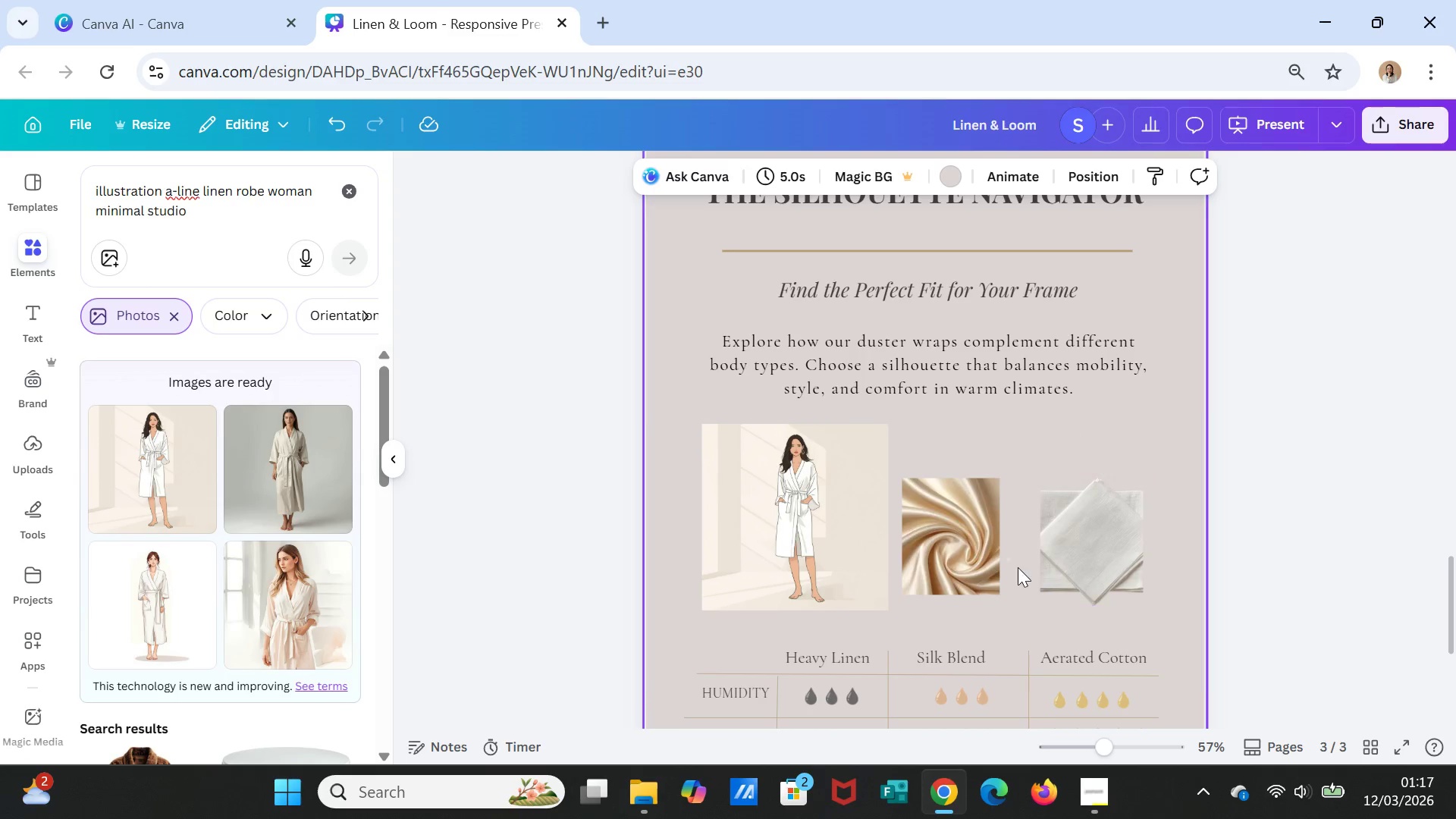 
left_click([989, 559])
 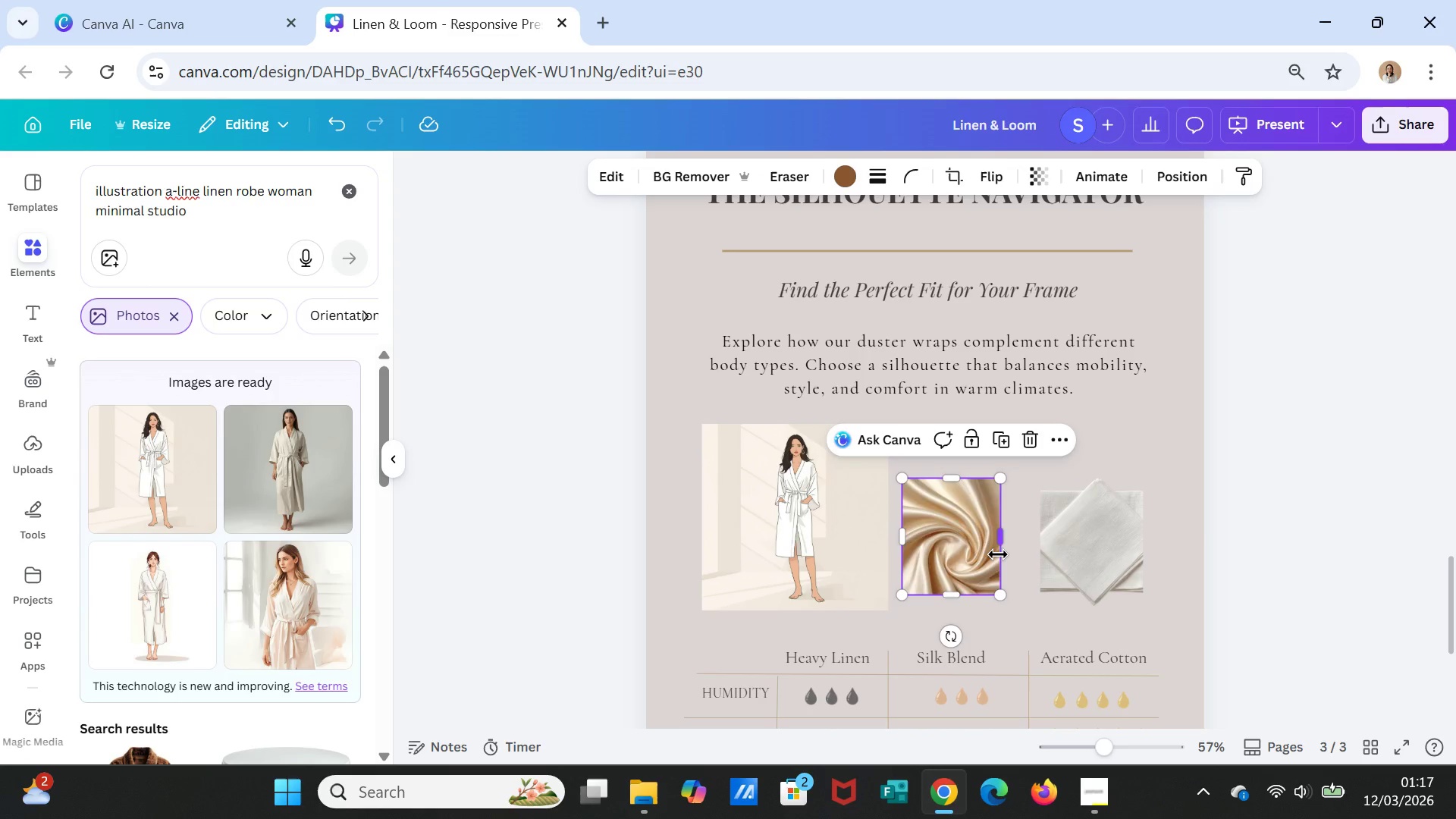 
key(Delete)
 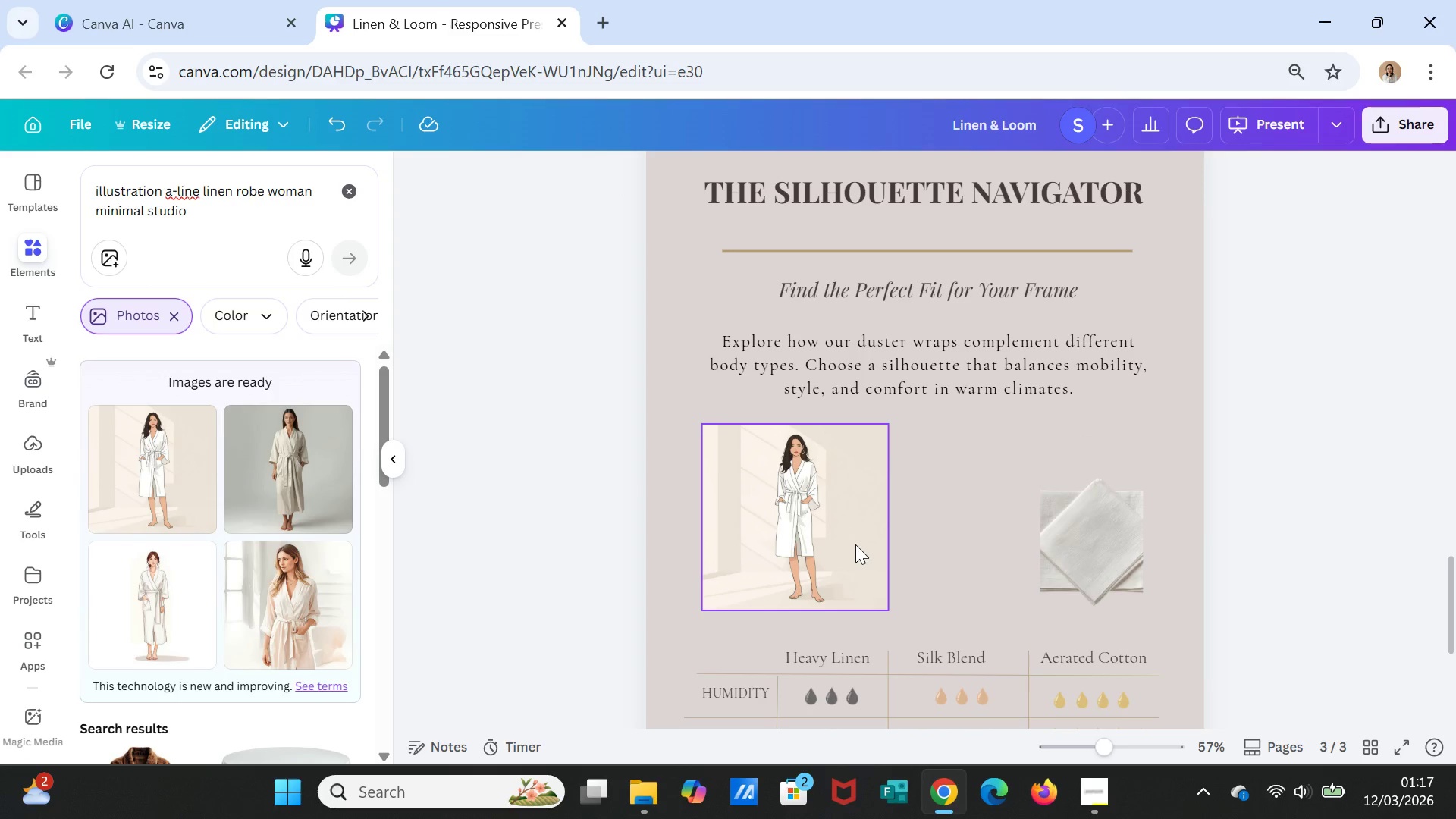 
left_click([855, 544])
 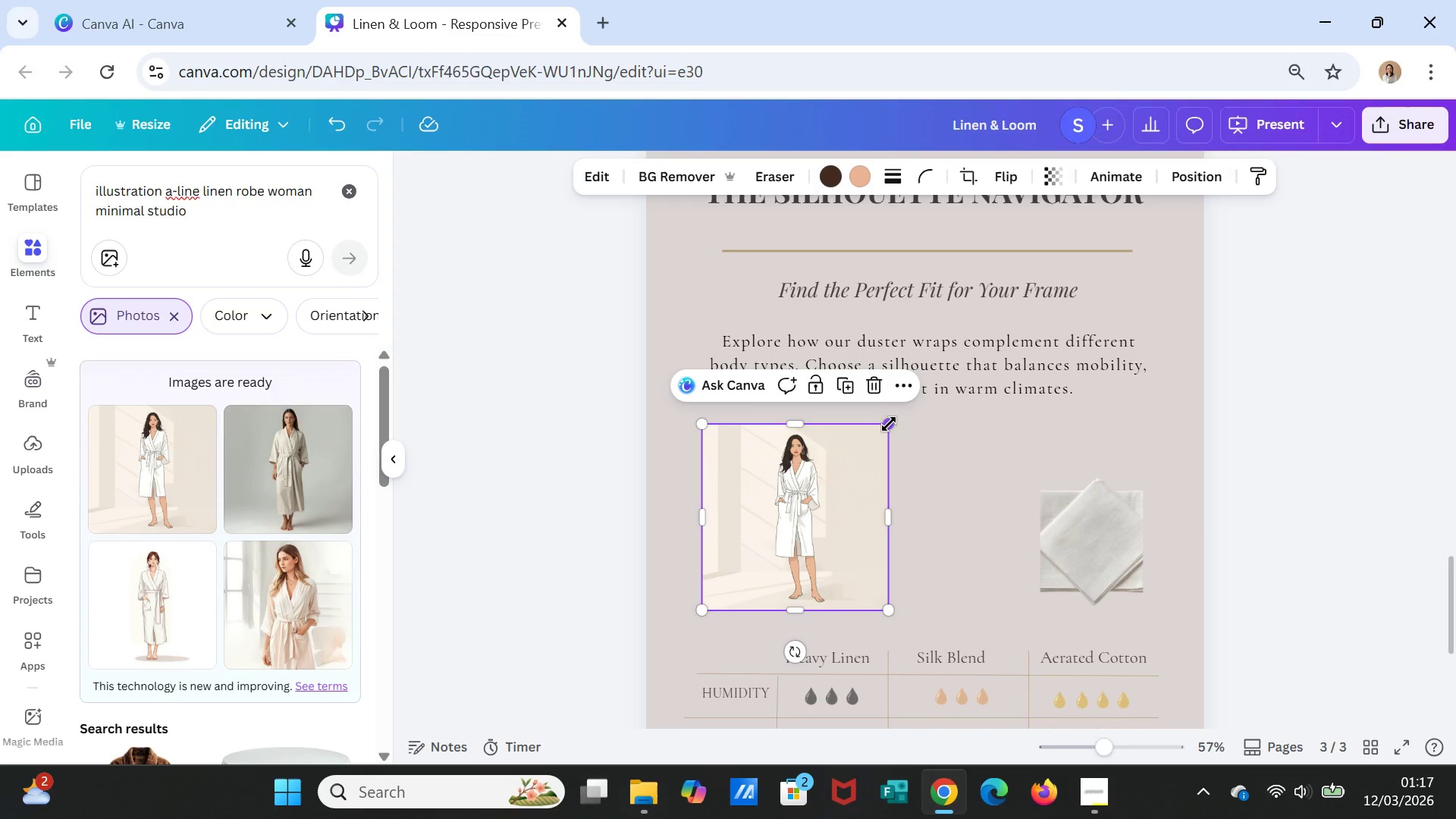 
left_click_drag(start_coordinate=[890, 423], to_coordinate=[849, 441])
 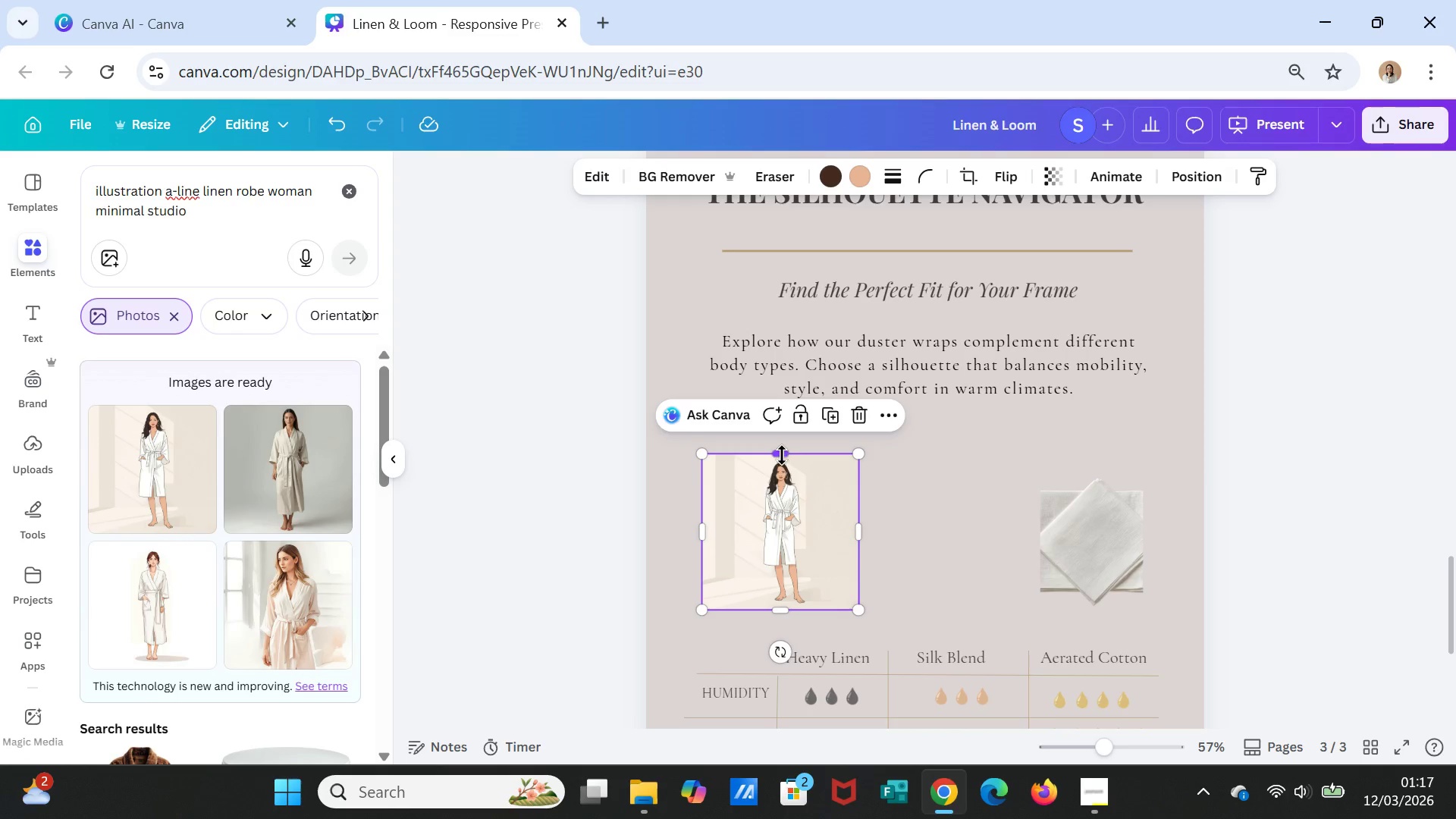 
left_click_drag(start_coordinate=[782, 453], to_coordinate=[786, 426])
 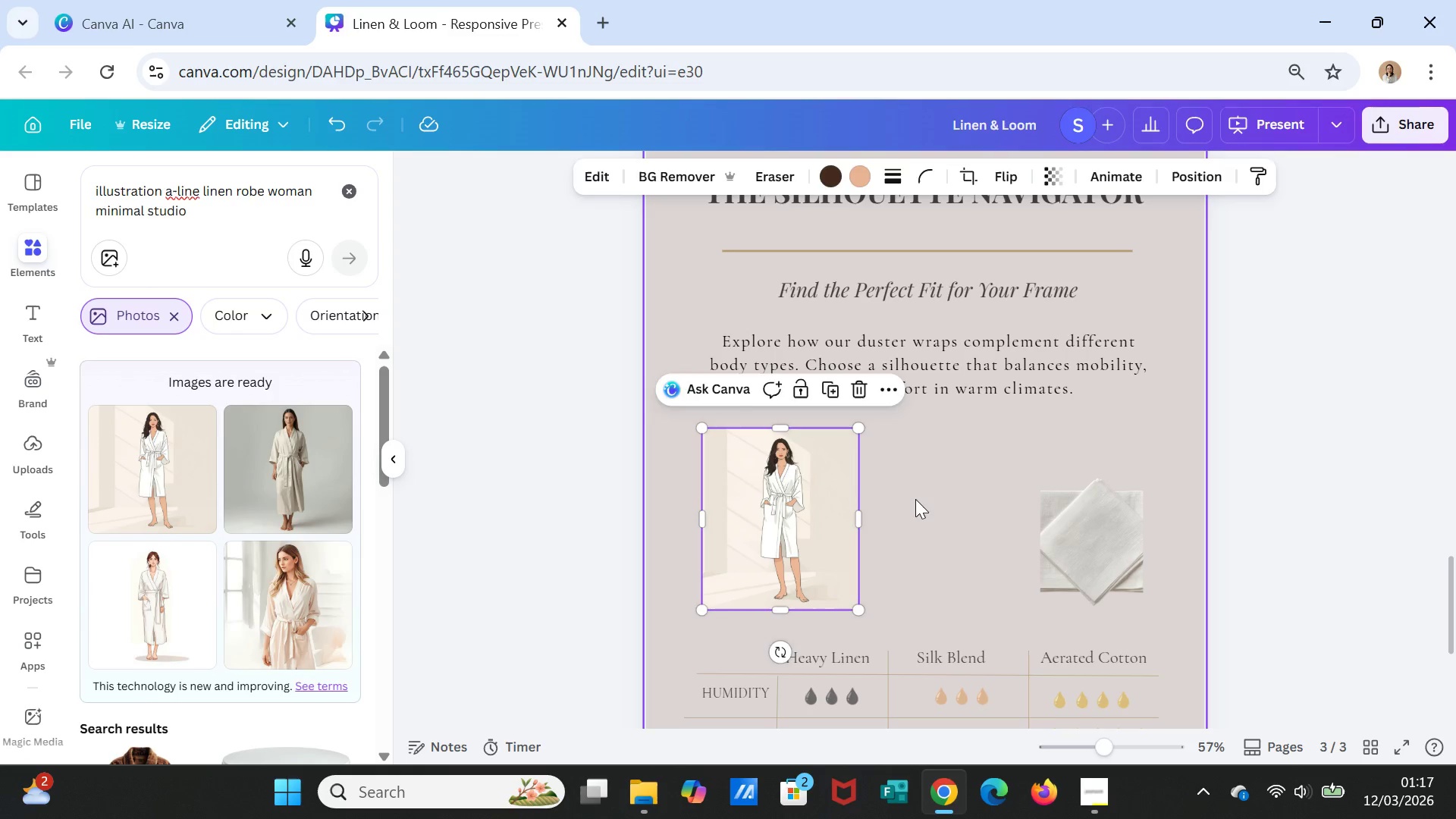 
left_click([915, 499])
 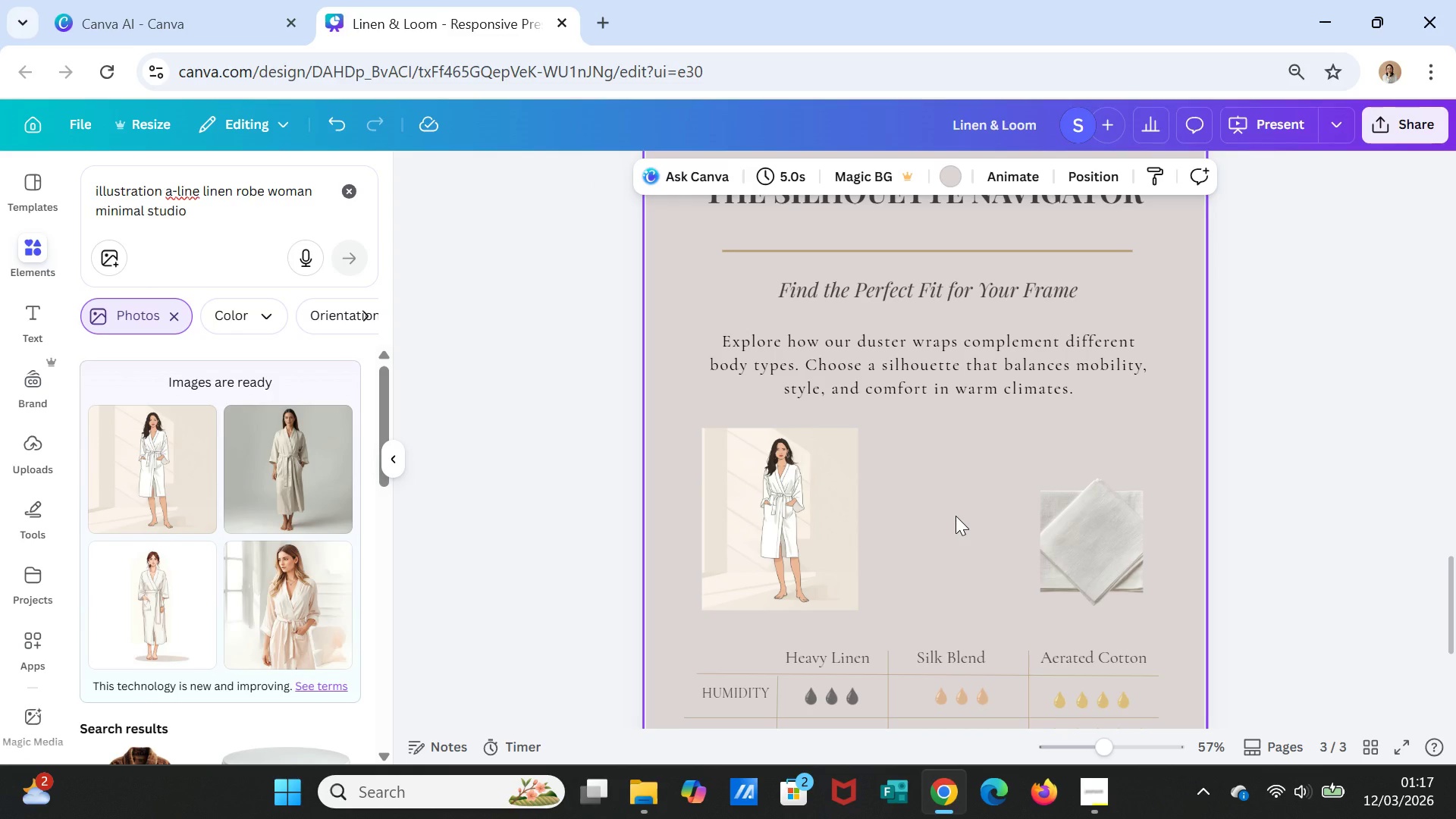 
wait(10.28)
 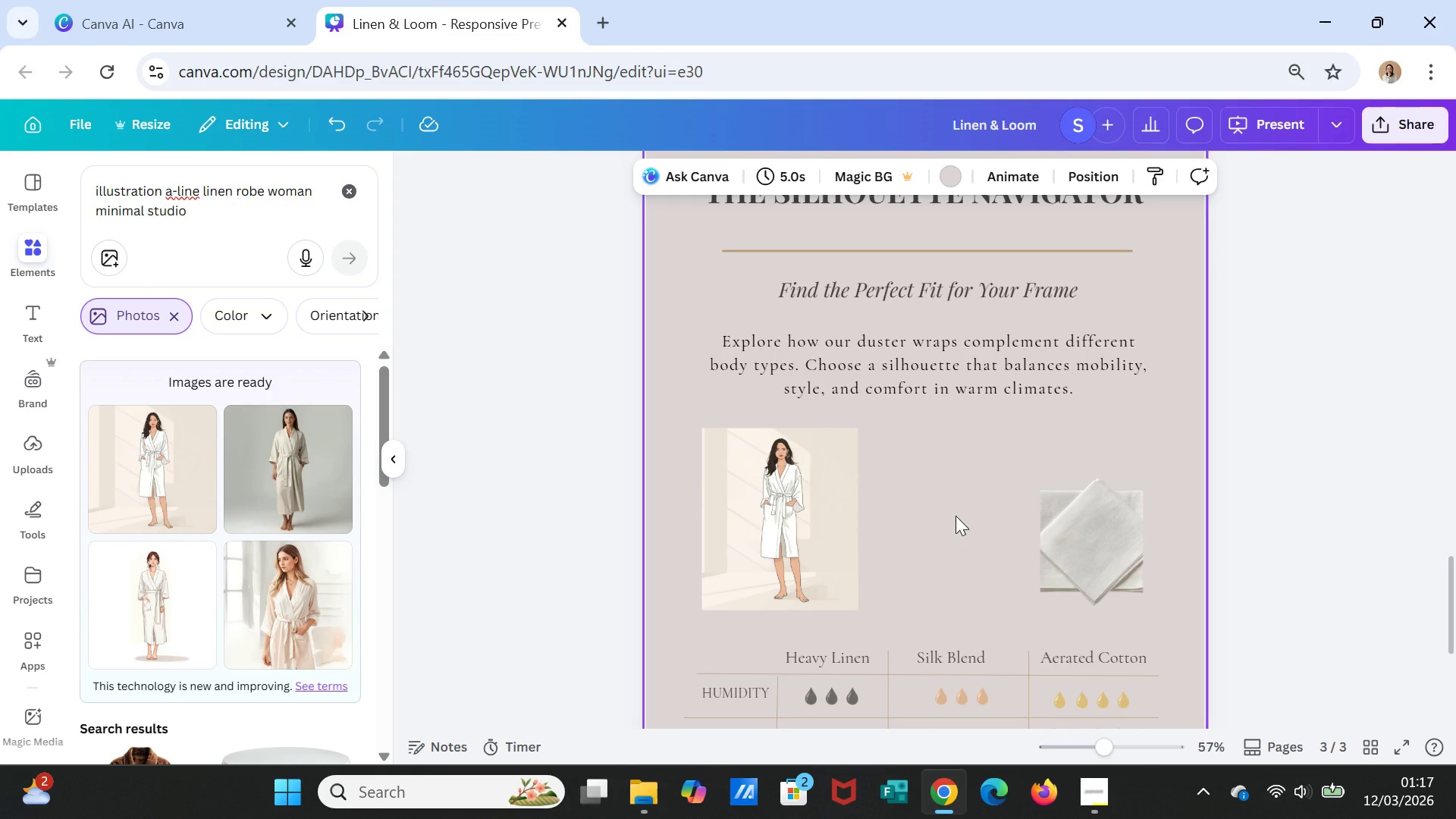 
scroll: coordinate [224, 653], scroll_direction: down, amount: 4.0
 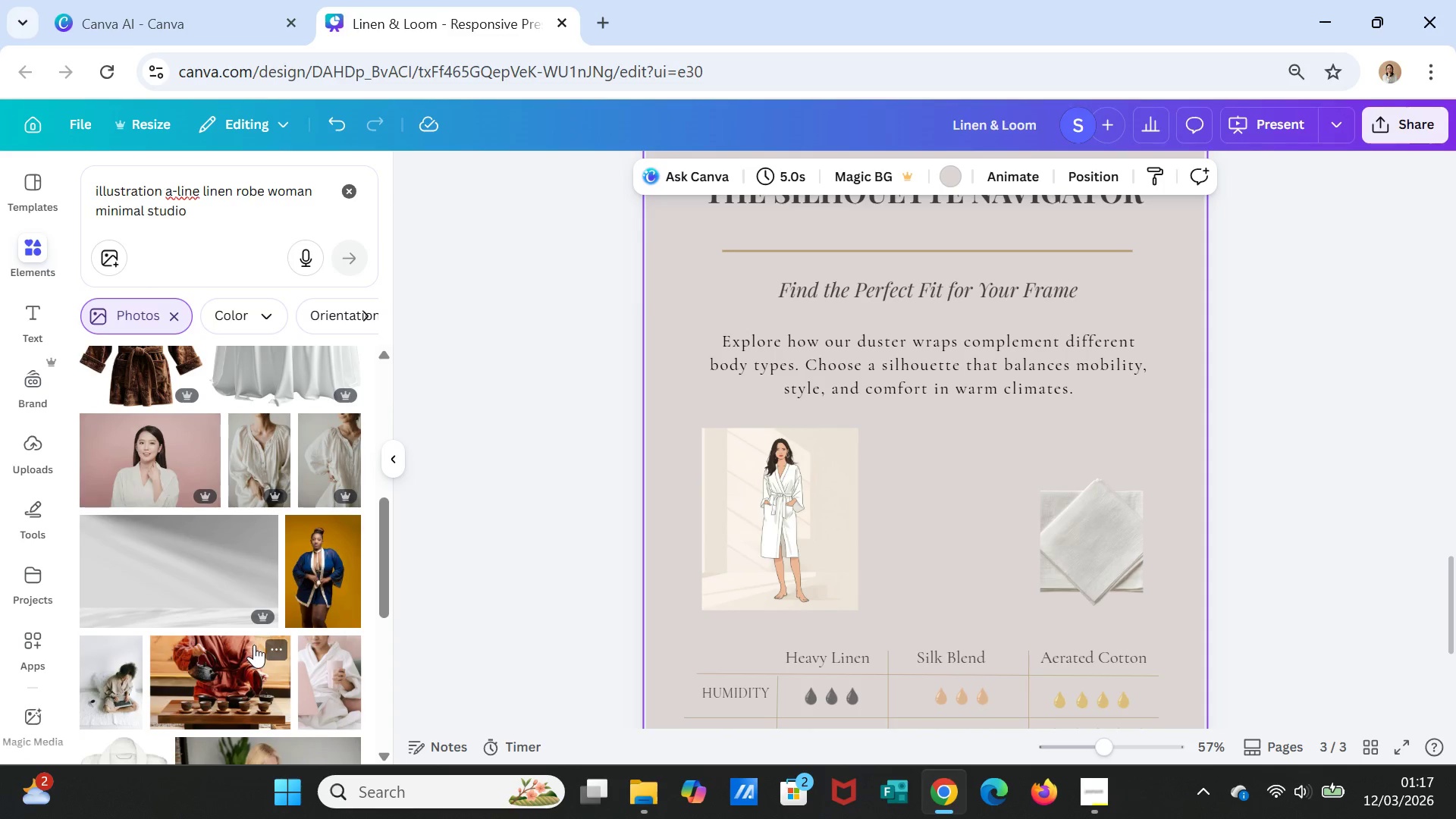 
scroll: coordinate [254, 645], scroll_direction: up, amount: 3.0
 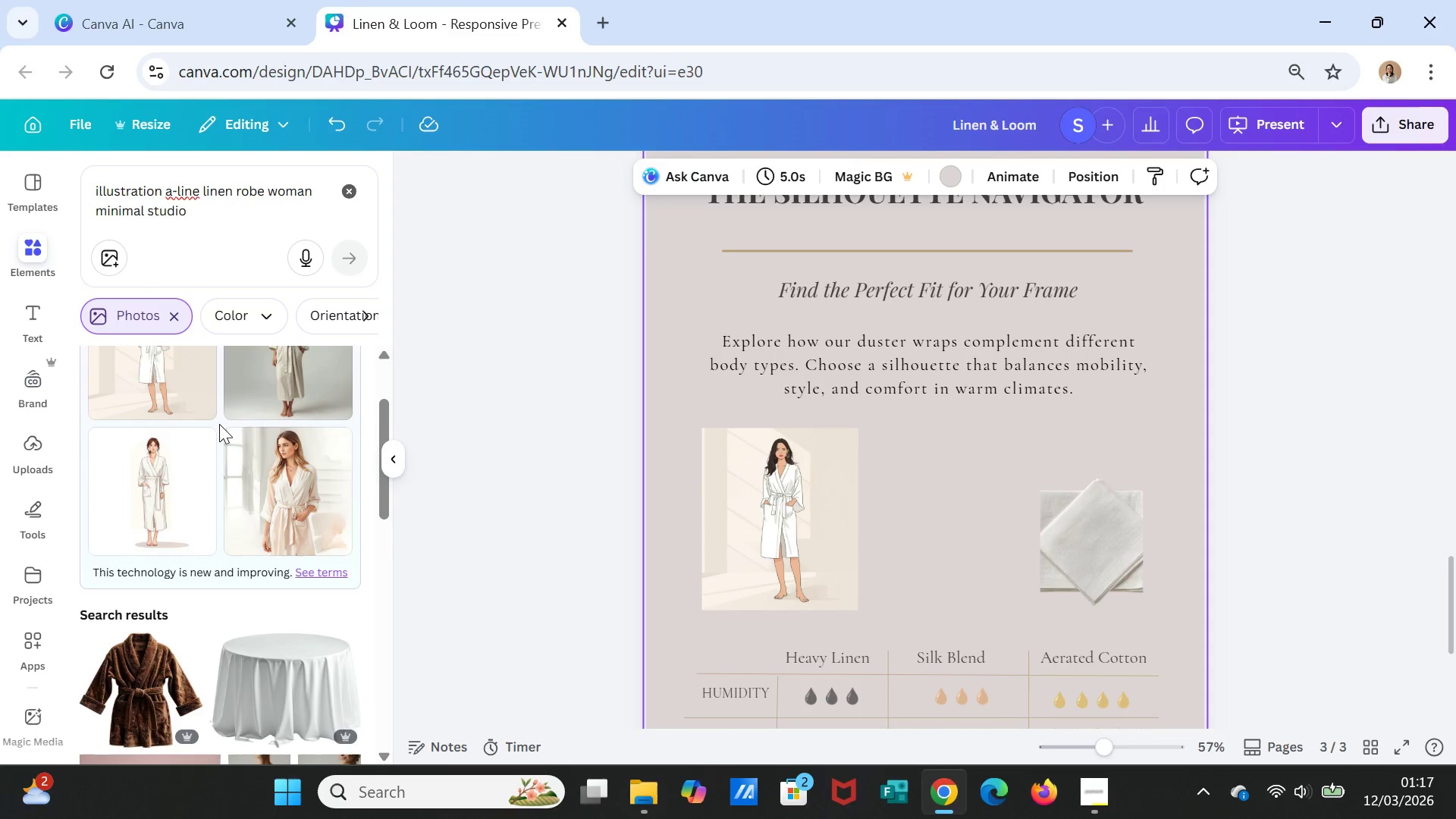 
wait(6.72)
 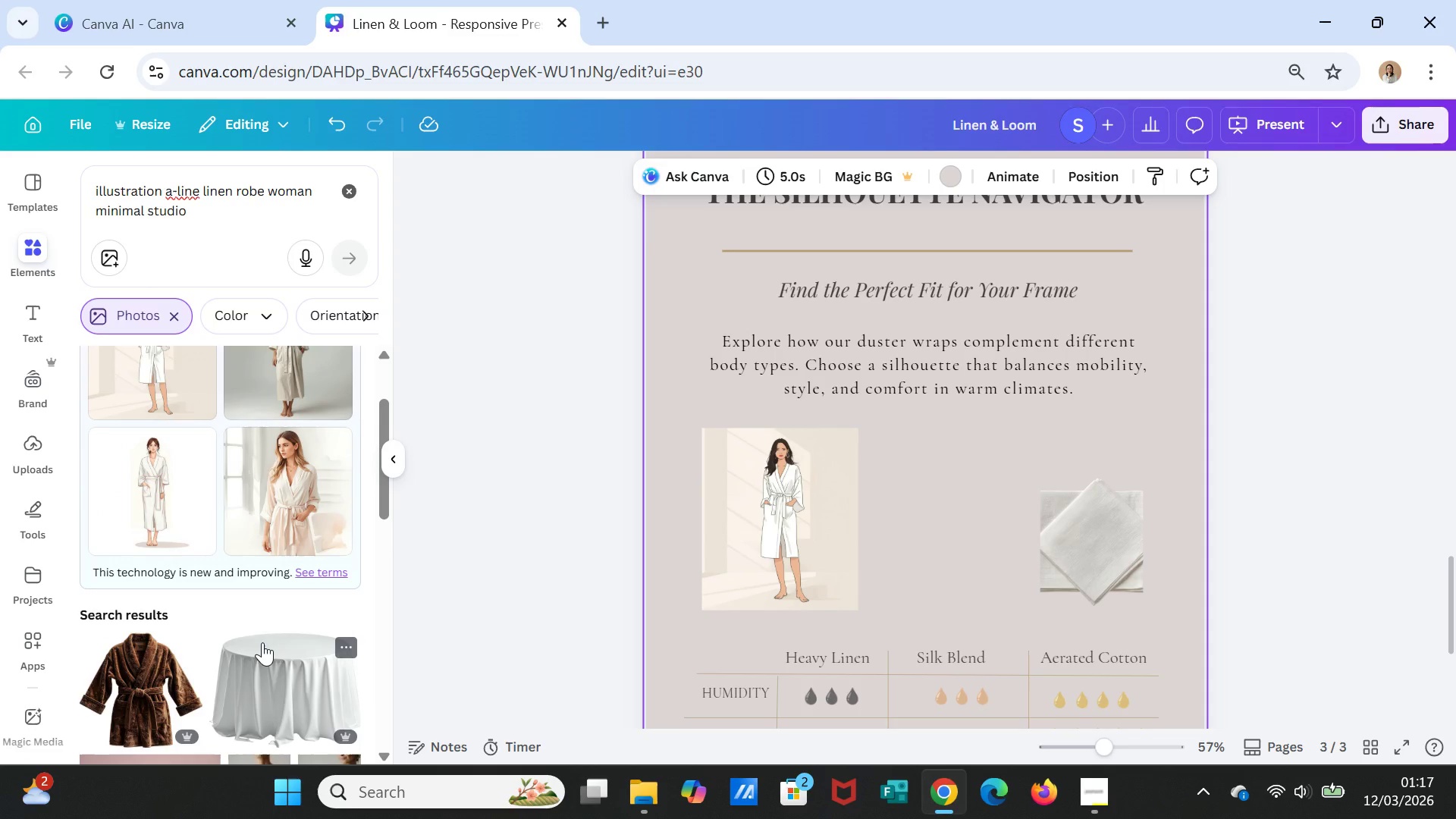 
double_click([206, 209])
 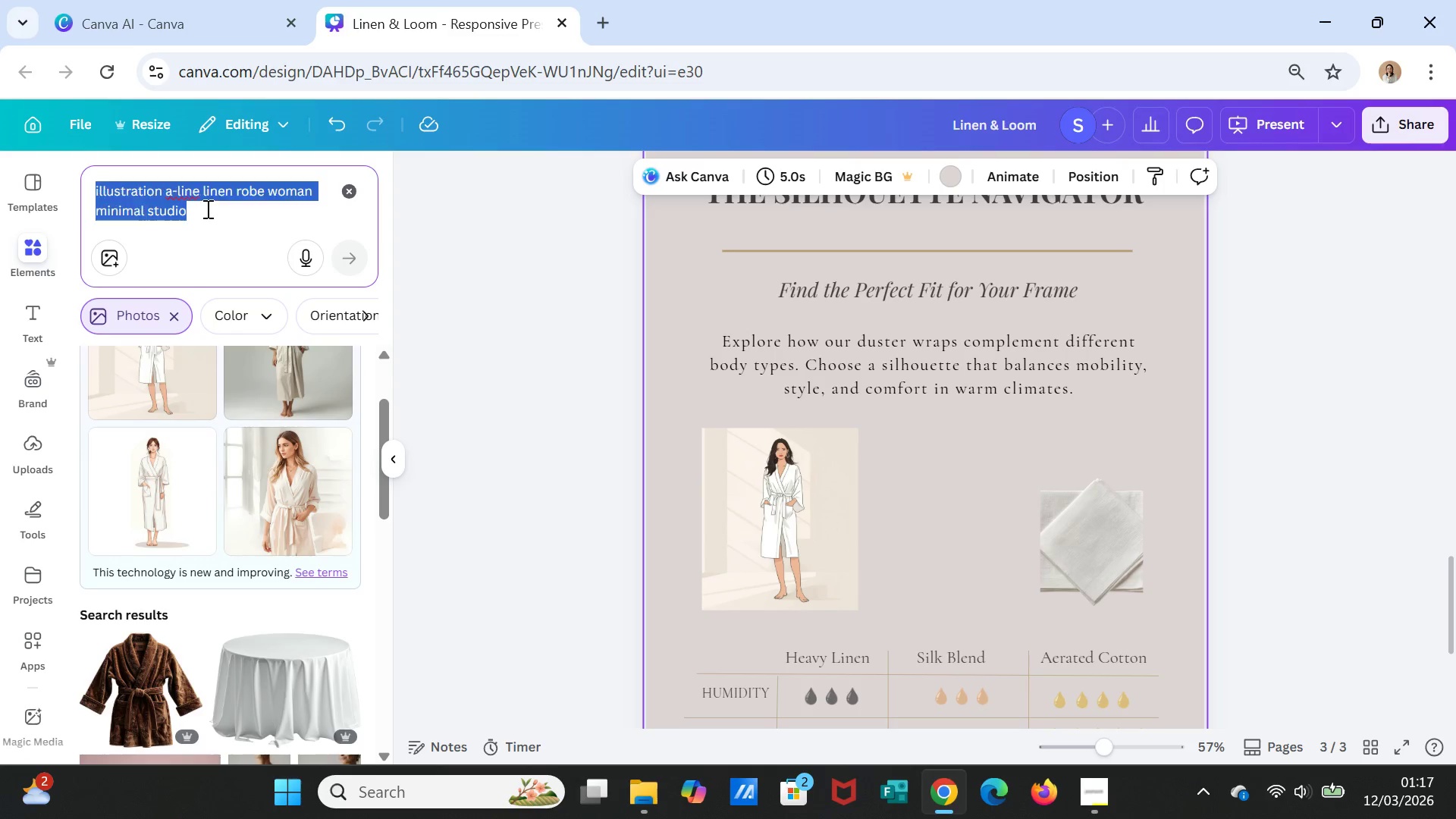 
triple_click([206, 209])
 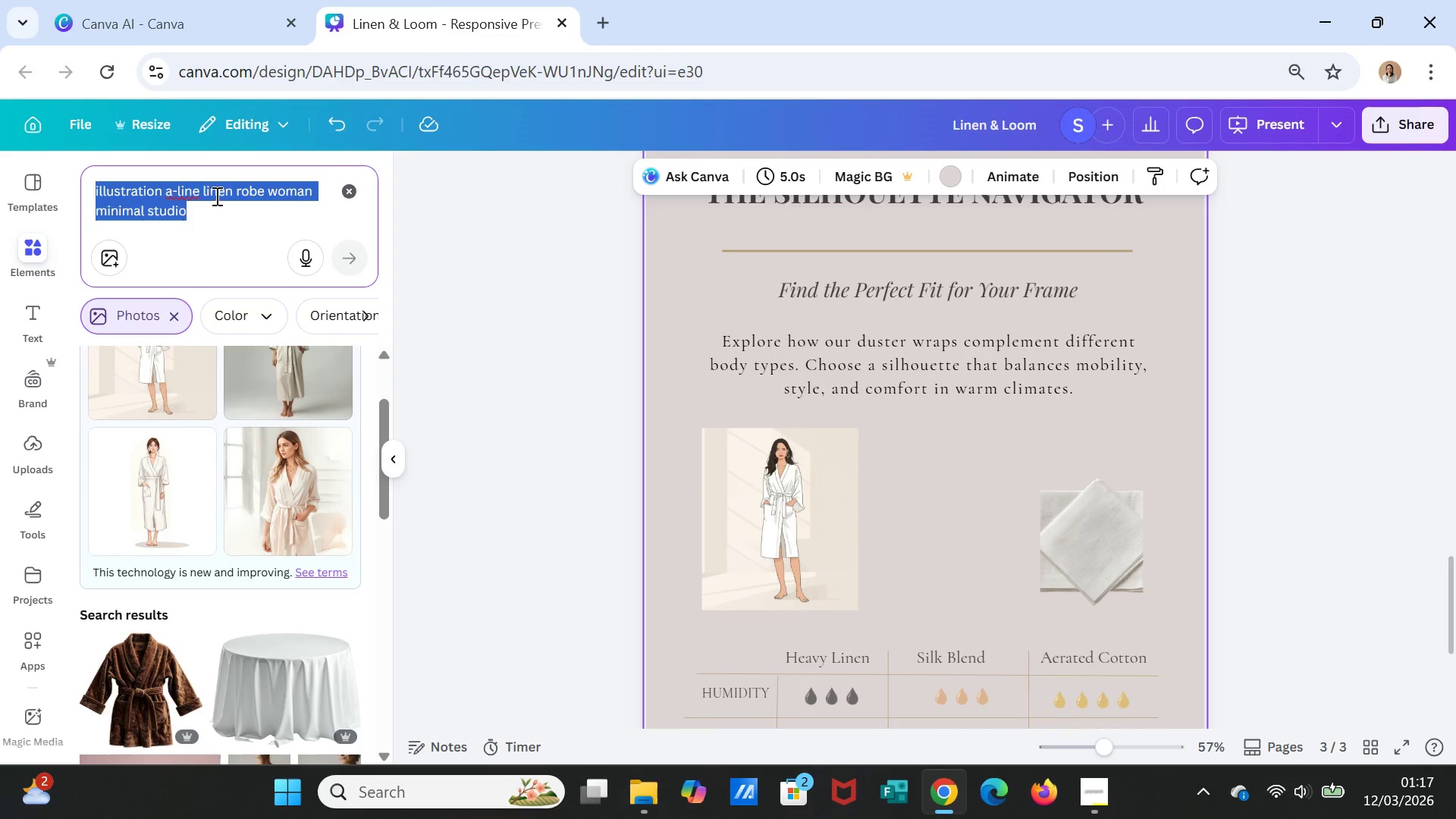 
left_click([216, 196])
 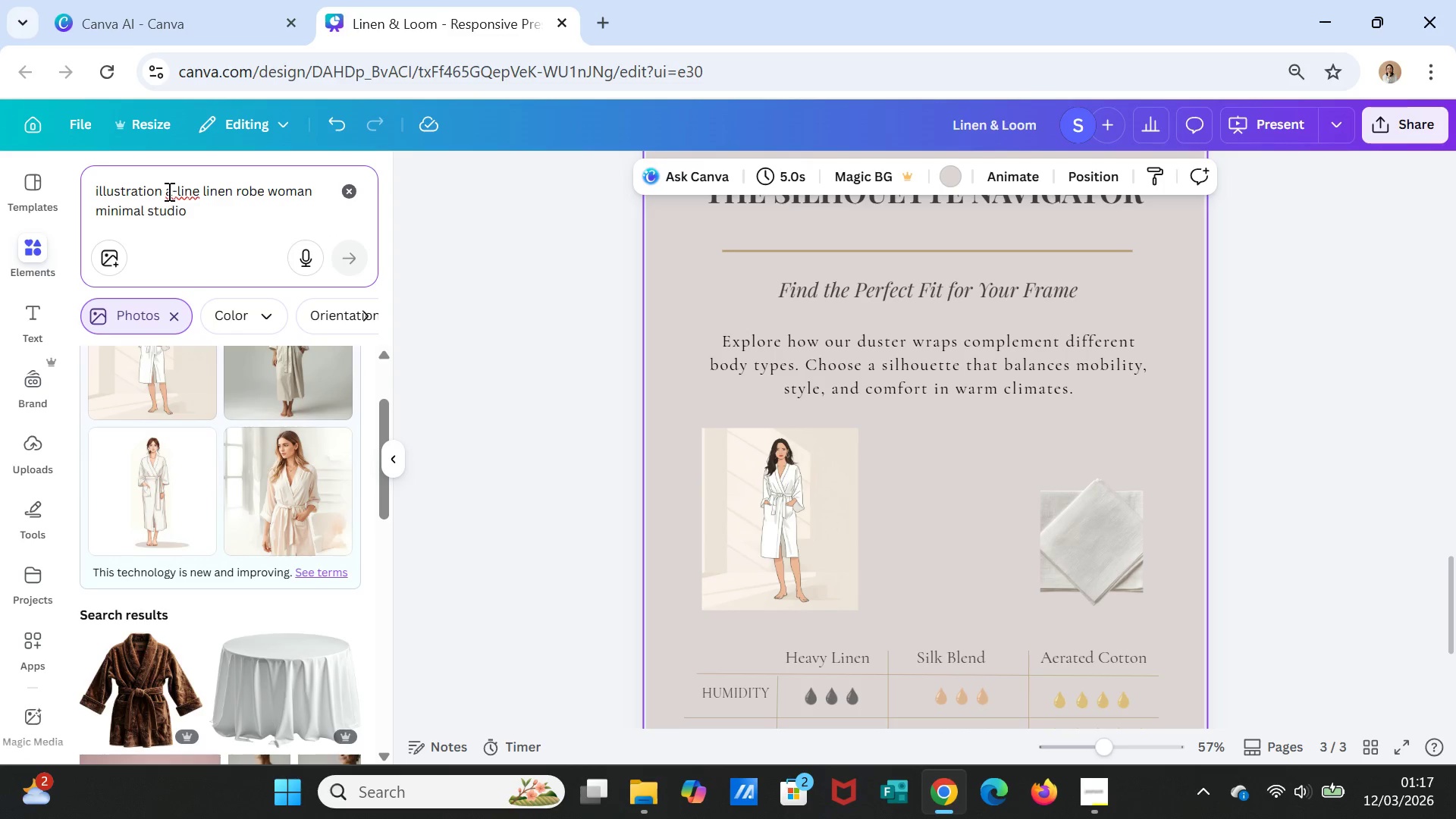 
left_click_drag(start_coordinate=[167, 191], to_coordinate=[191, 217])
 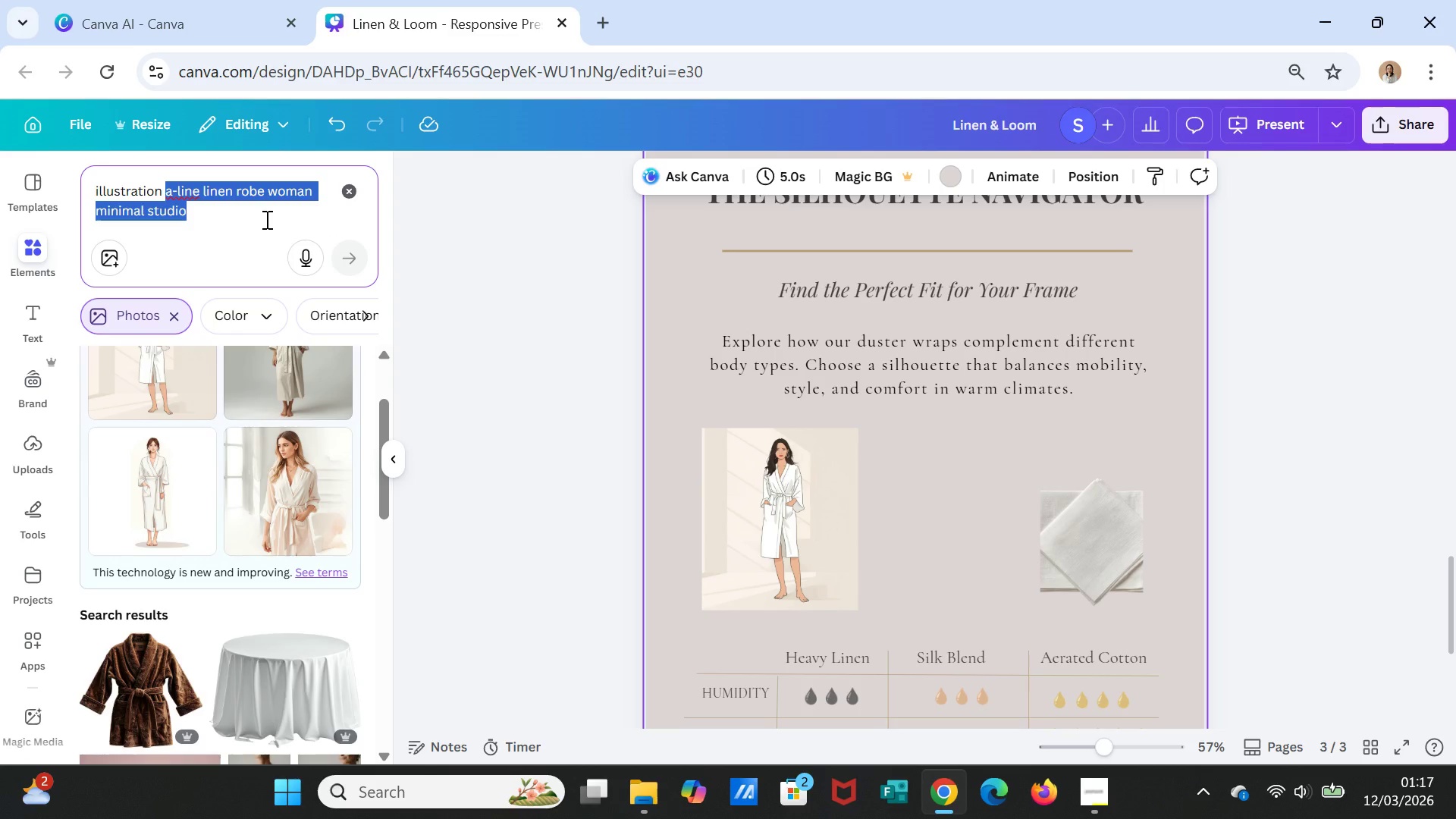 
type(stright )
key(Backspace)
key(Backspace)
key(Backspace)
key(Backspace)
key(Backspace)
type(aight linen robe women)
 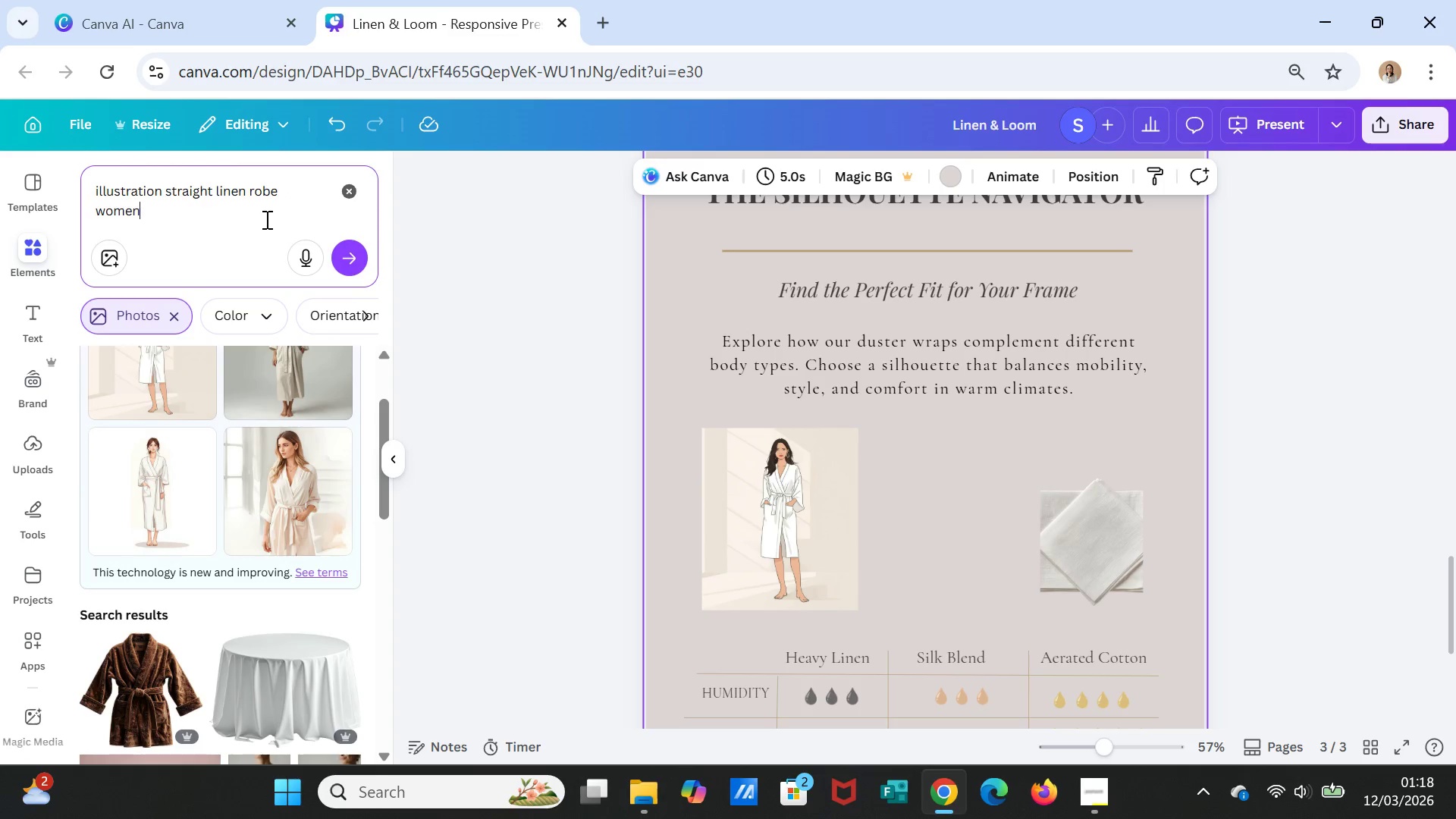 
key(Backspace)
key(Backspace)
type(an neutral background)
 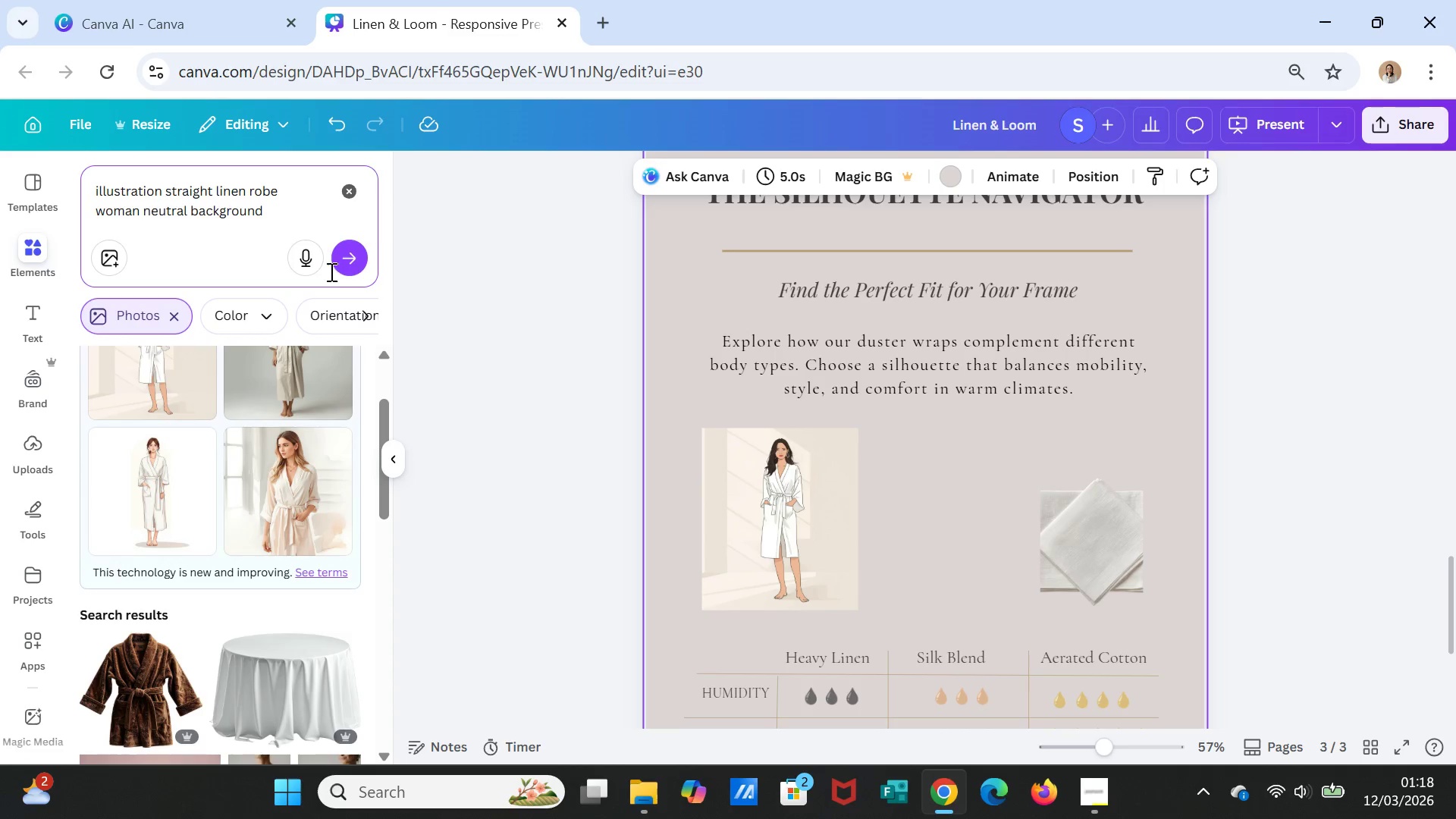 
left_click([356, 257])
 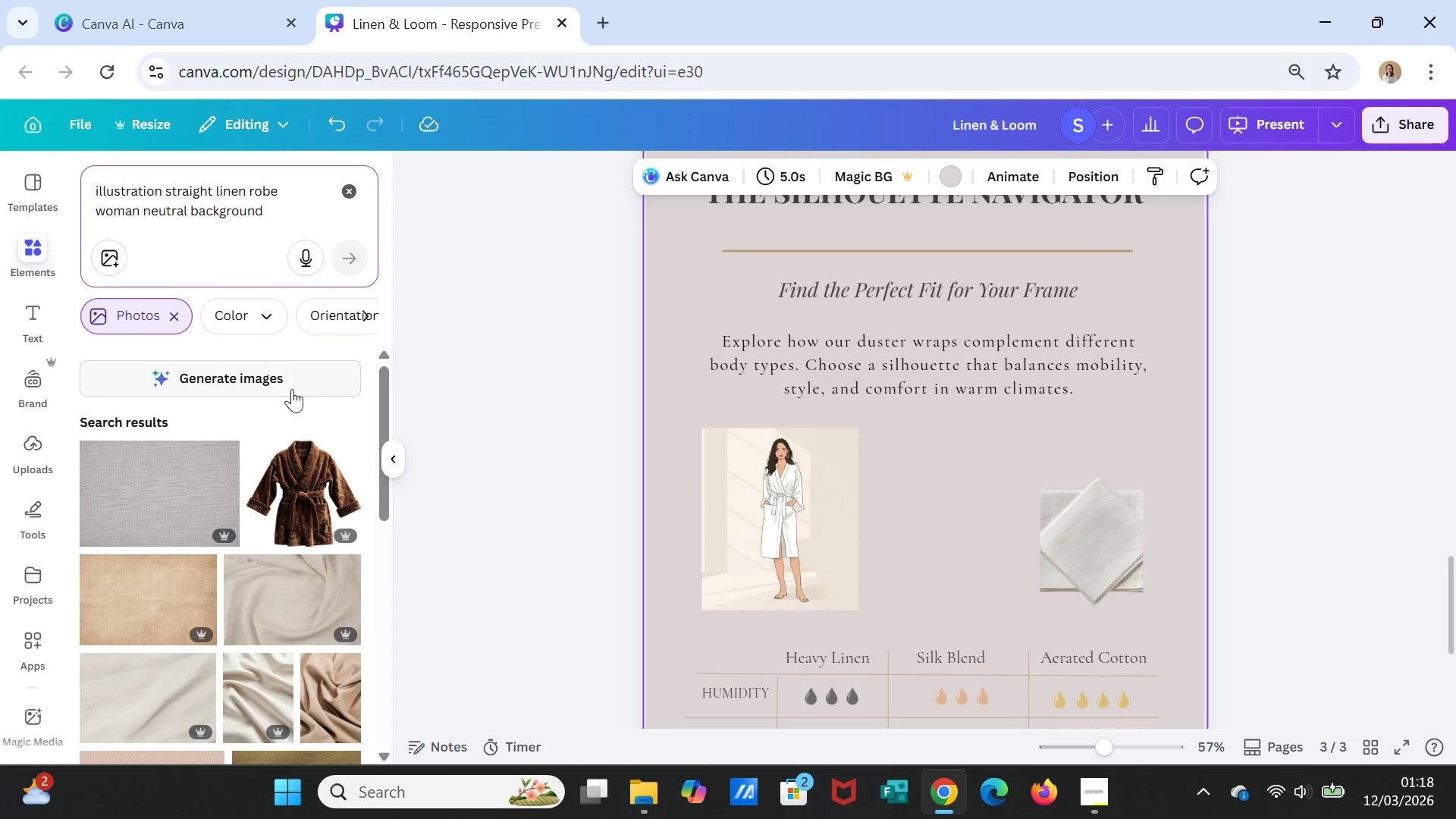 
left_click([265, 380])
 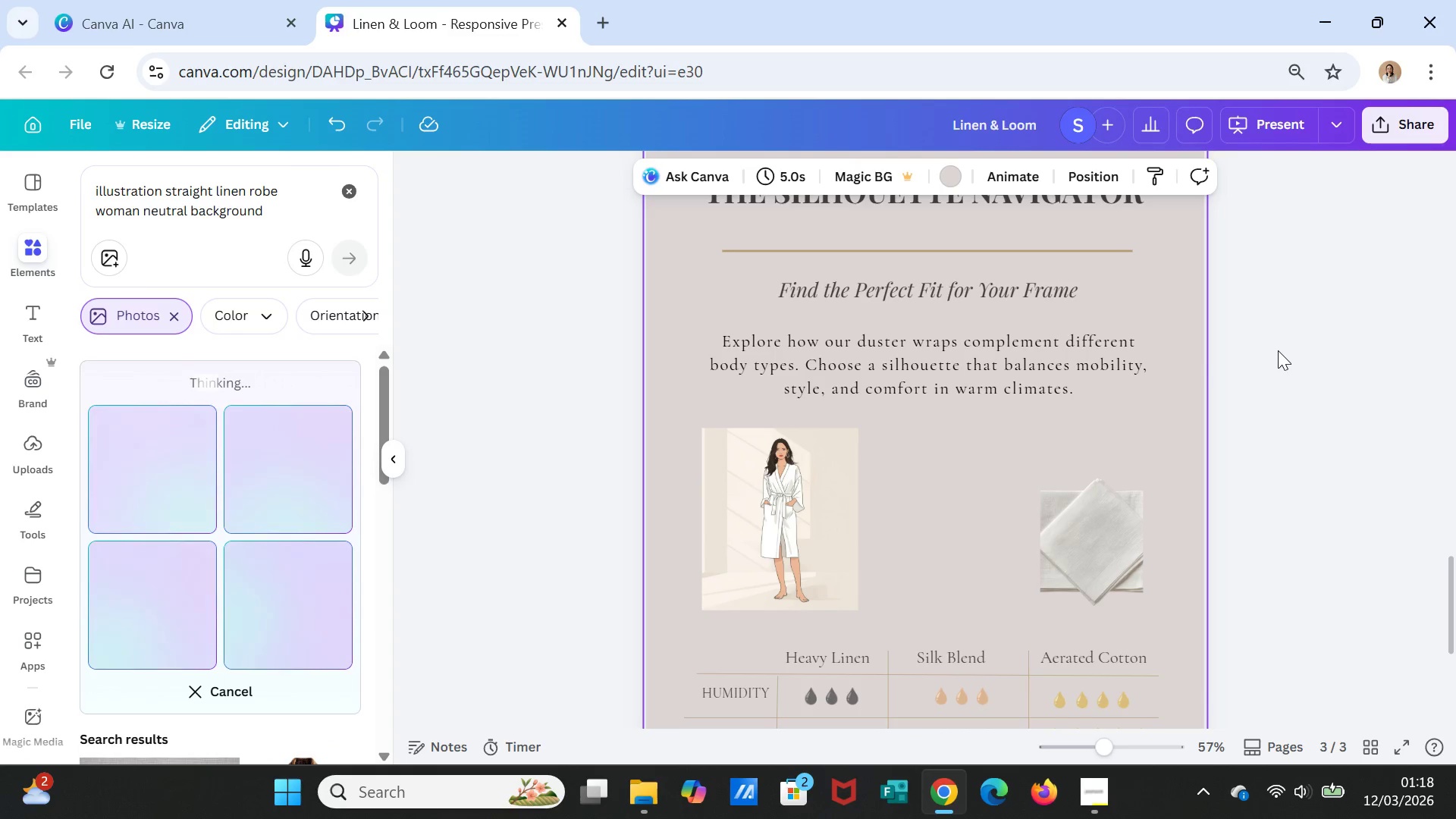 
wait(9.3)
 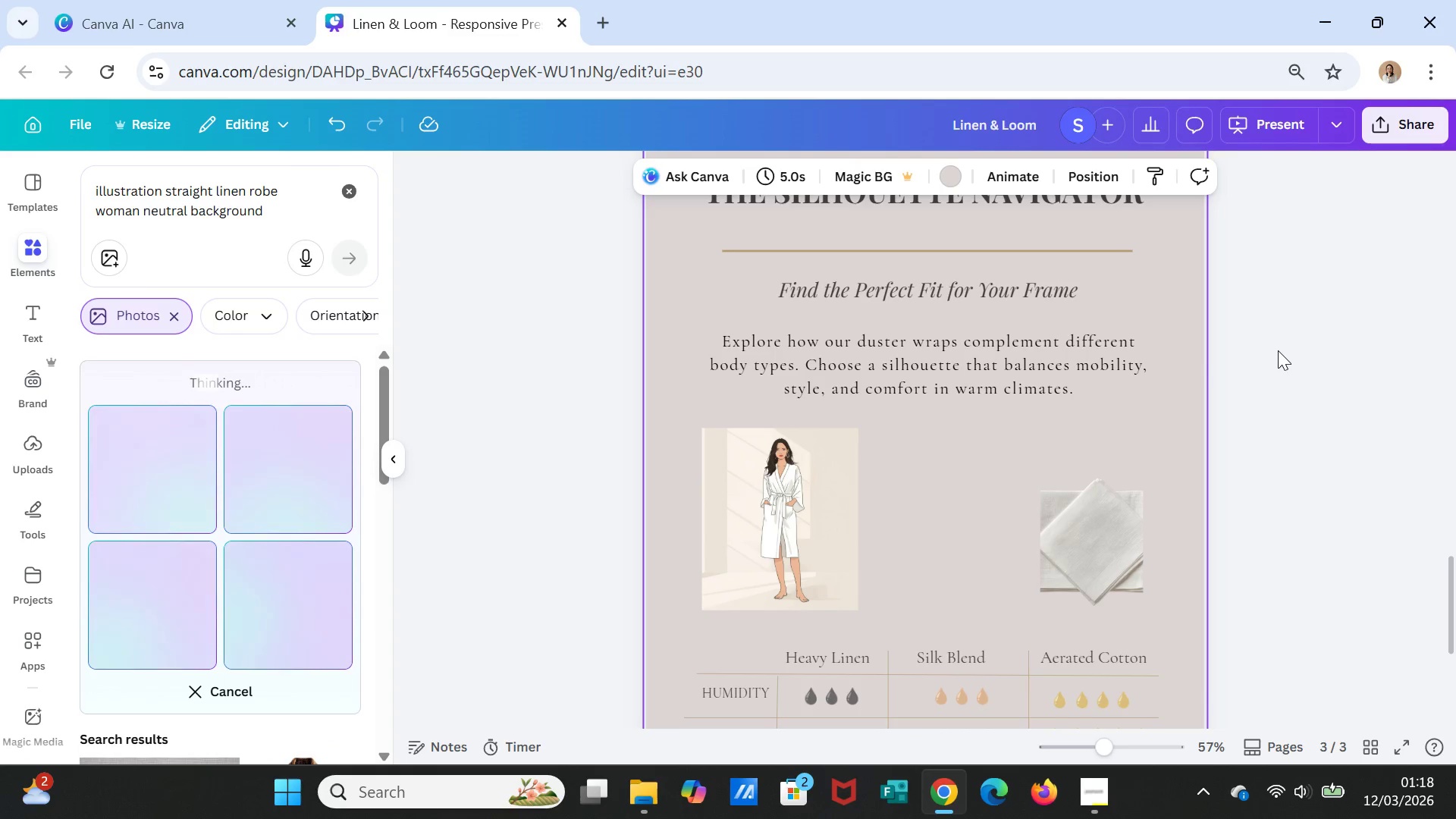 
scroll: coordinate [1166, 449], scroll_direction: up, amount: 8.0
 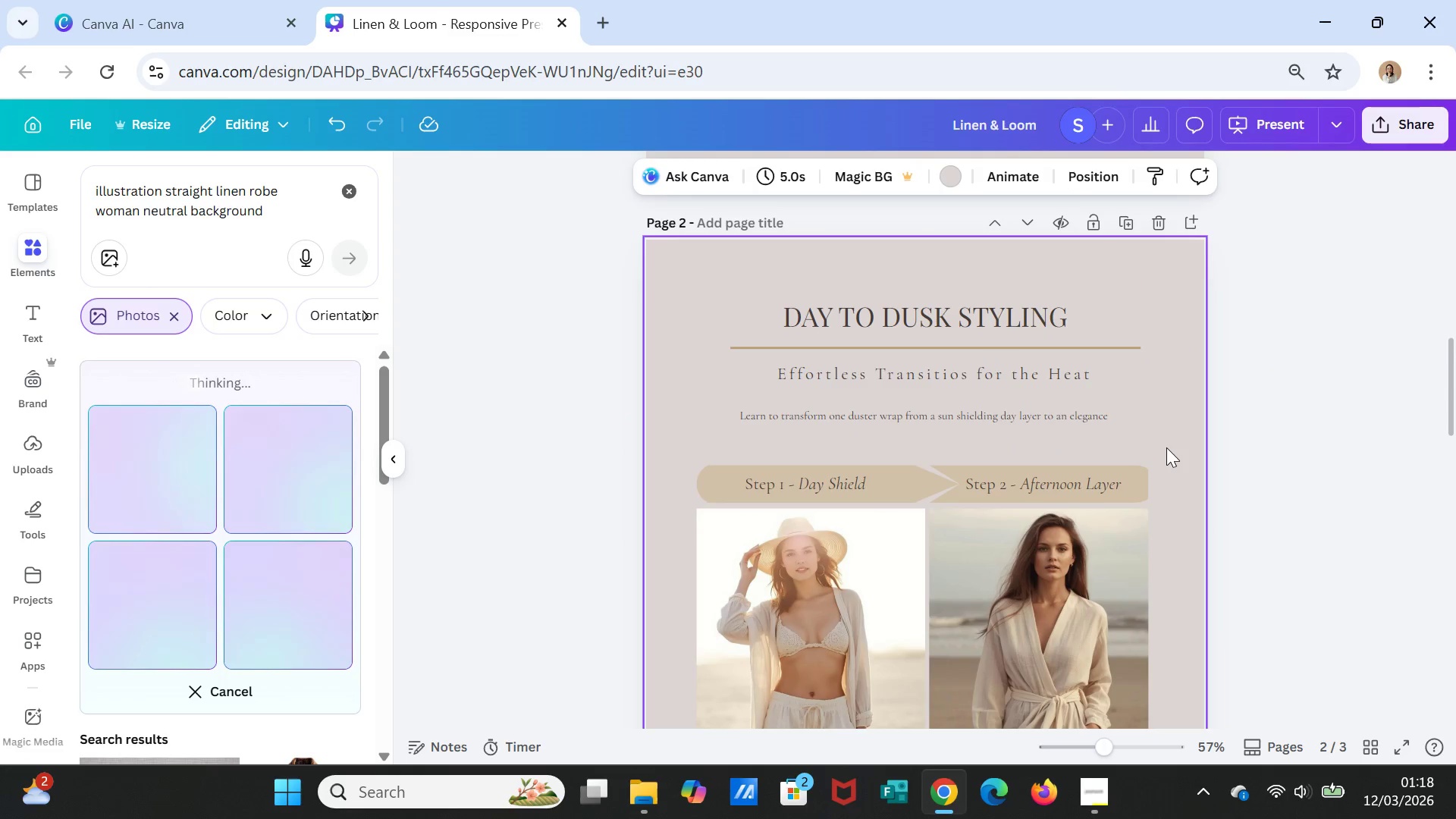 
scroll: coordinate [1166, 447], scroll_direction: down, amount: 4.0
 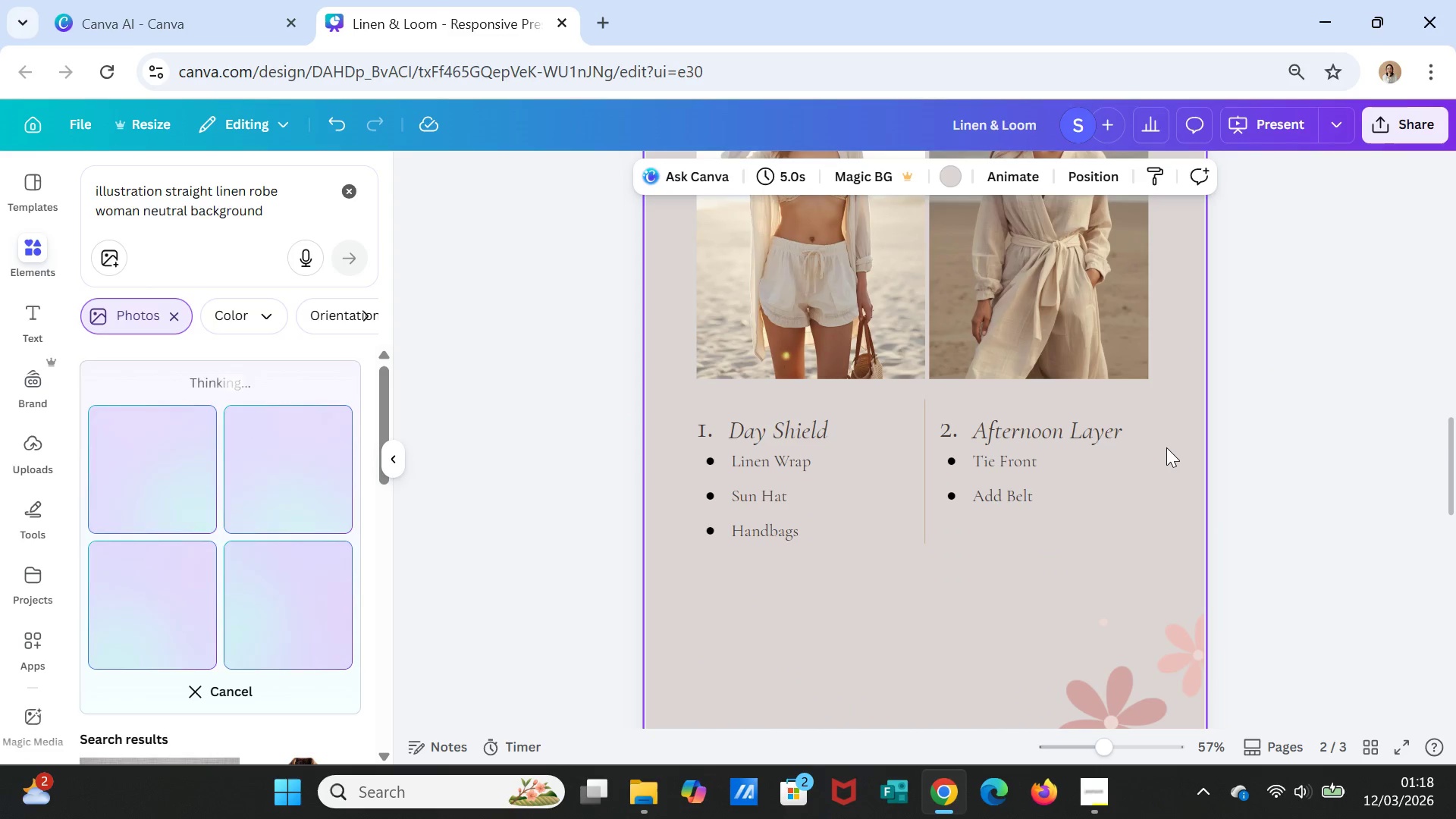 
scroll: coordinate [1166, 447], scroll_direction: up, amount: 1.0
 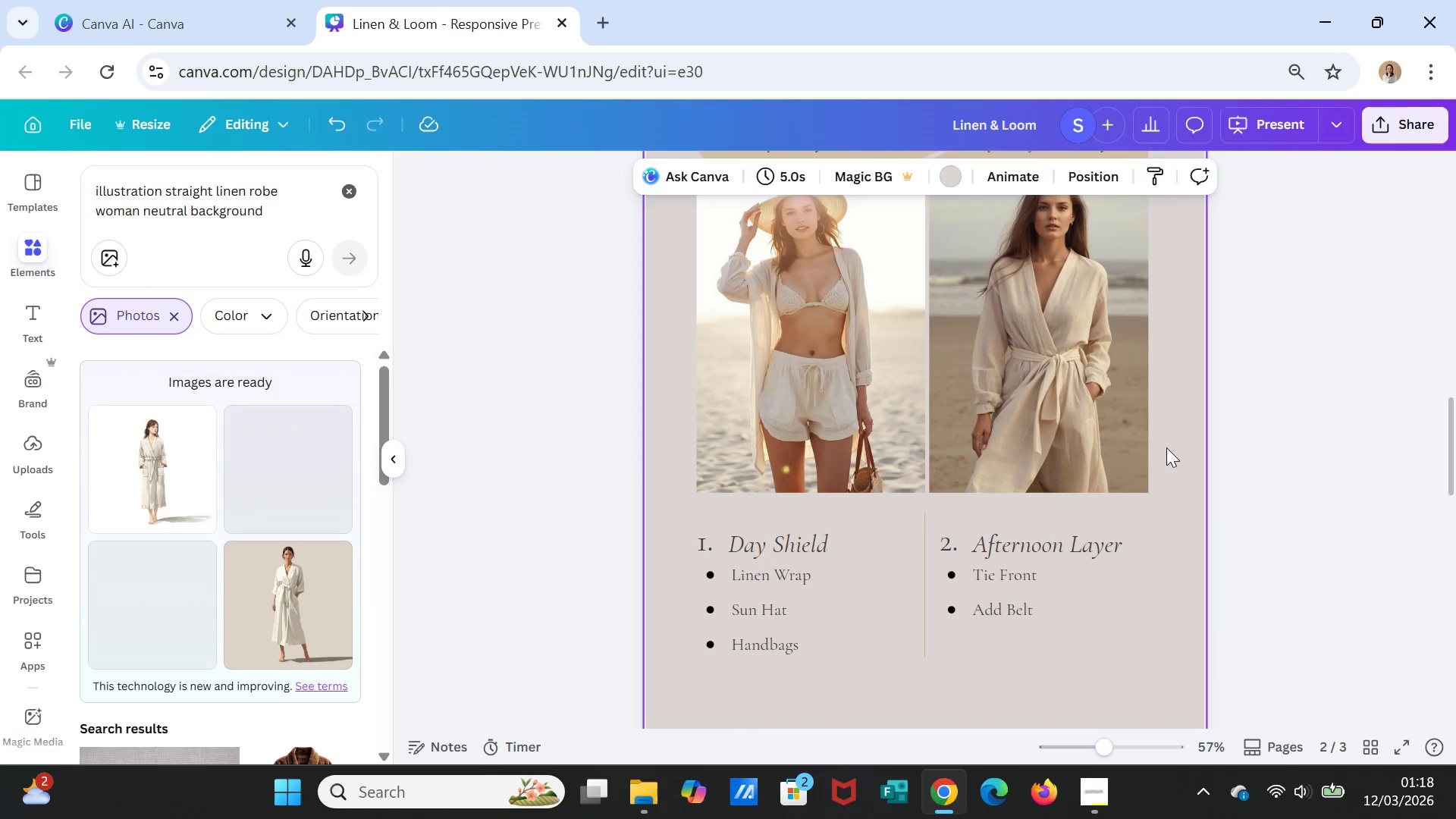 
scroll: coordinate [1166, 458], scroll_direction: down, amount: 8.0
 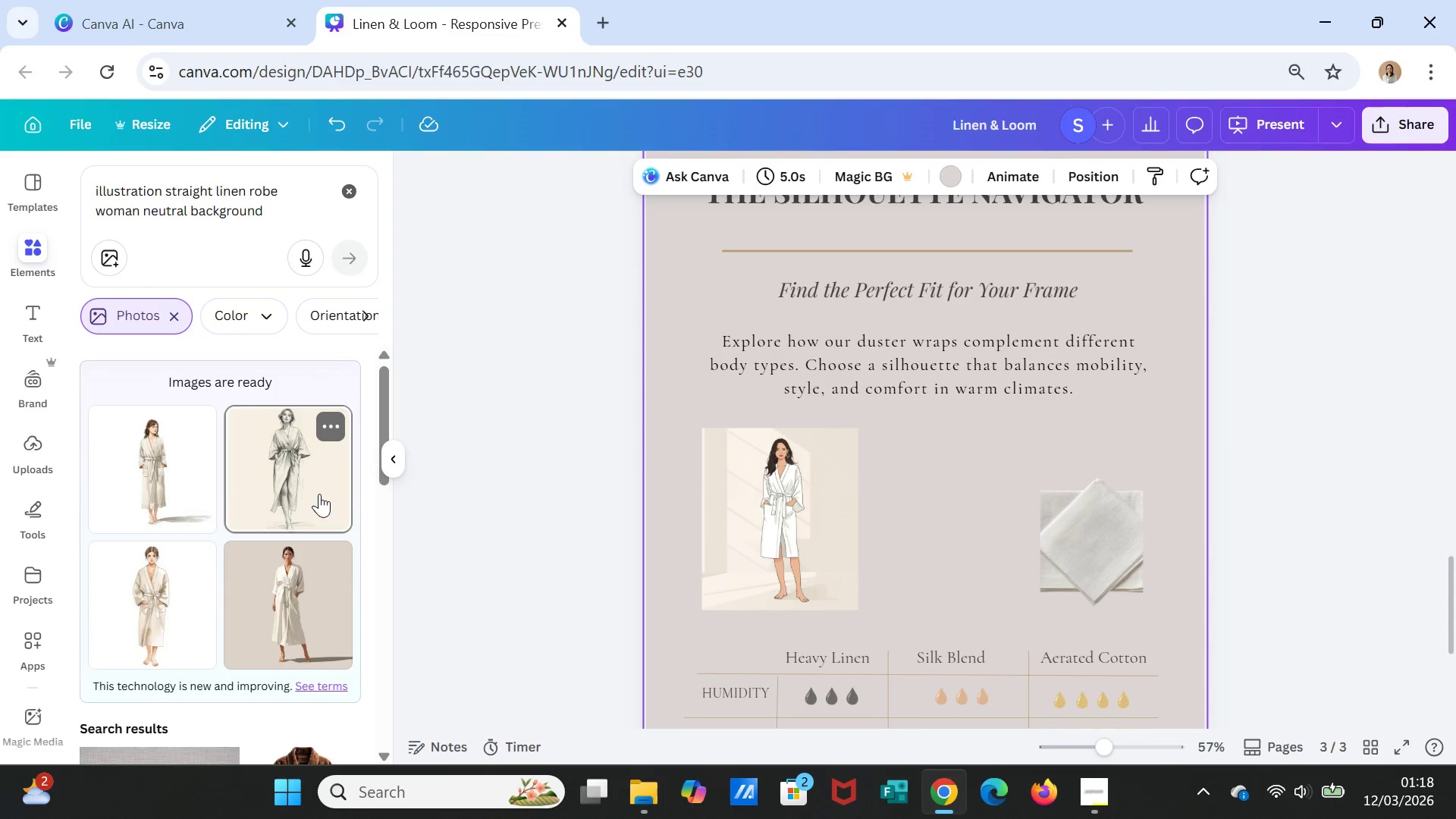 
wait(5.09)
 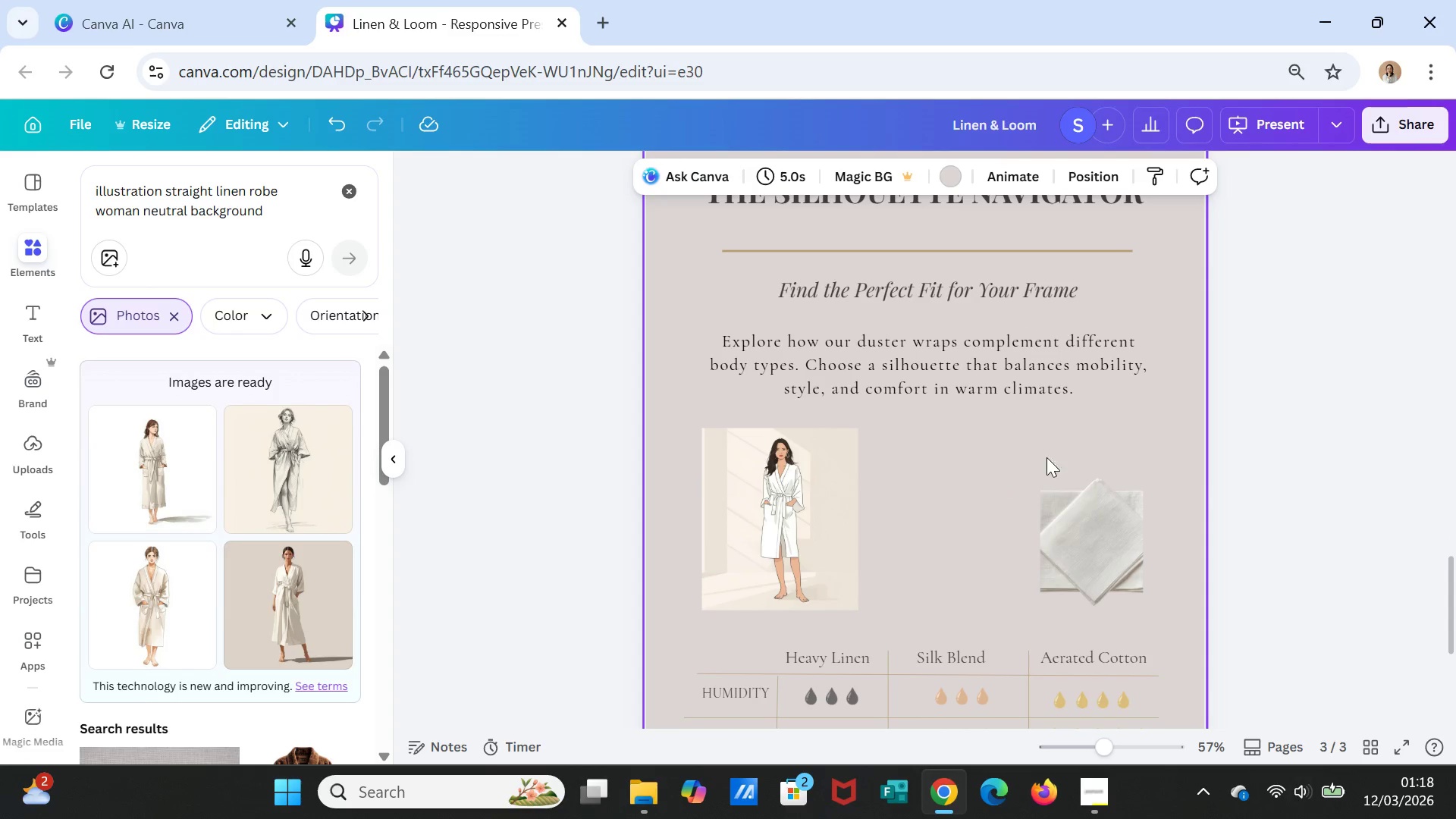 
double_click([318, 495])
 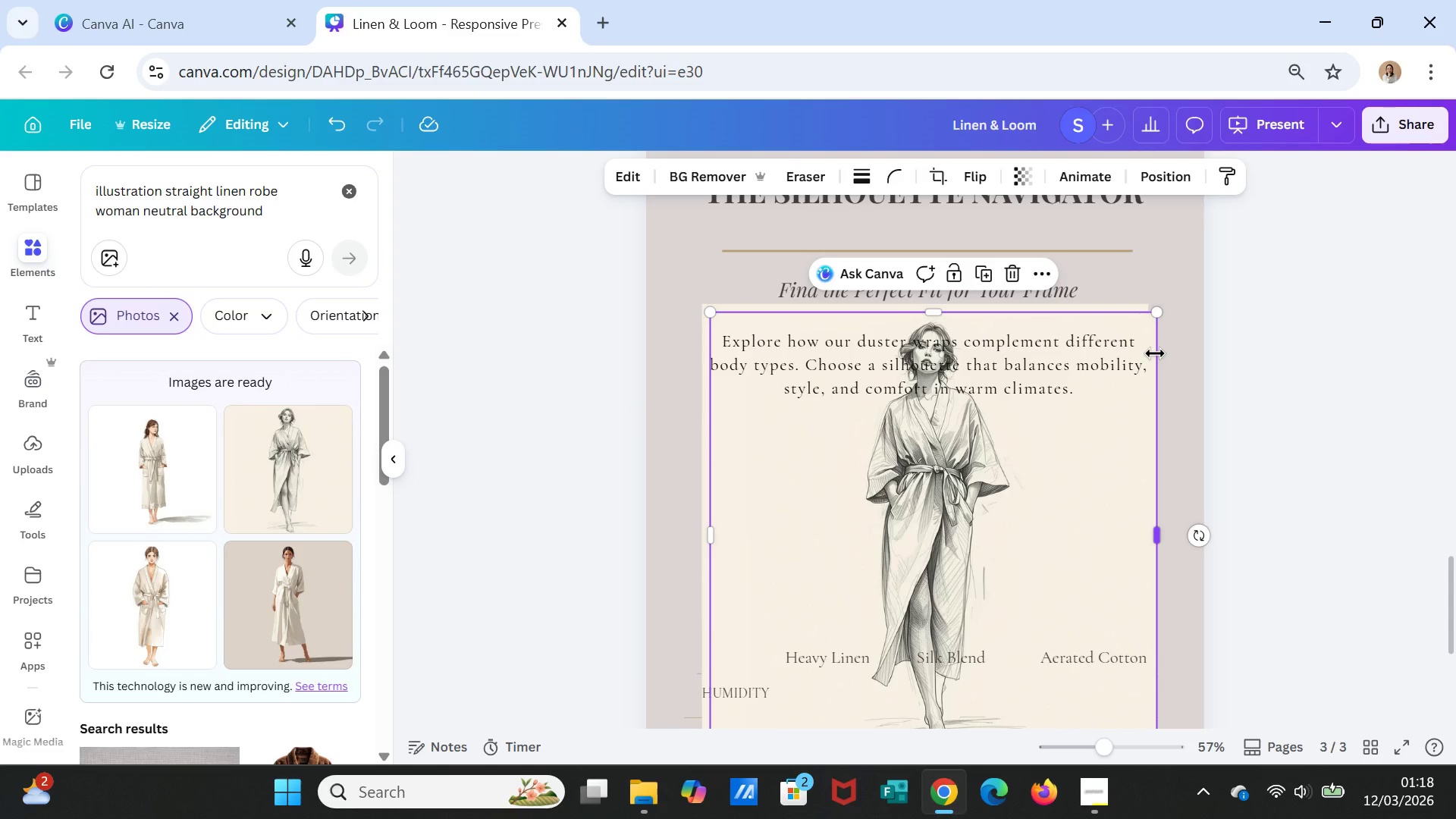 
wait(8.45)
 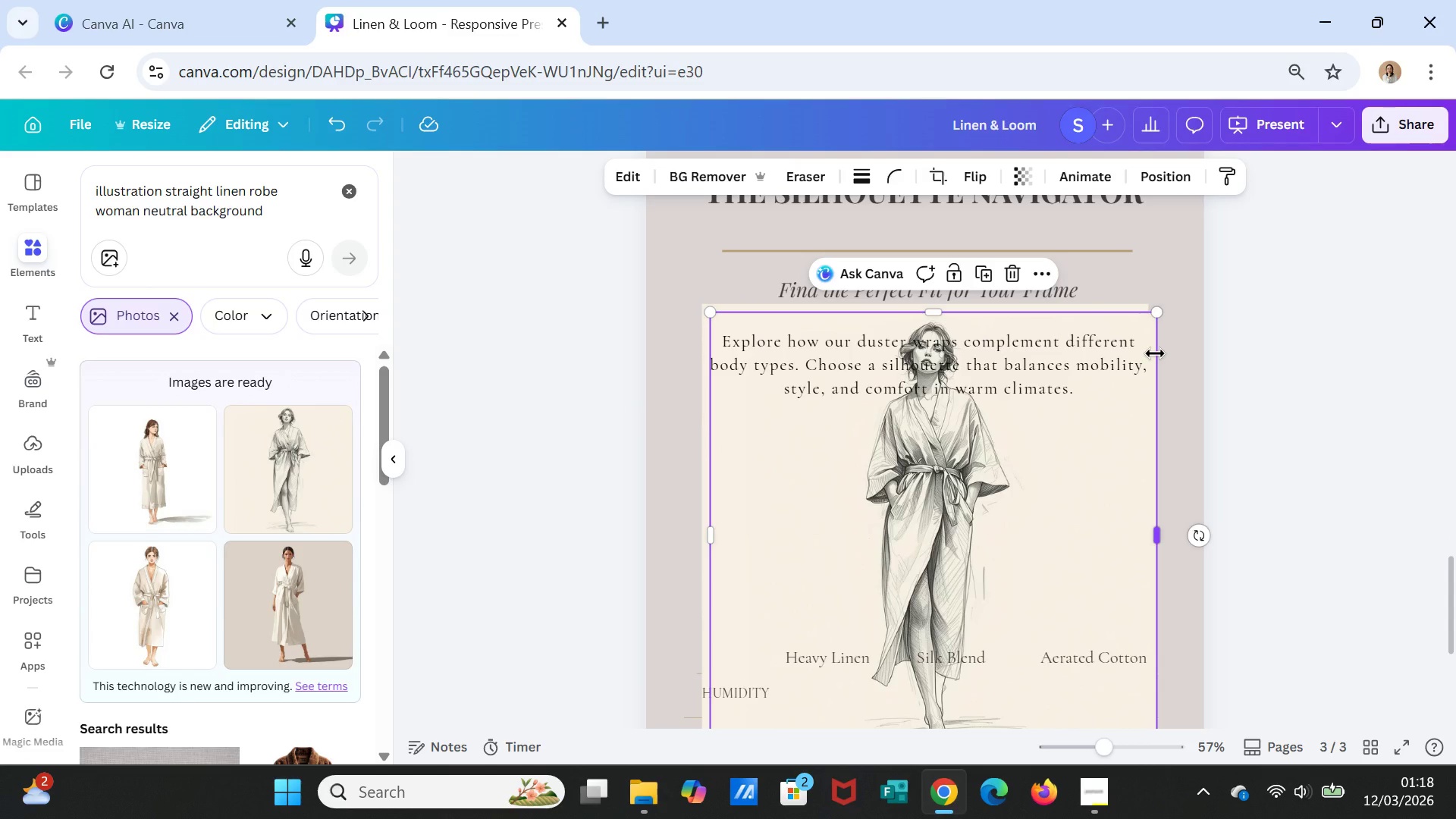 
left_click_drag(start_coordinate=[1158, 317], to_coordinate=[953, 529])
 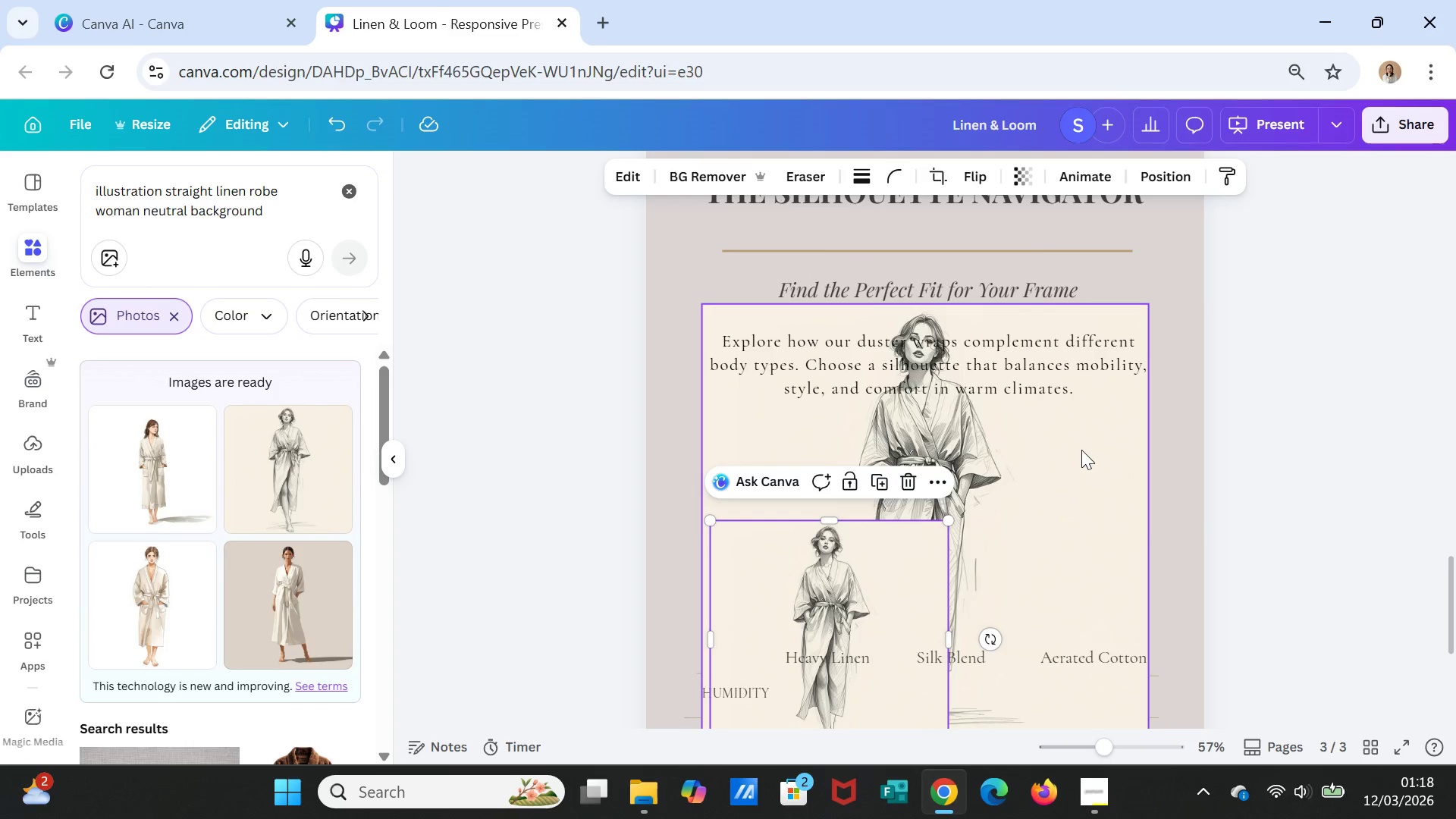 
double_click([1081, 450])
 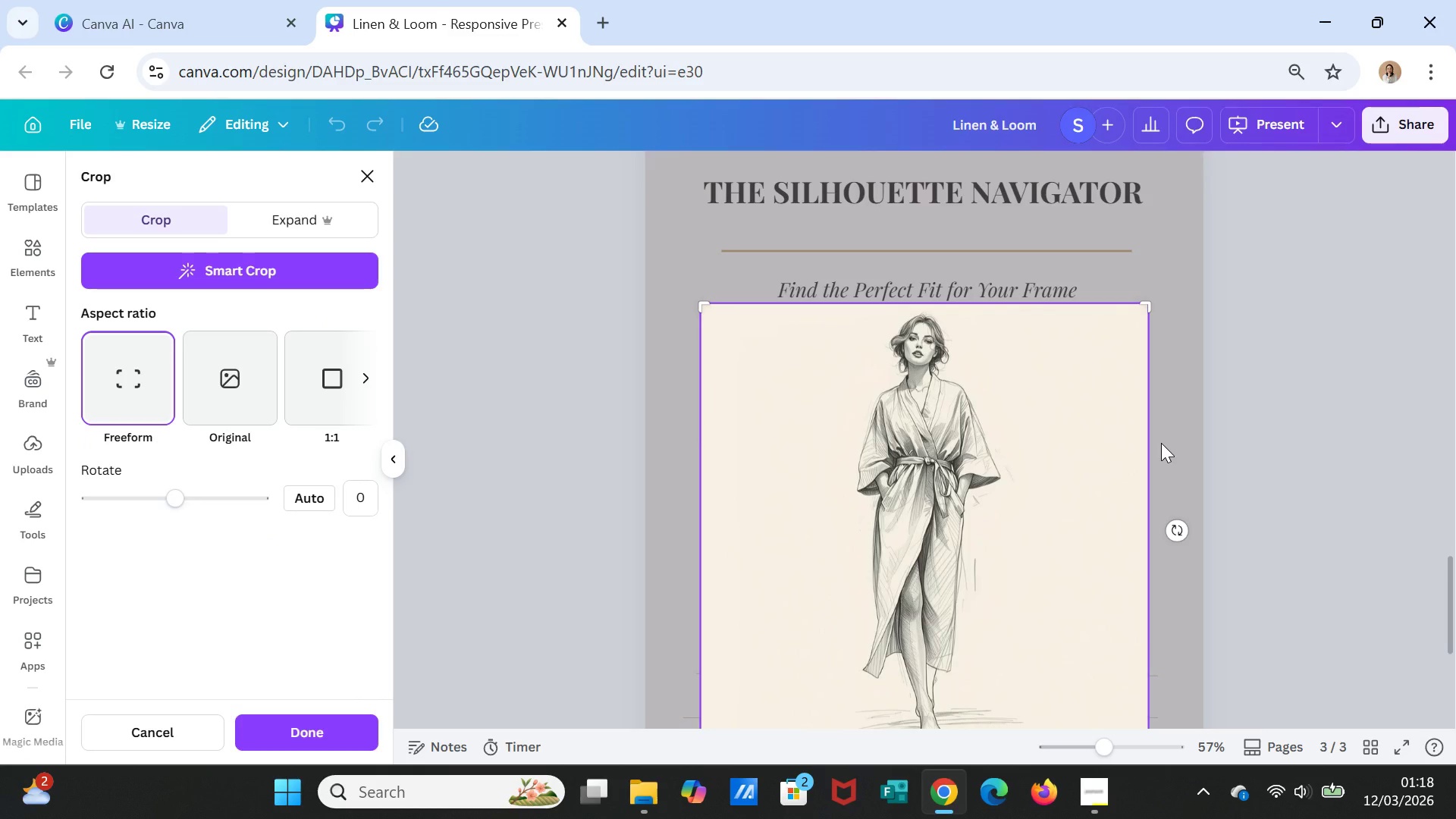 
key(Delete)
 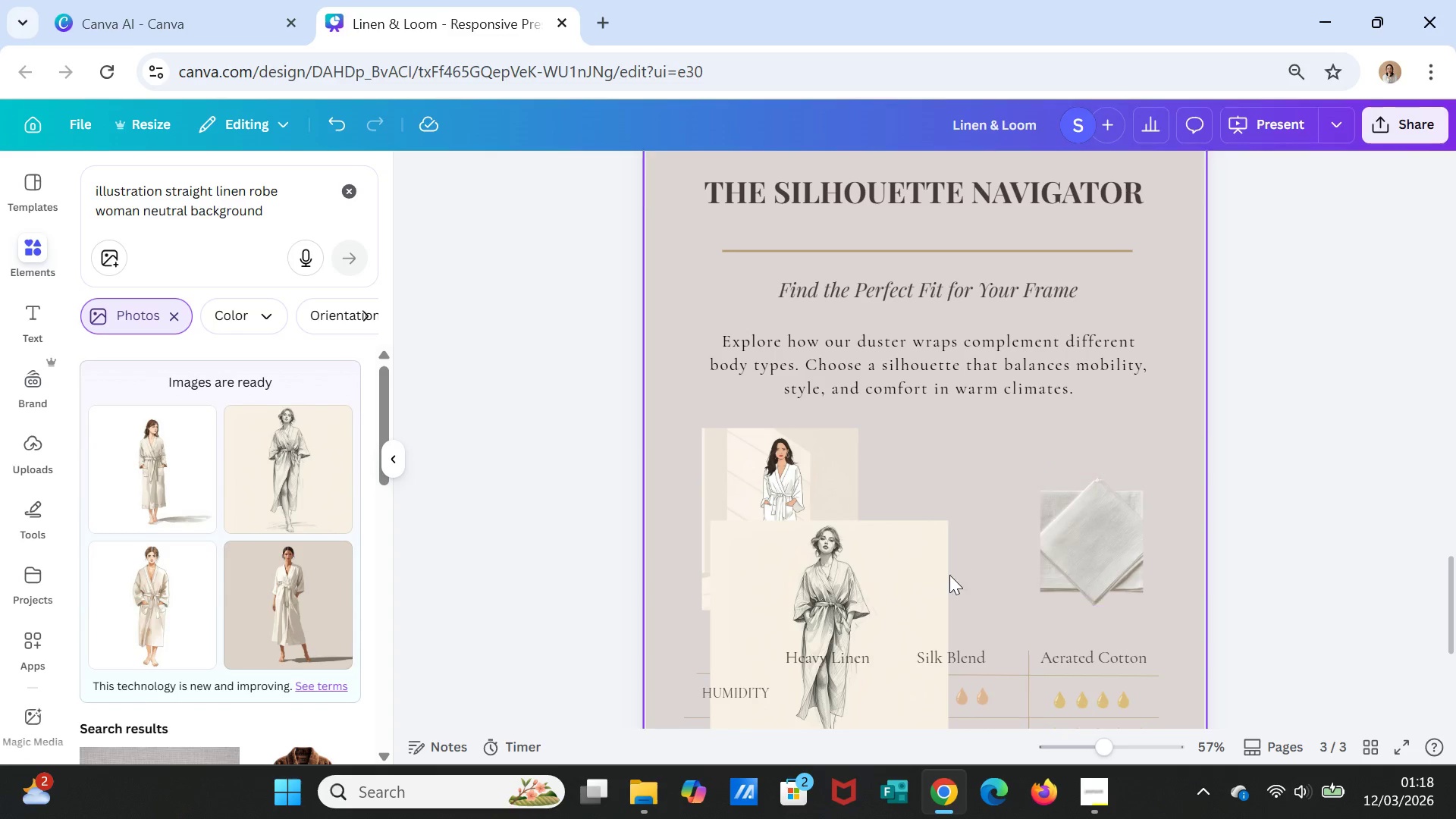 
wait(5.56)
 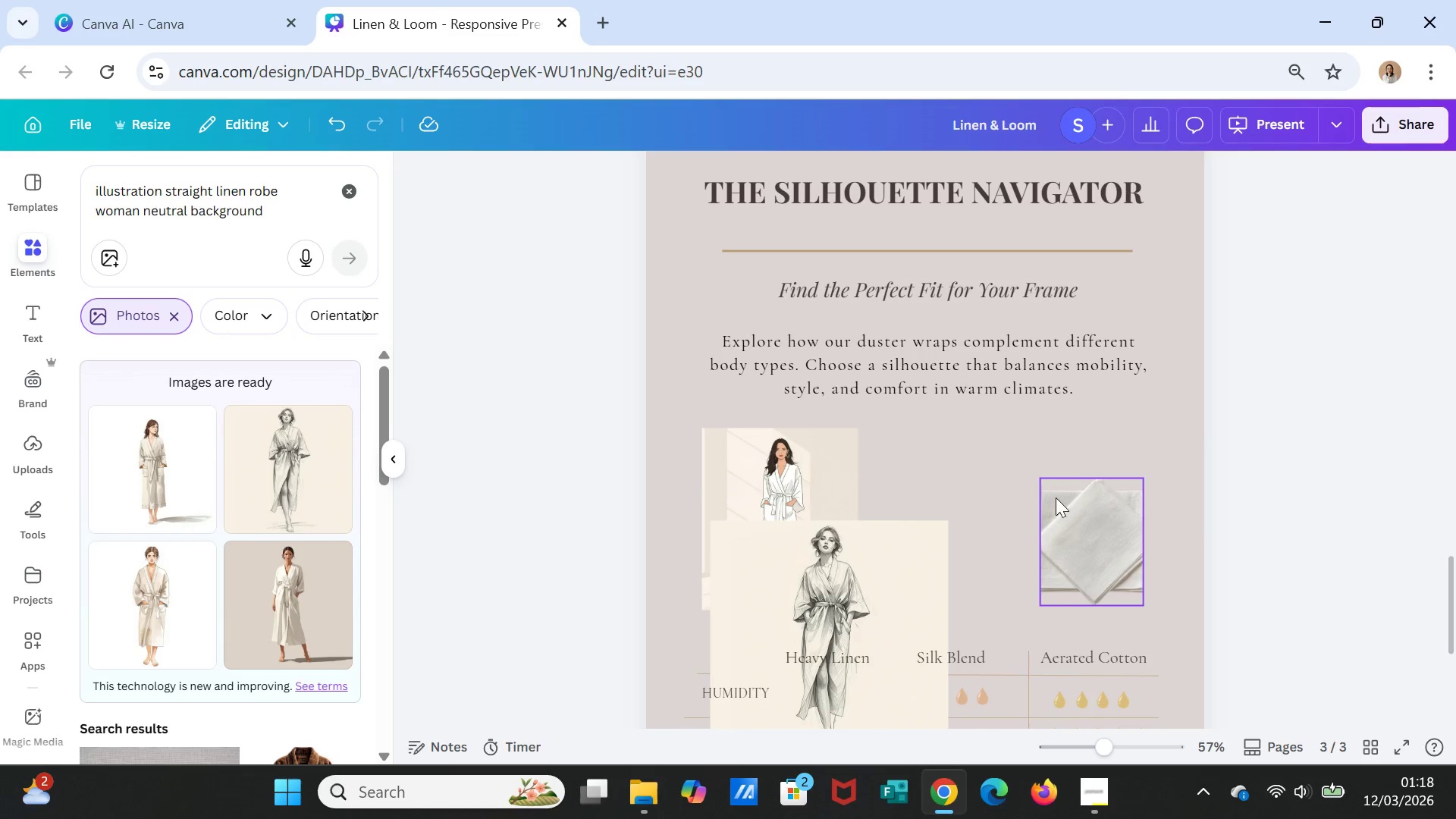 
scroll: coordinate [951, 564], scroll_direction: down, amount: 2.0
 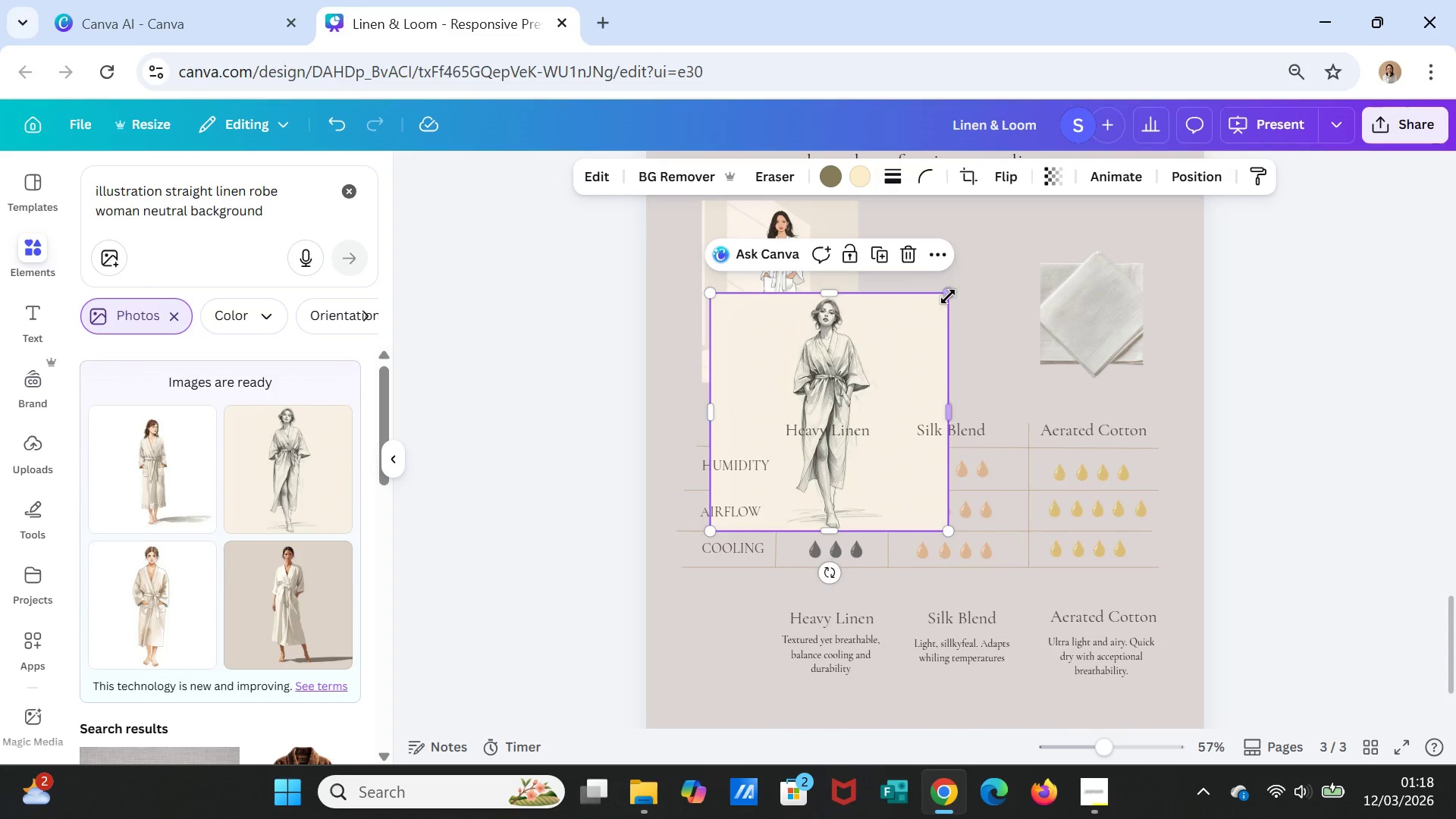 
left_click_drag(start_coordinate=[948, 297], to_coordinate=[906, 363])
 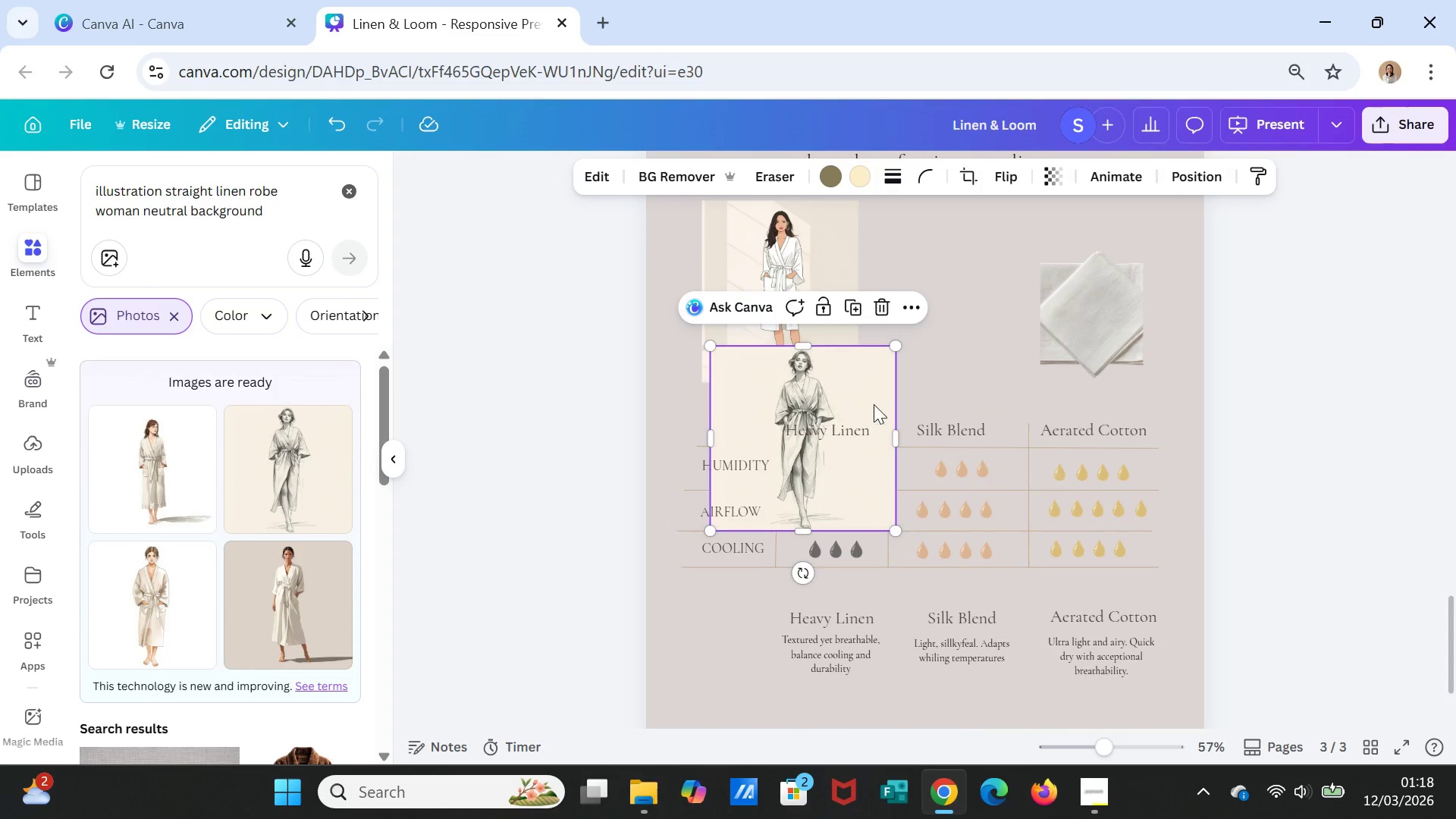 
left_click_drag(start_coordinate=[870, 411], to_coordinate=[1021, 262])
 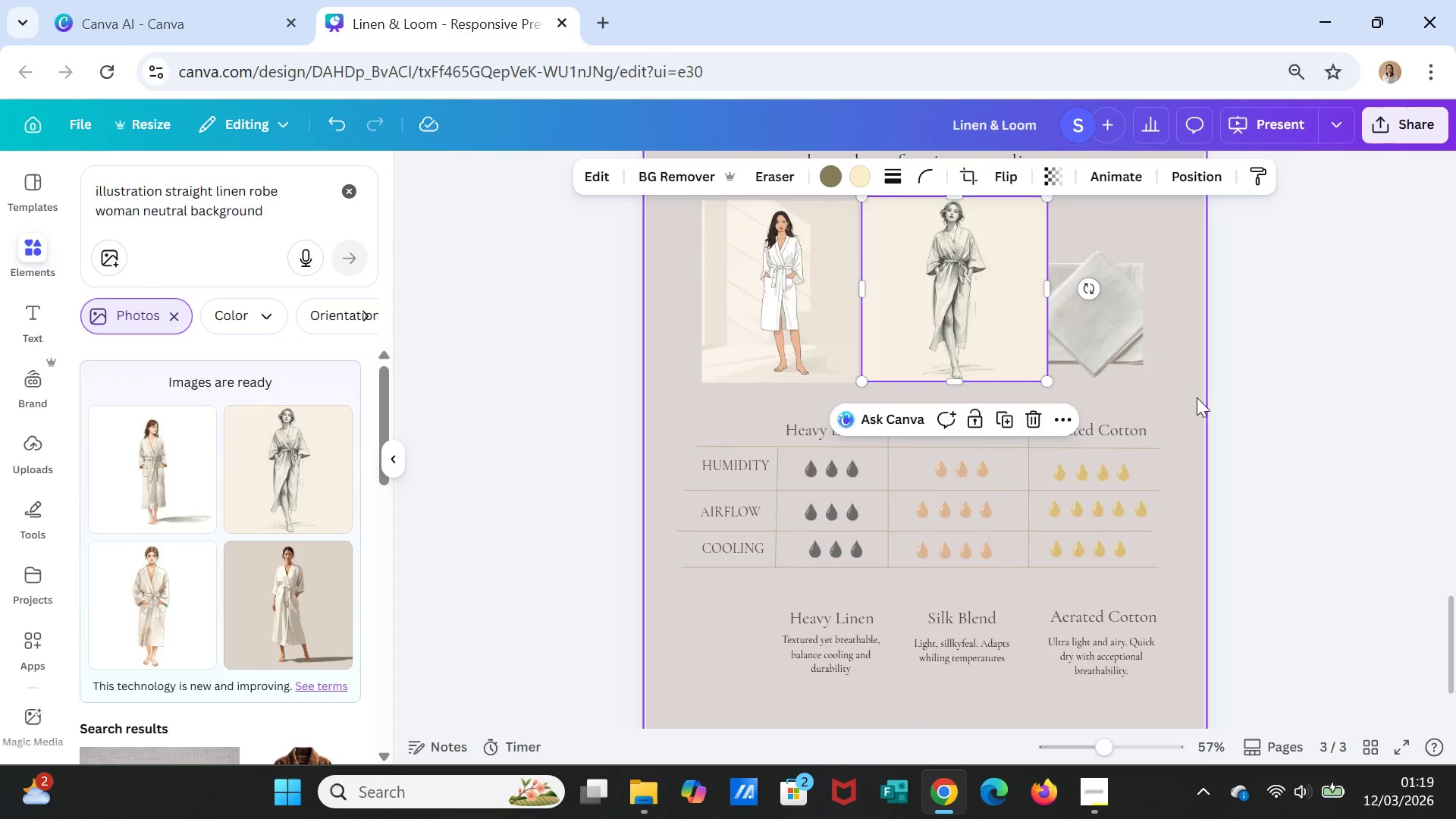 
scroll: coordinate [1197, 400], scroll_direction: up, amount: 2.0
 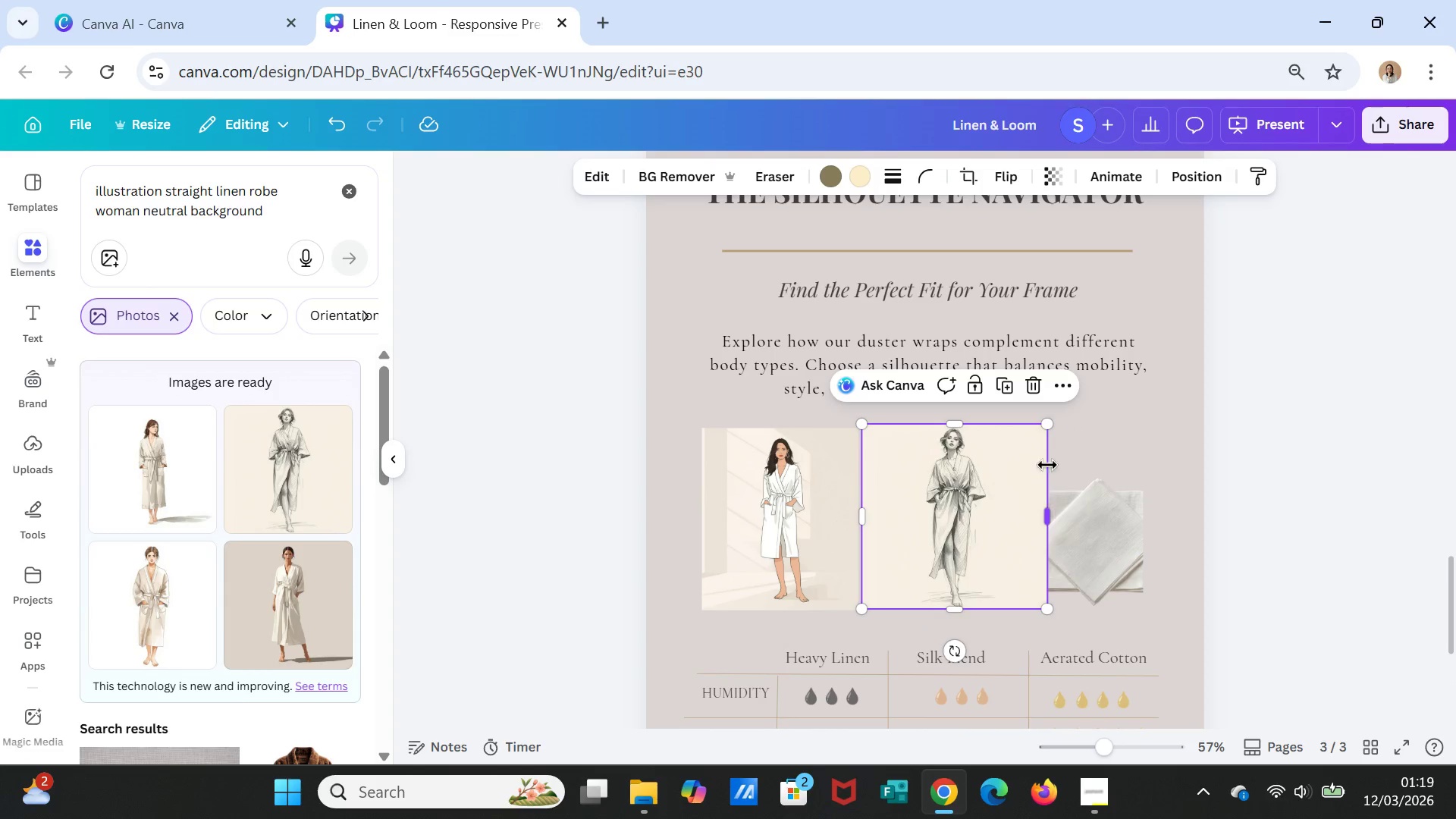 
left_click_drag(start_coordinate=[1045, 422], to_coordinate=[991, 473])
 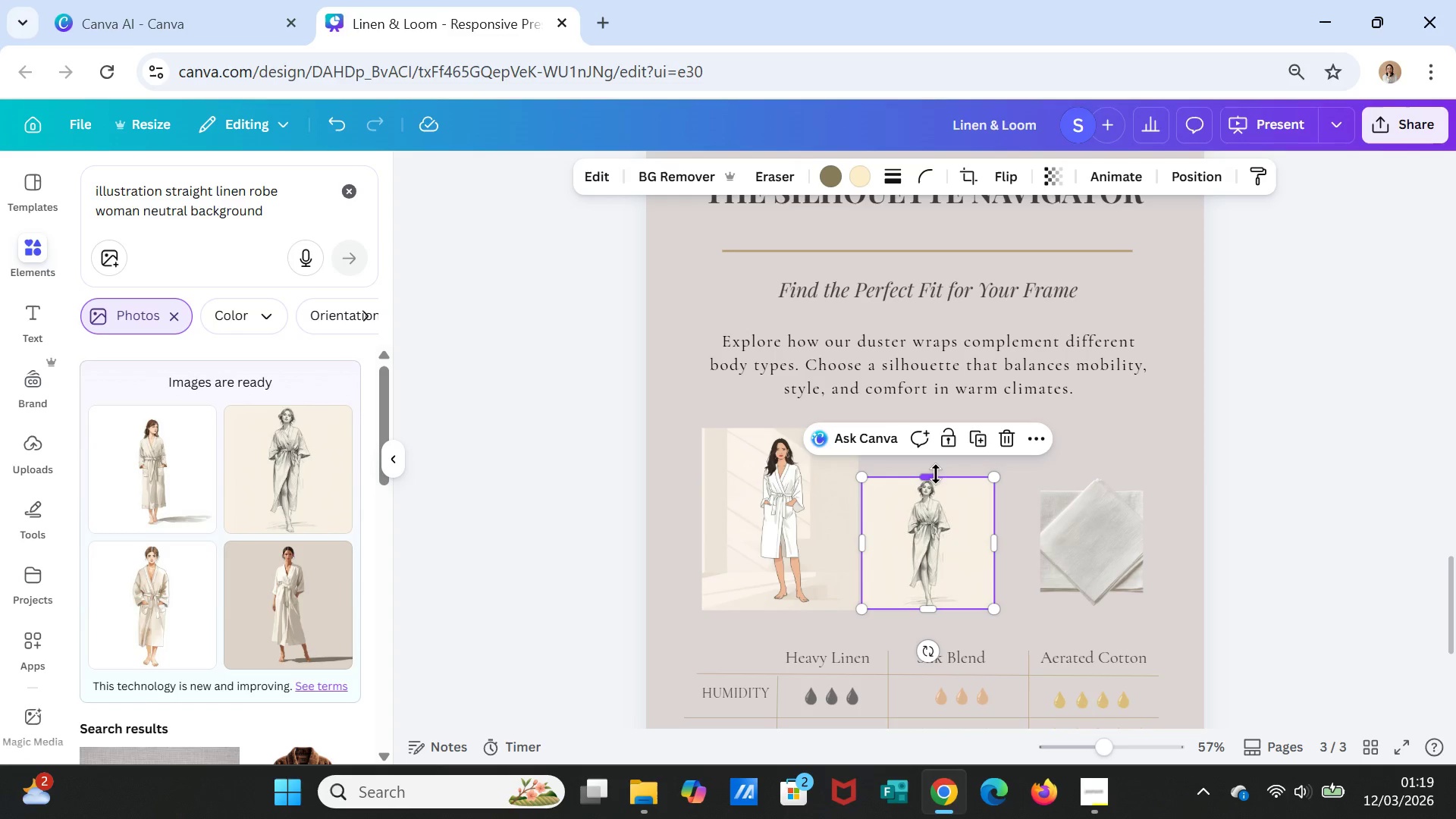 
left_click_drag(start_coordinate=[936, 474], to_coordinate=[943, 428])
 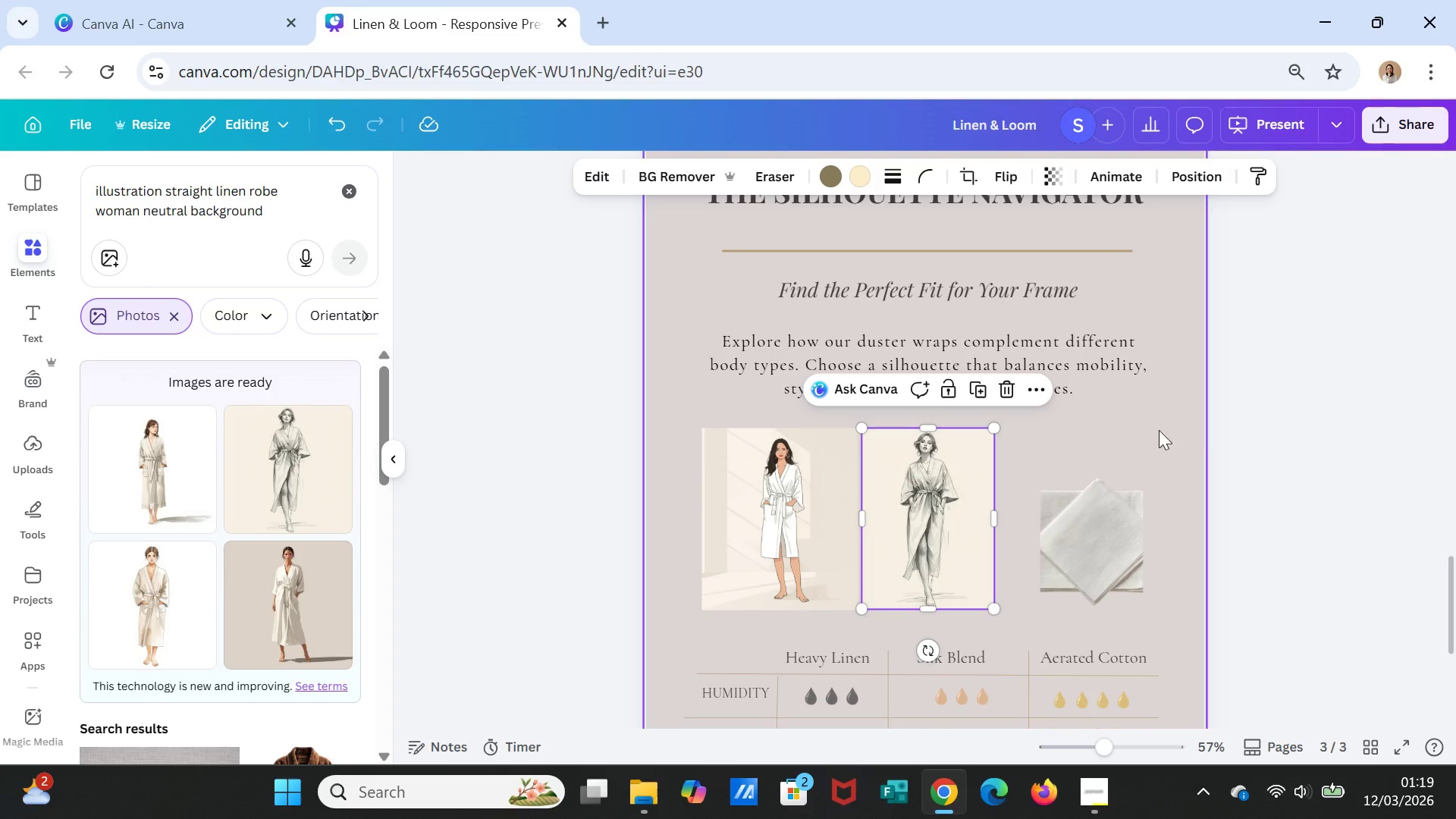 
left_click([1232, 436])
 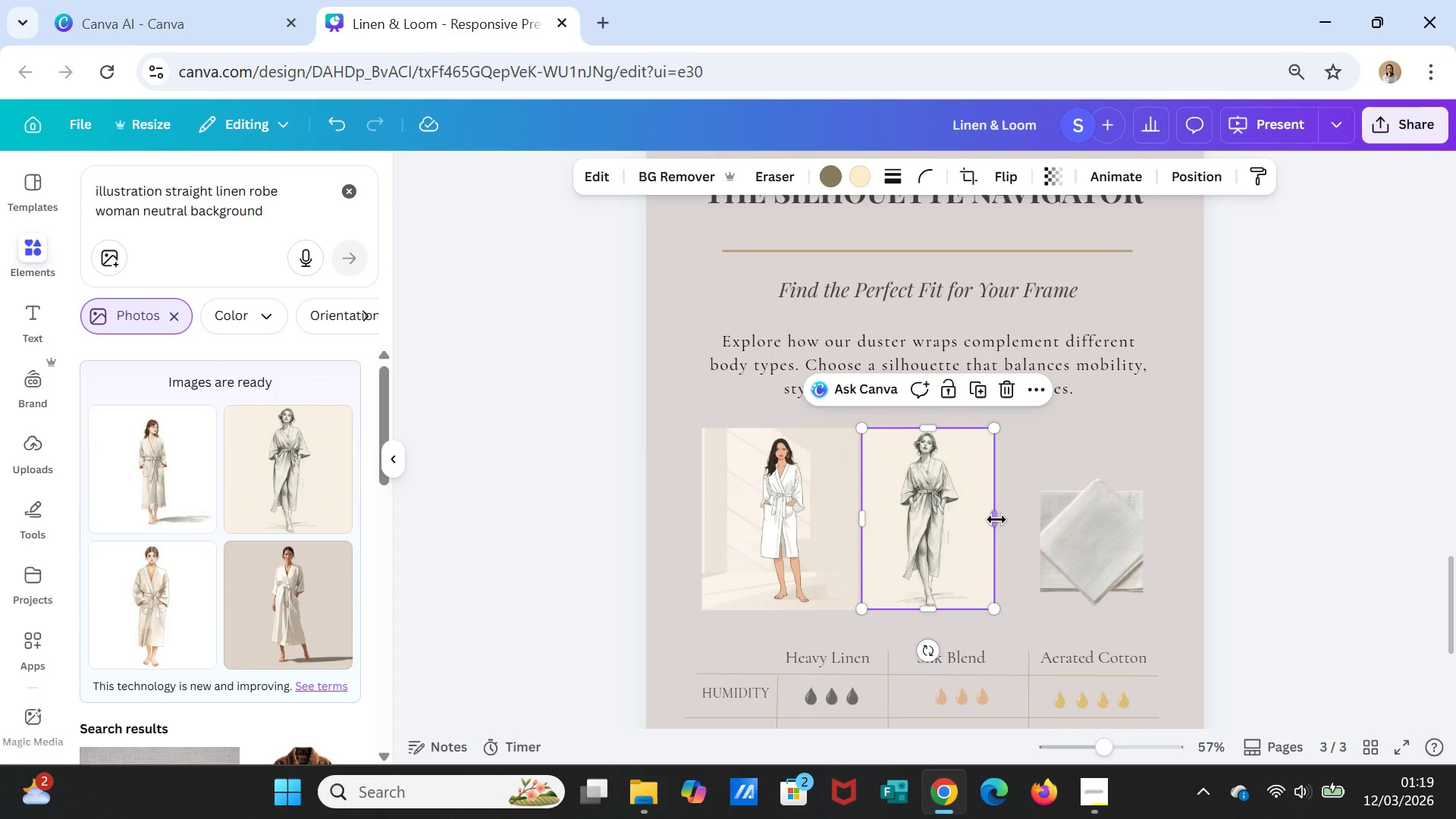 
left_click_drag(start_coordinate=[1000, 519], to_coordinate=[1012, 519])
 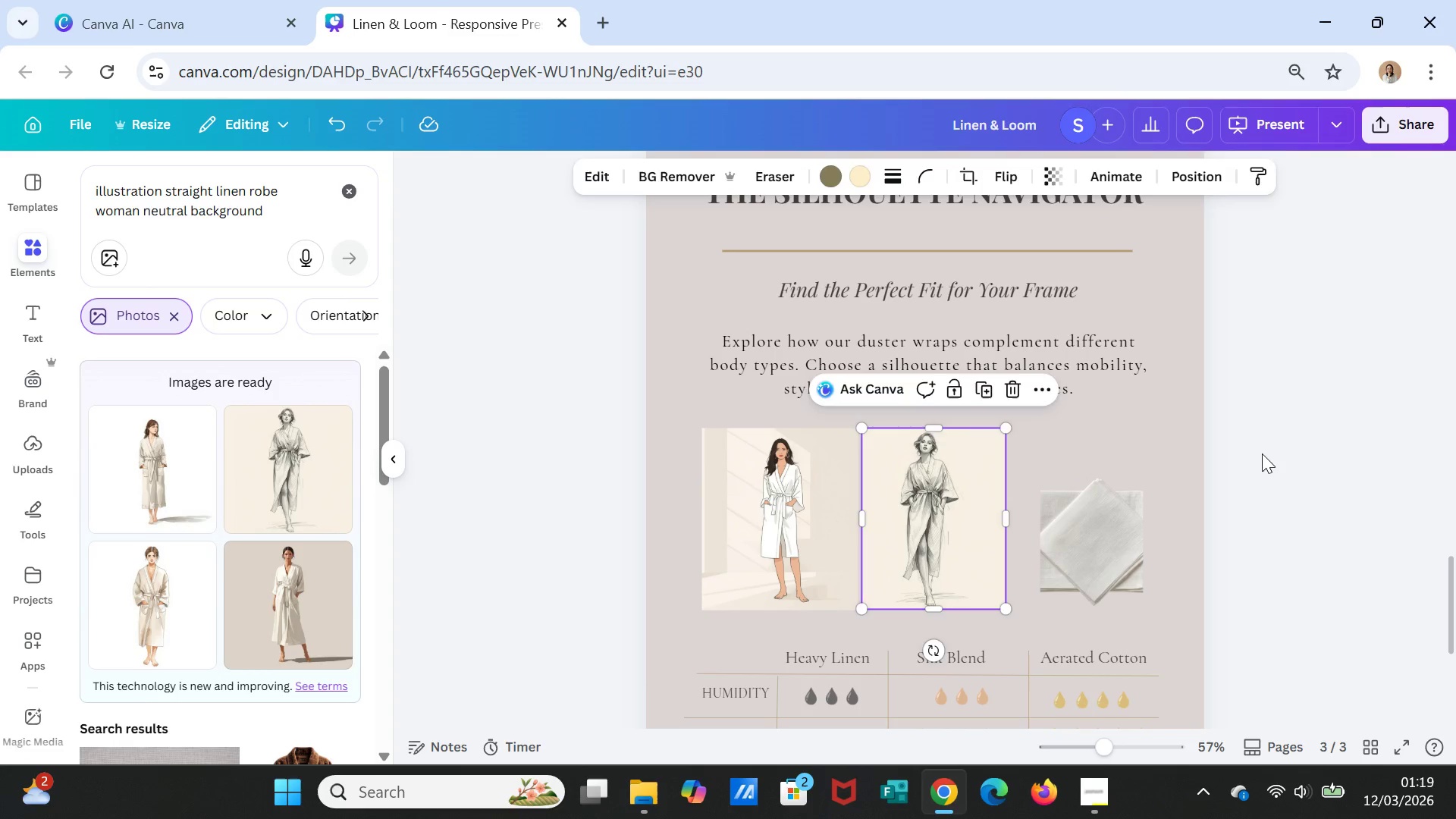 
left_click([1262, 453])
 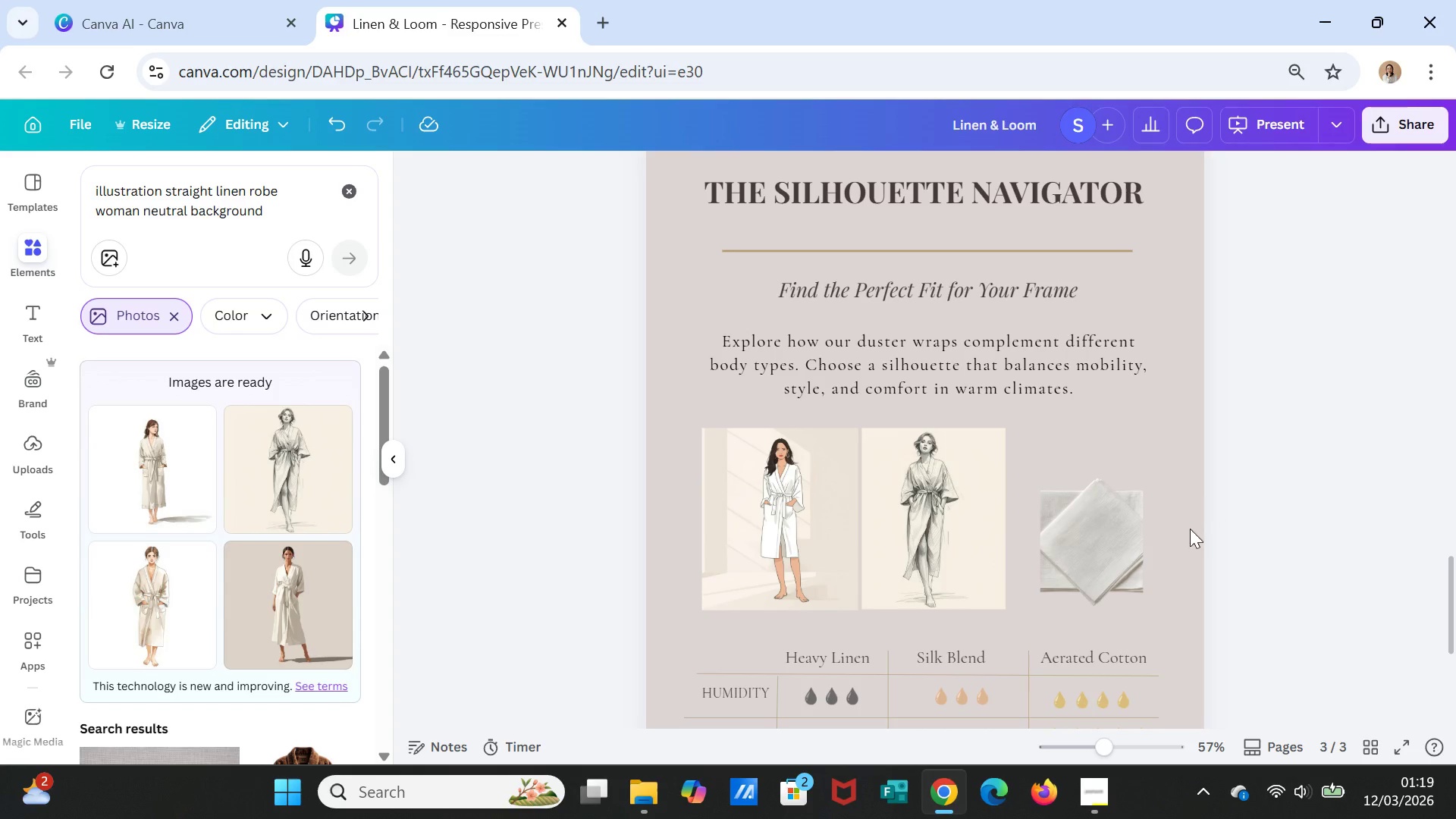 
left_click([1109, 554])
 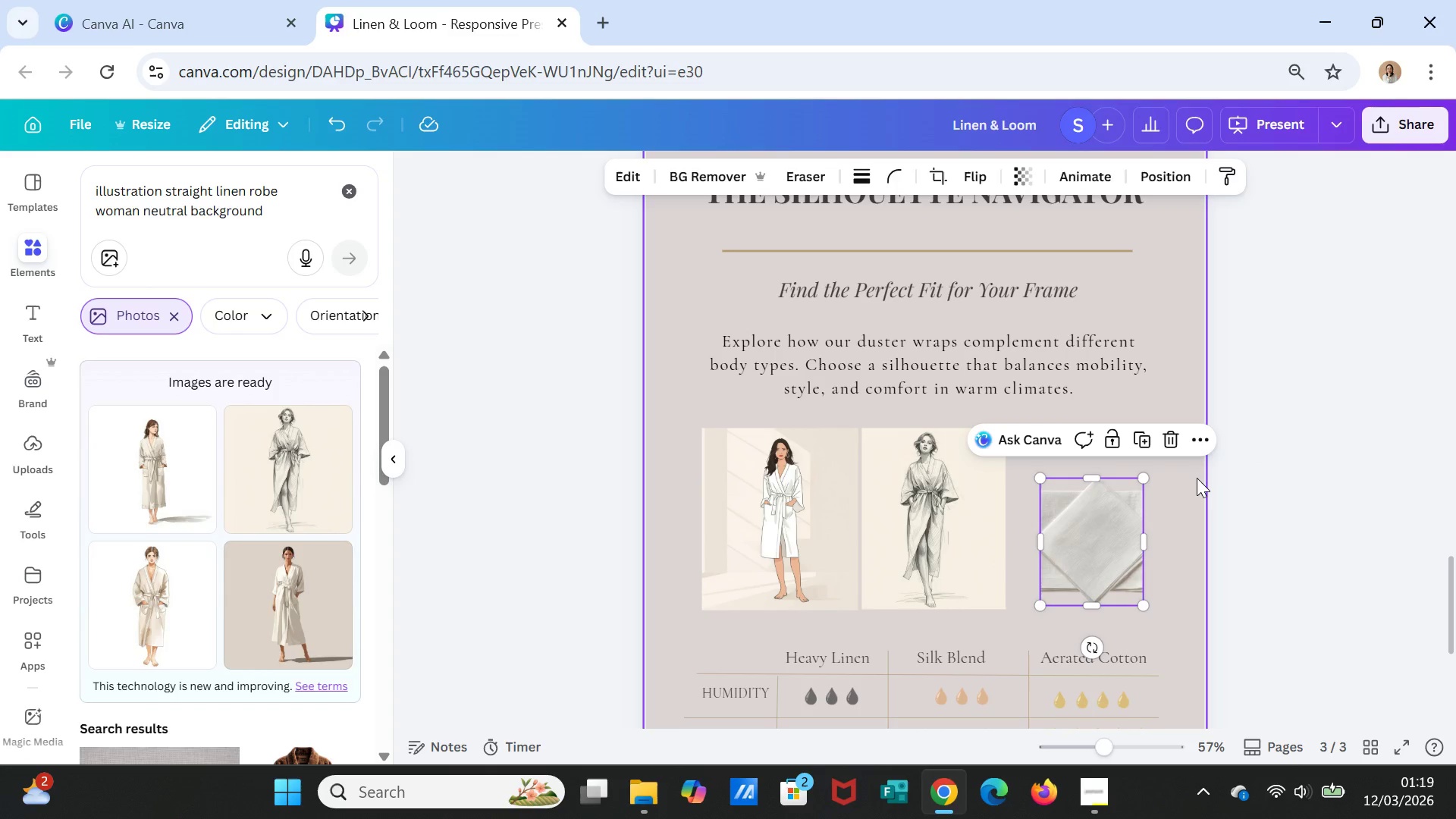 
key(Delete)
 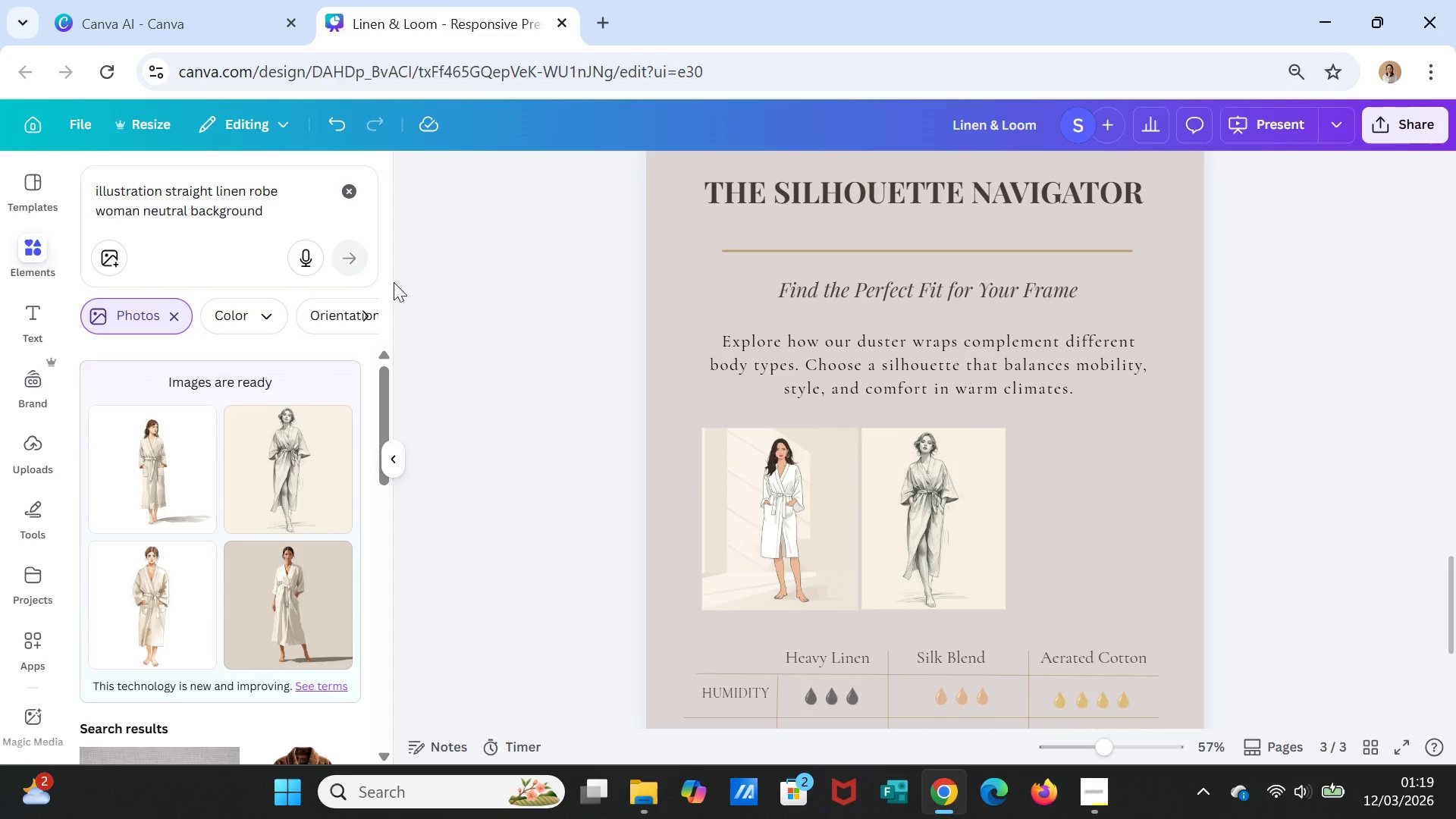 
wait(6.88)
 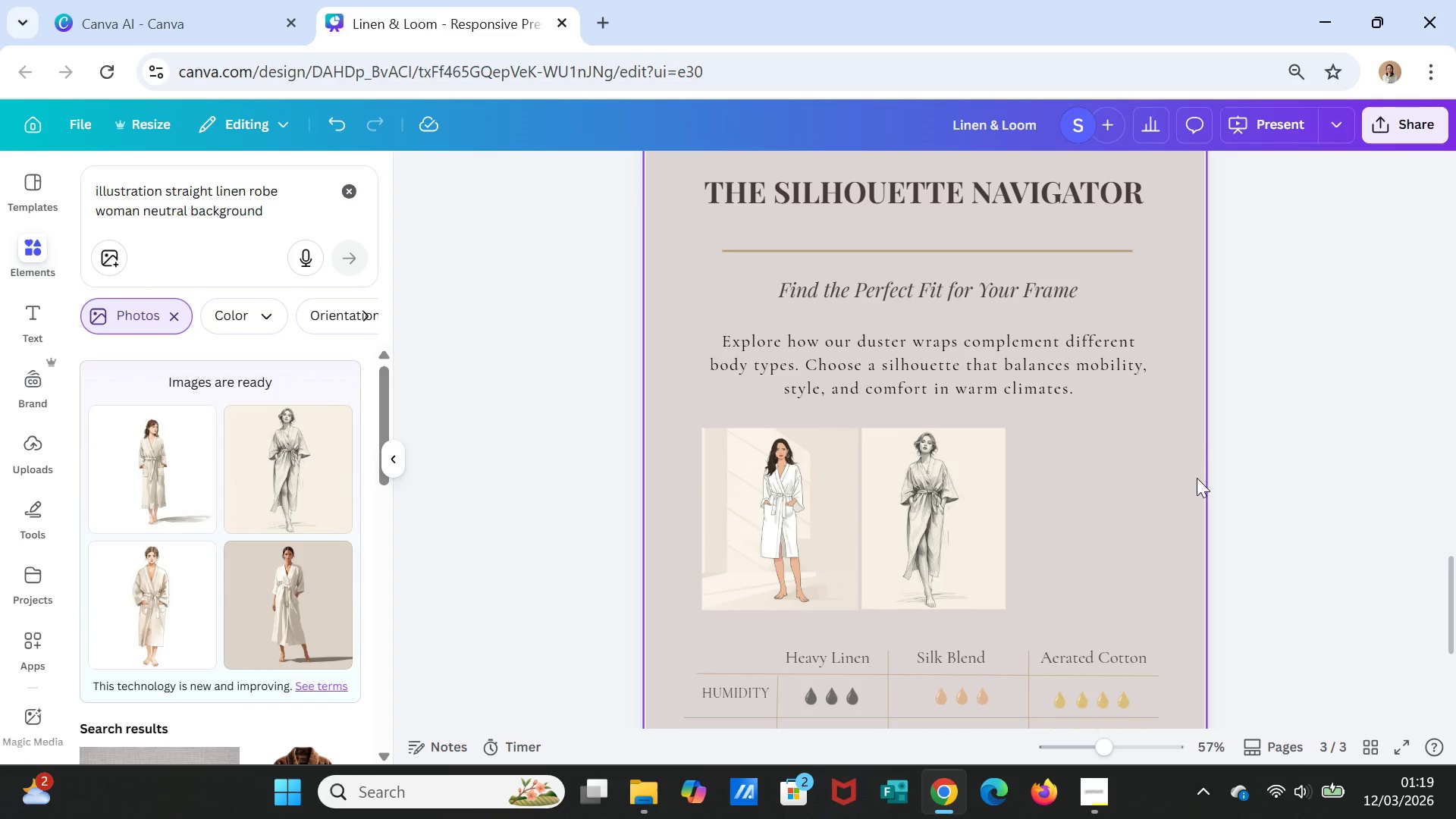 
left_click_drag(start_coordinate=[216, 194], to_coordinate=[275, 212])
 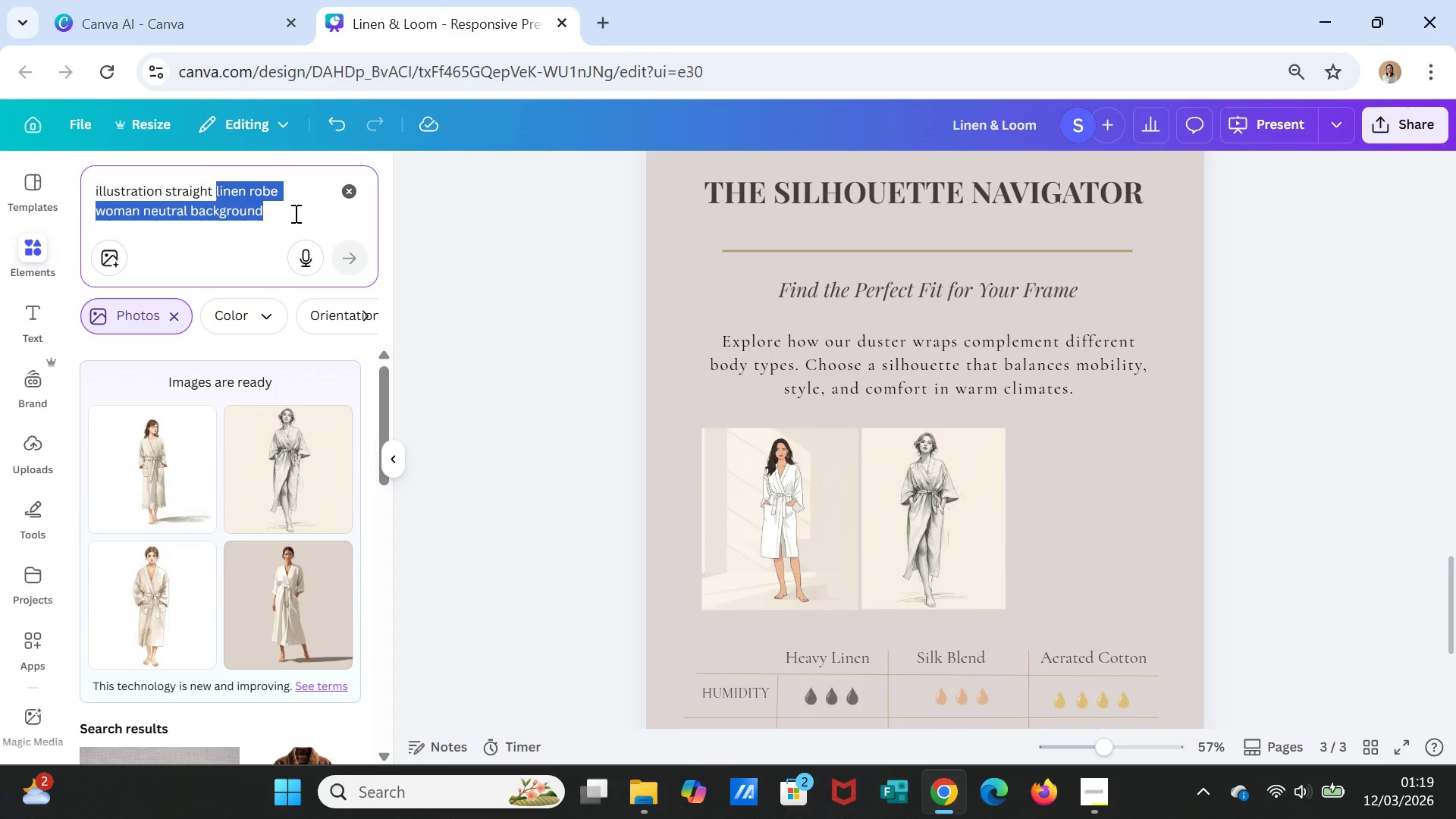 
wait(6.75)
 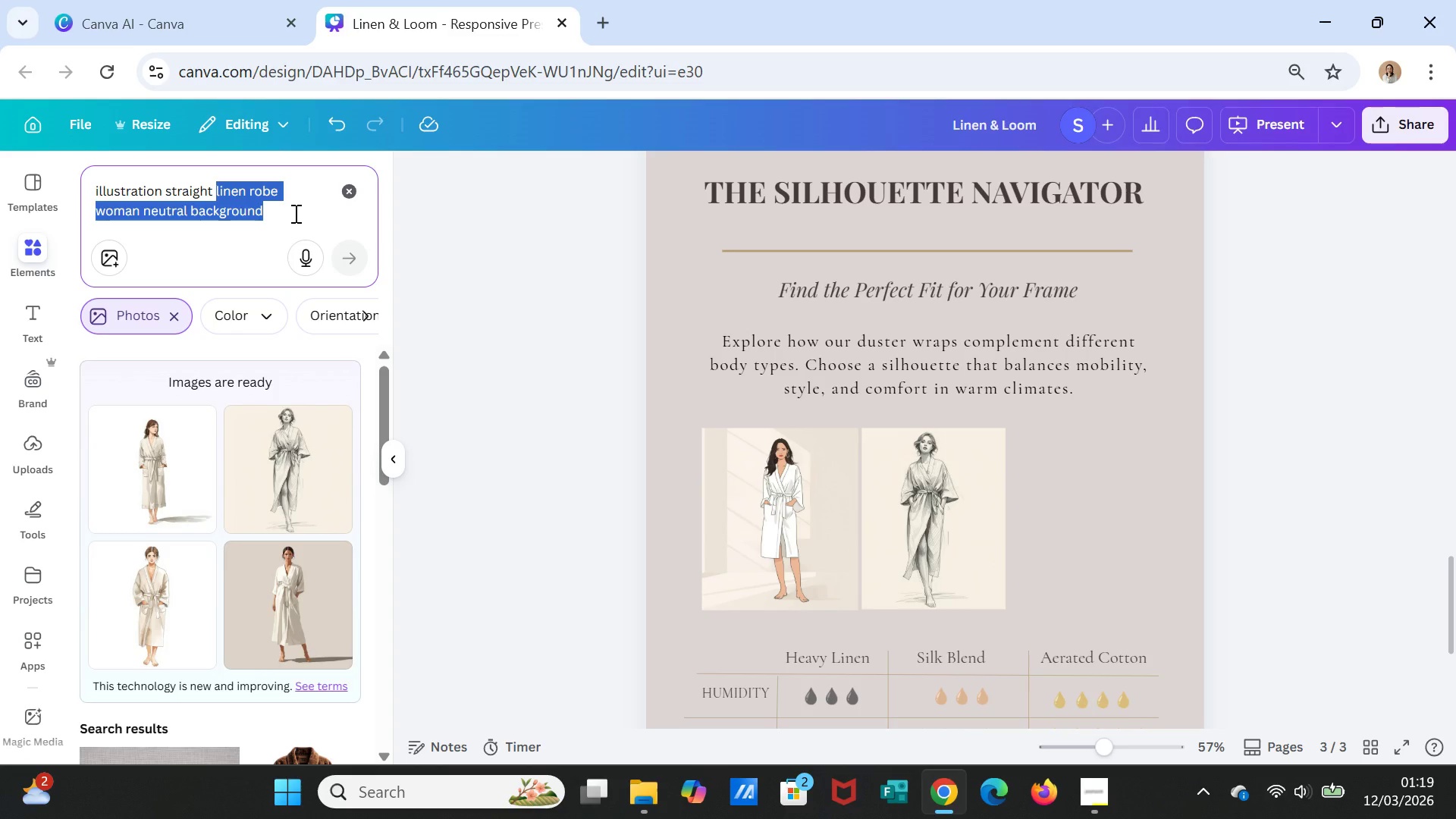 
type(cut wrap de)
key(Backspace)
type(res )
key(Backspace)
type(s woman minimal)
 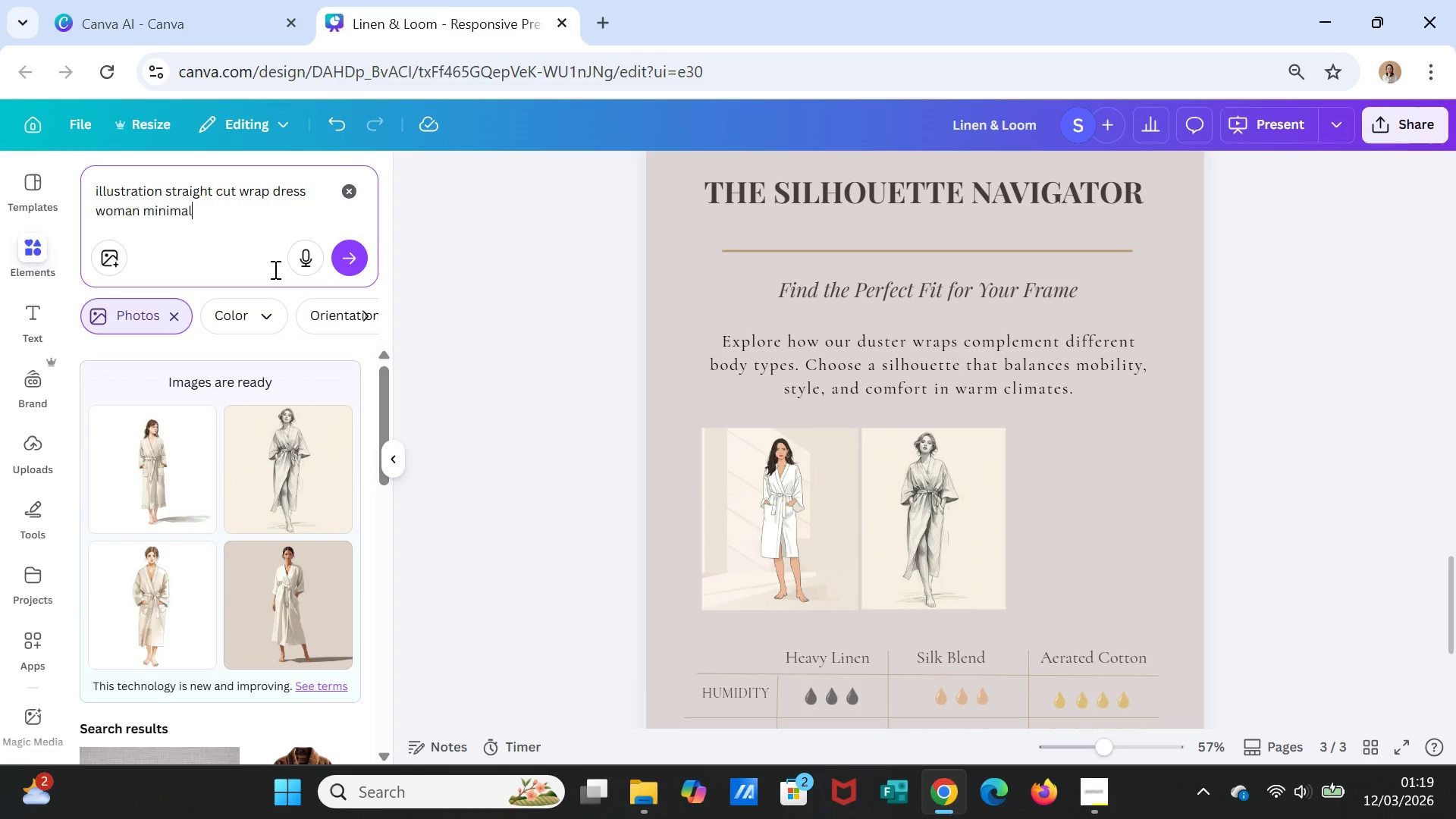 
left_click([353, 254])
 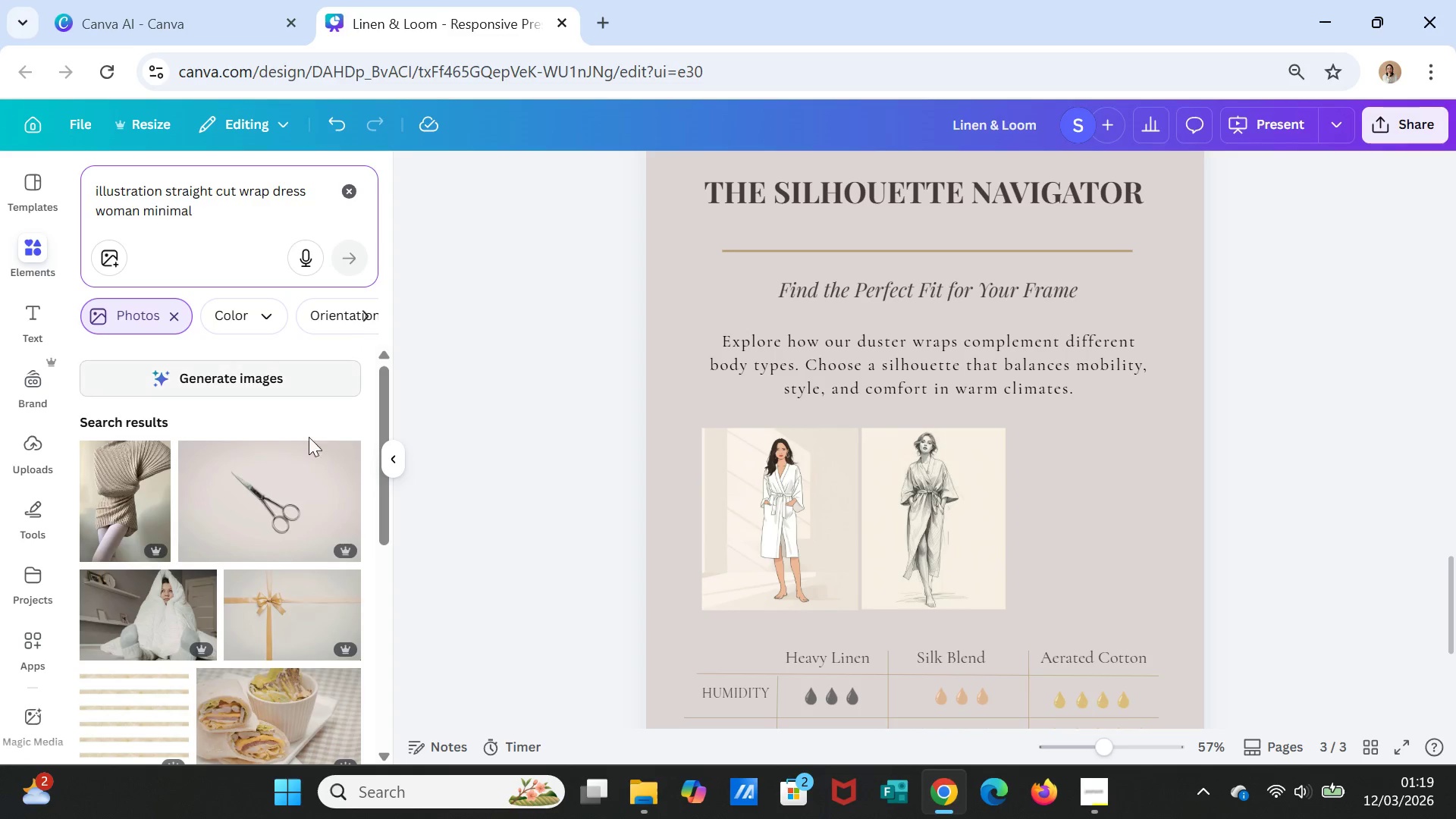 
left_click([249, 378])
 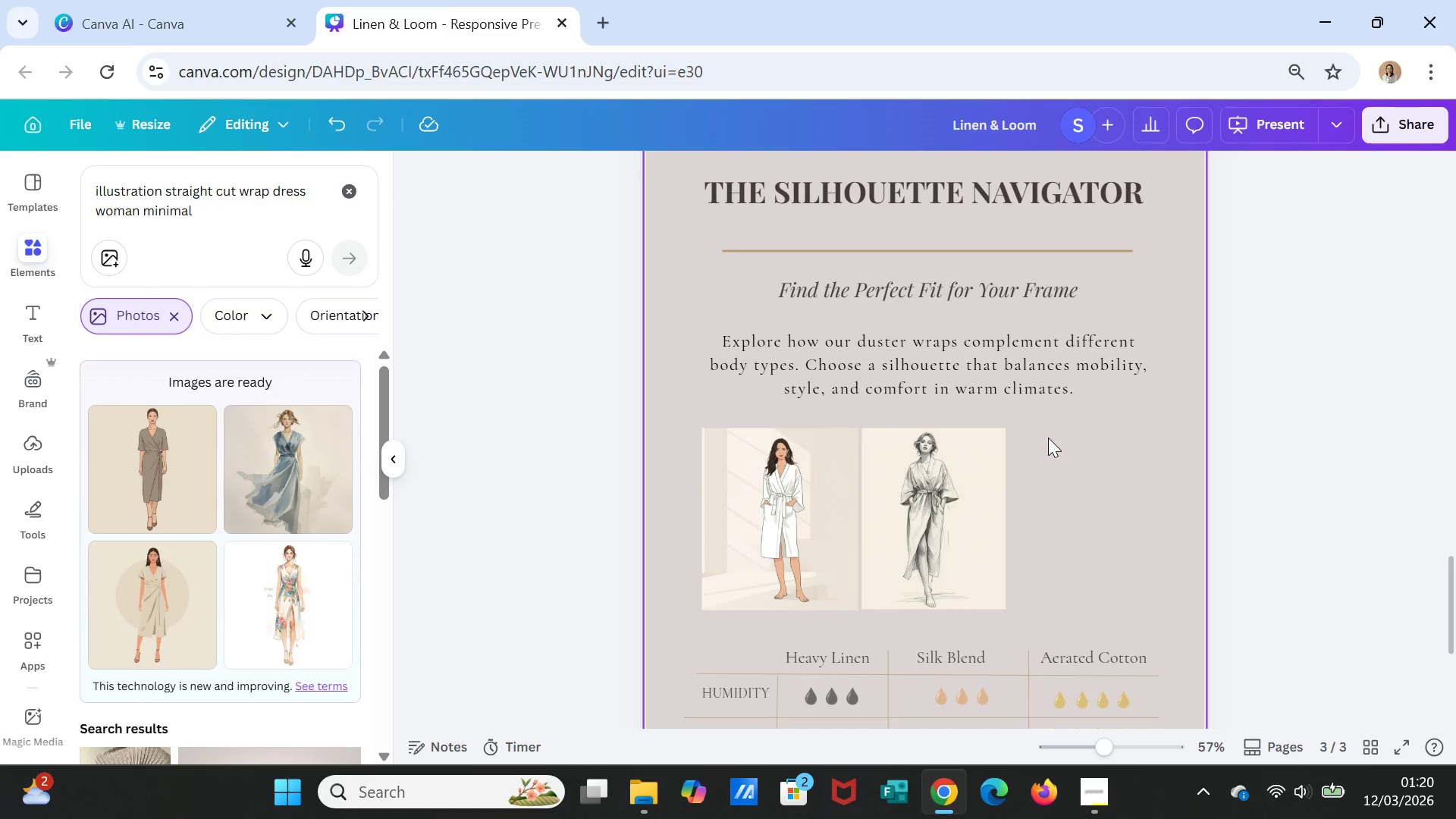 
wait(24.62)
 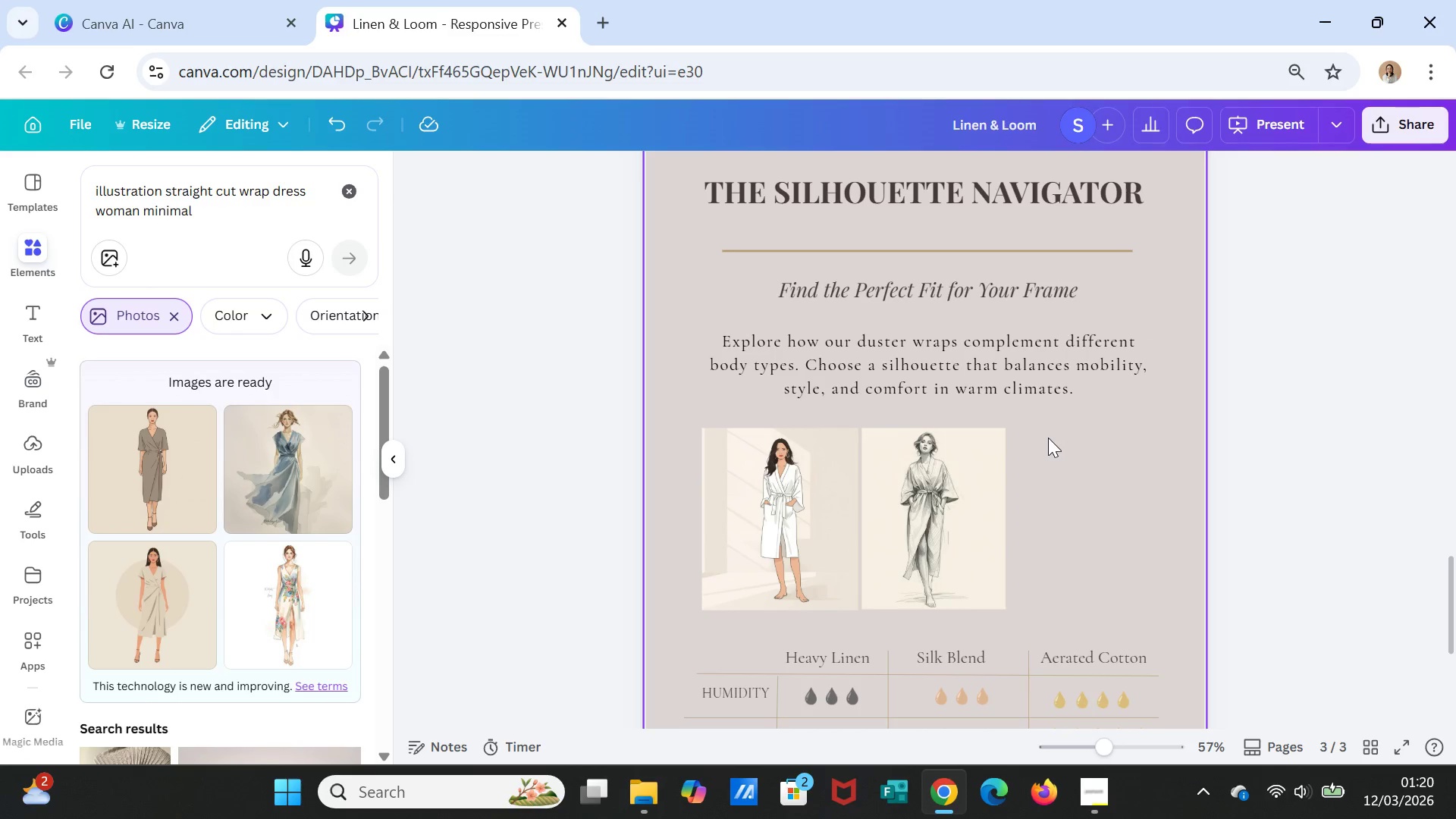 
left_click([167, 605])
 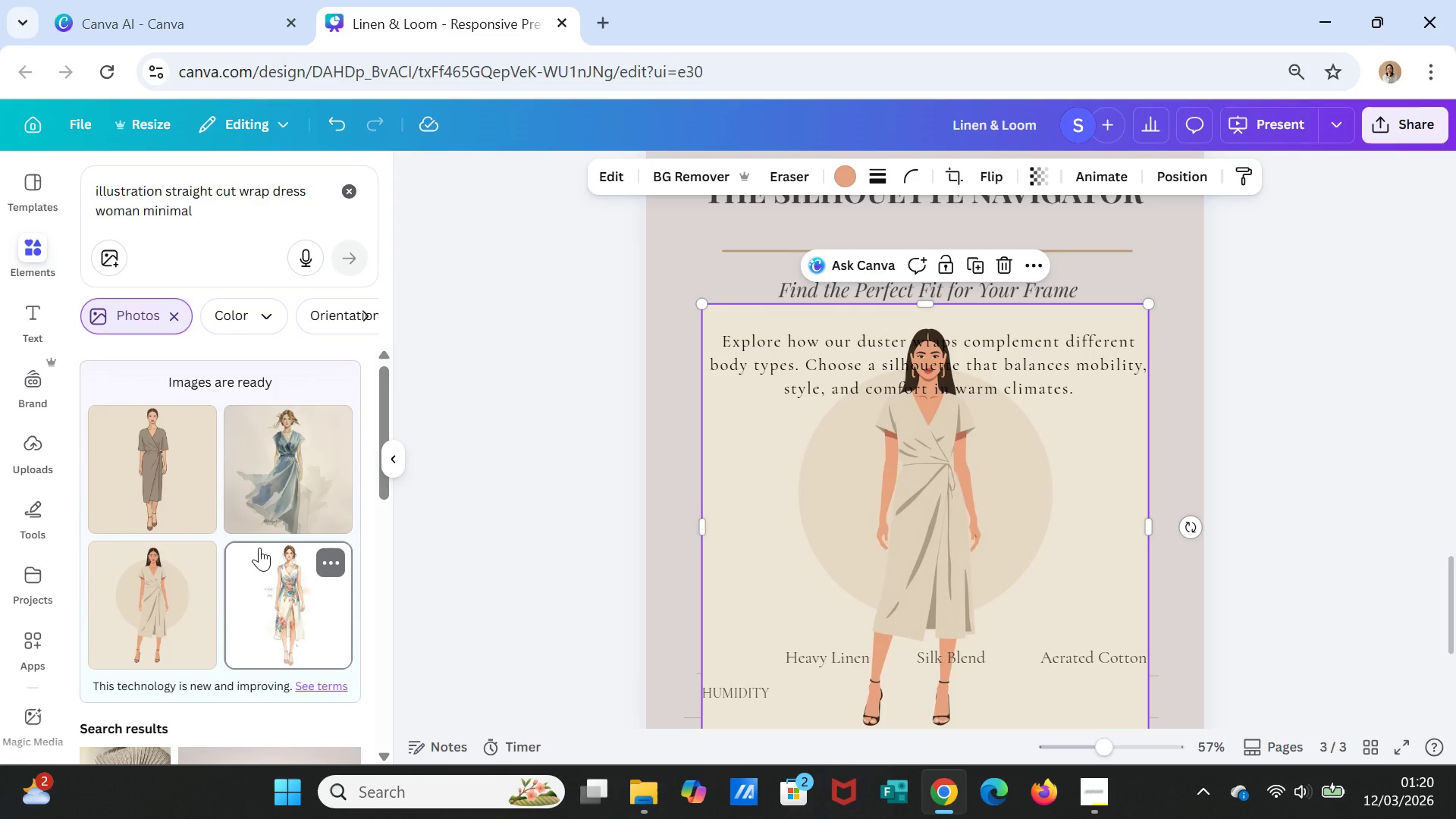 
wait(9.3)
 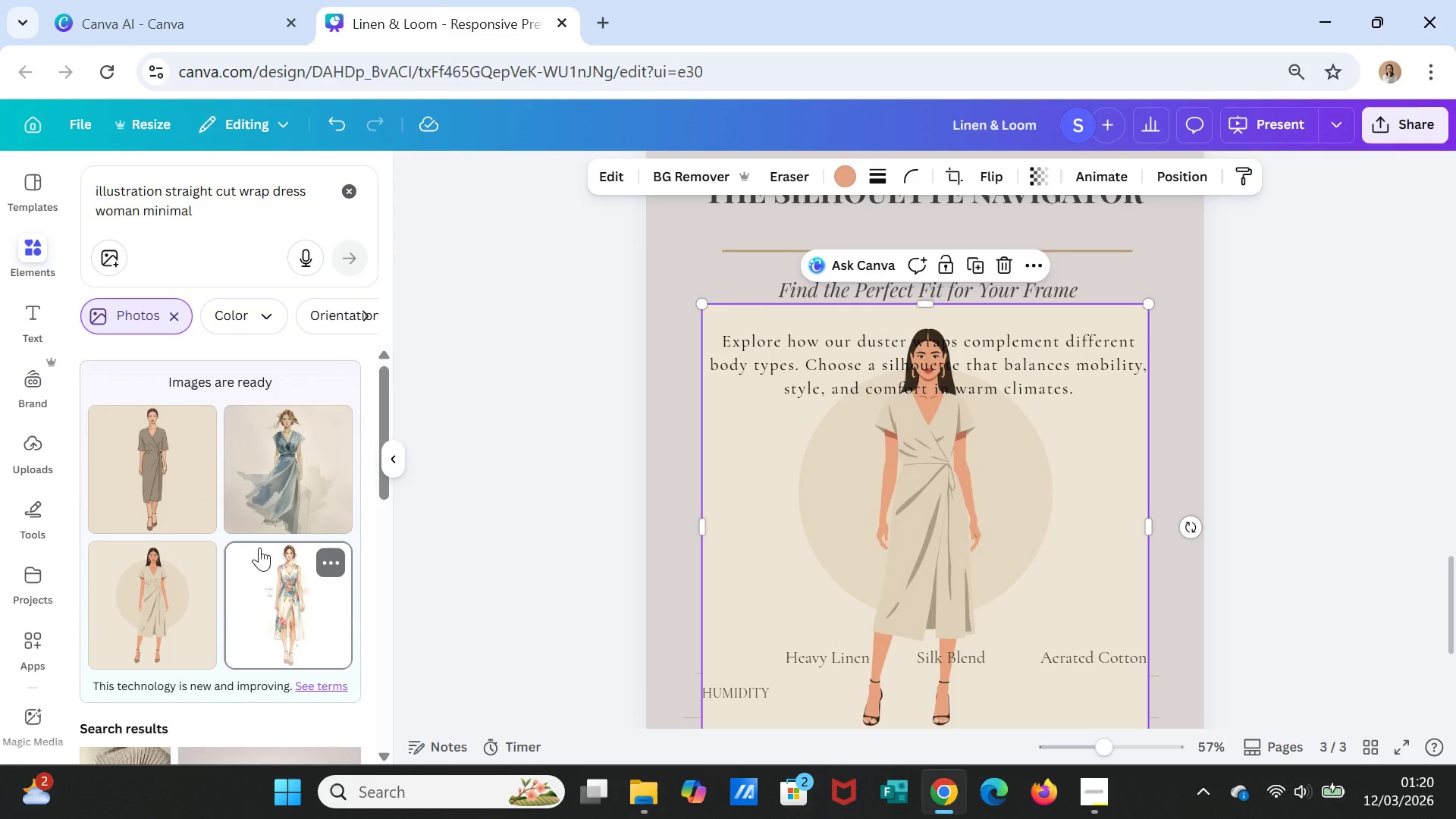 
left_click_drag(start_coordinate=[1141, 305], to_coordinate=[938, 549])
 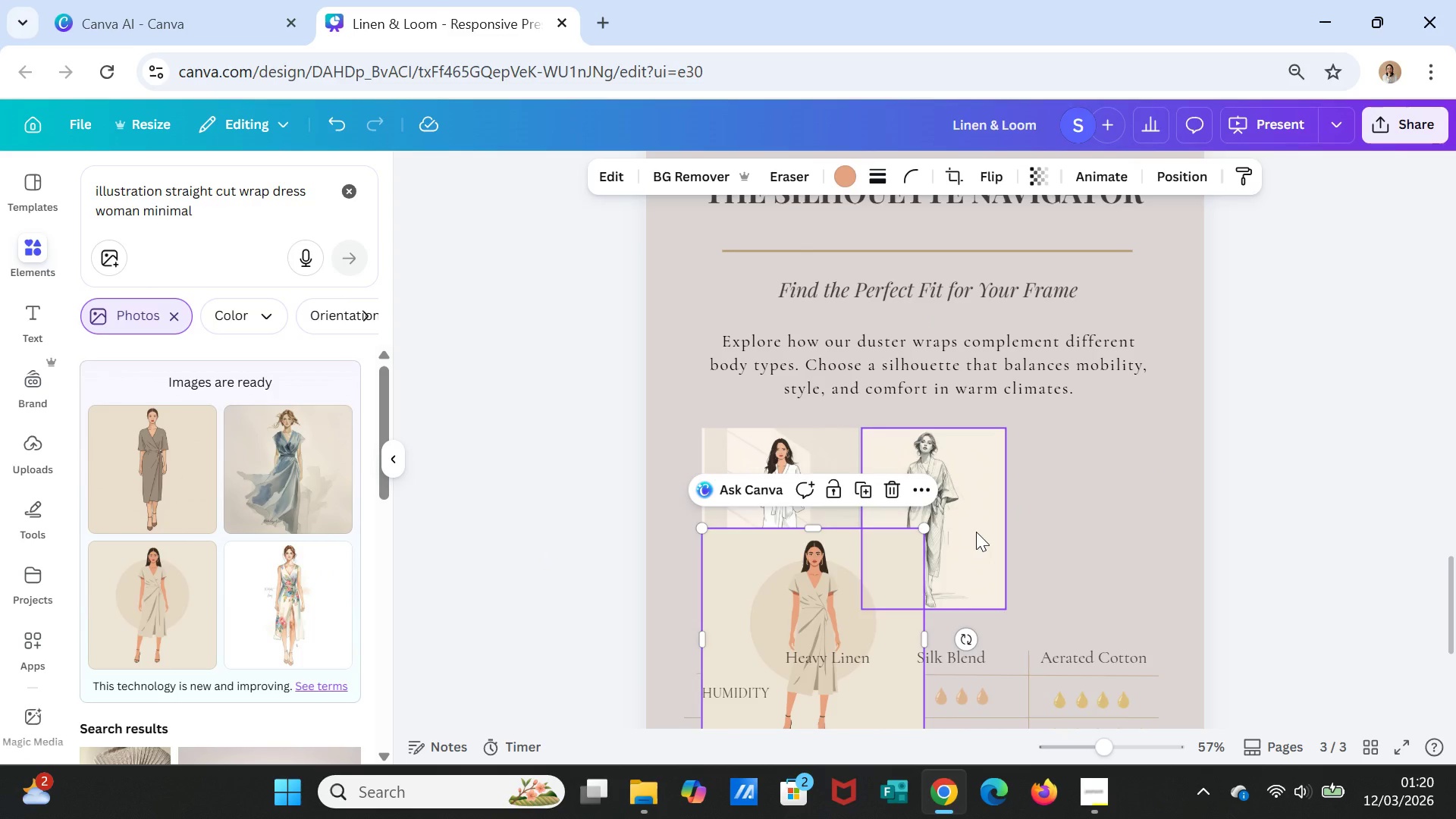 
double_click([976, 532])
 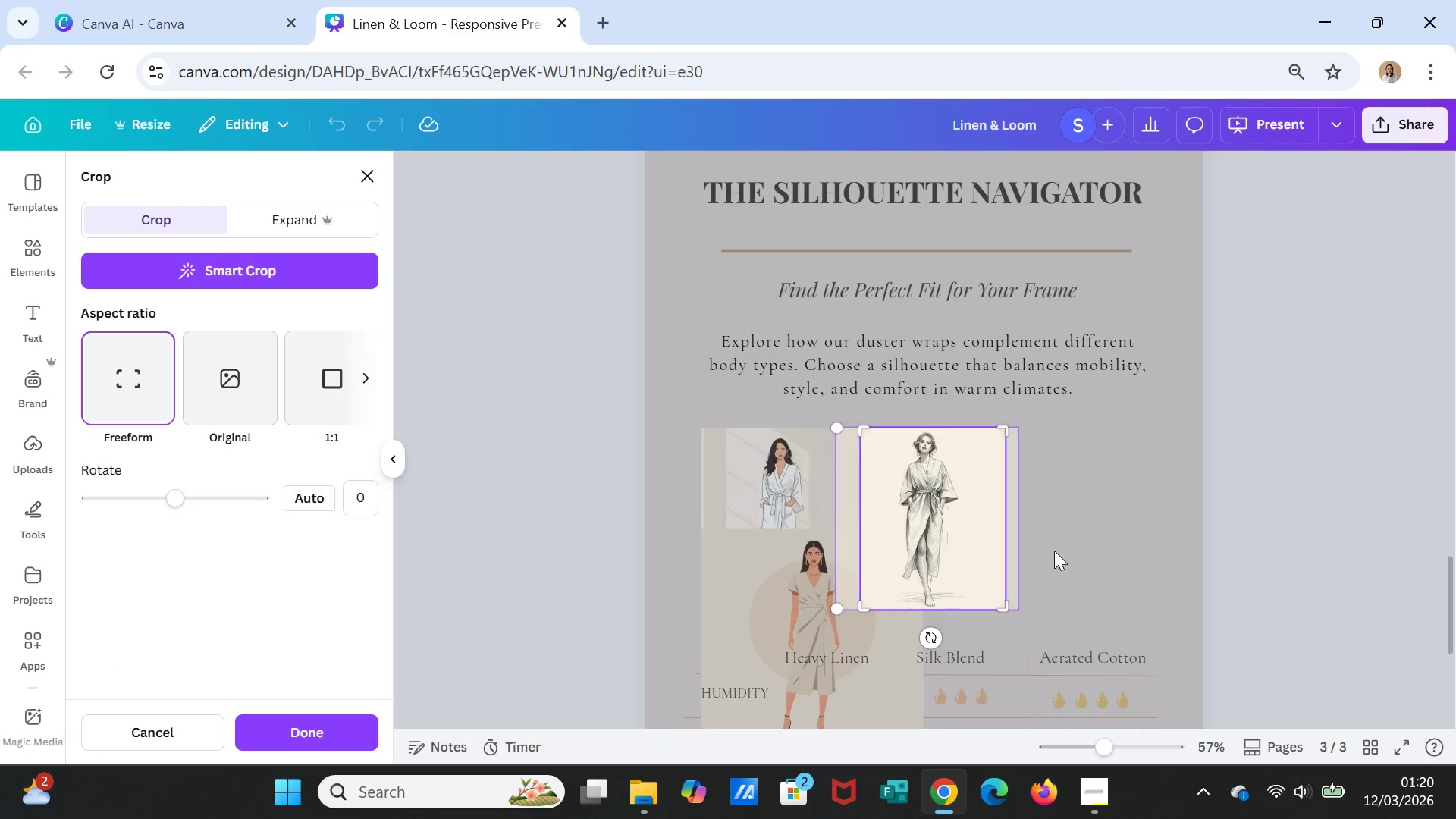 
left_click([950, 554])
 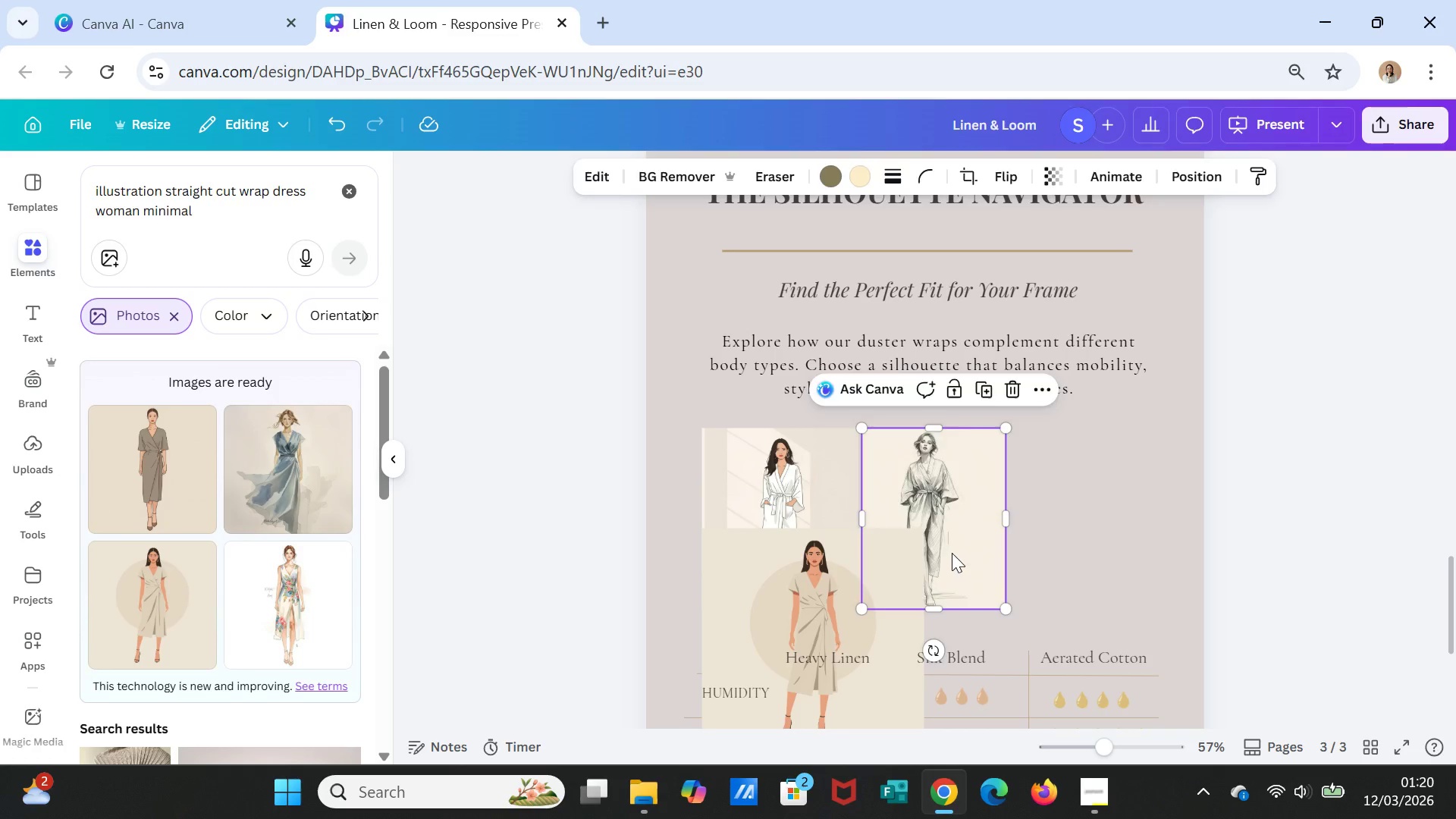 
key(Delete)
 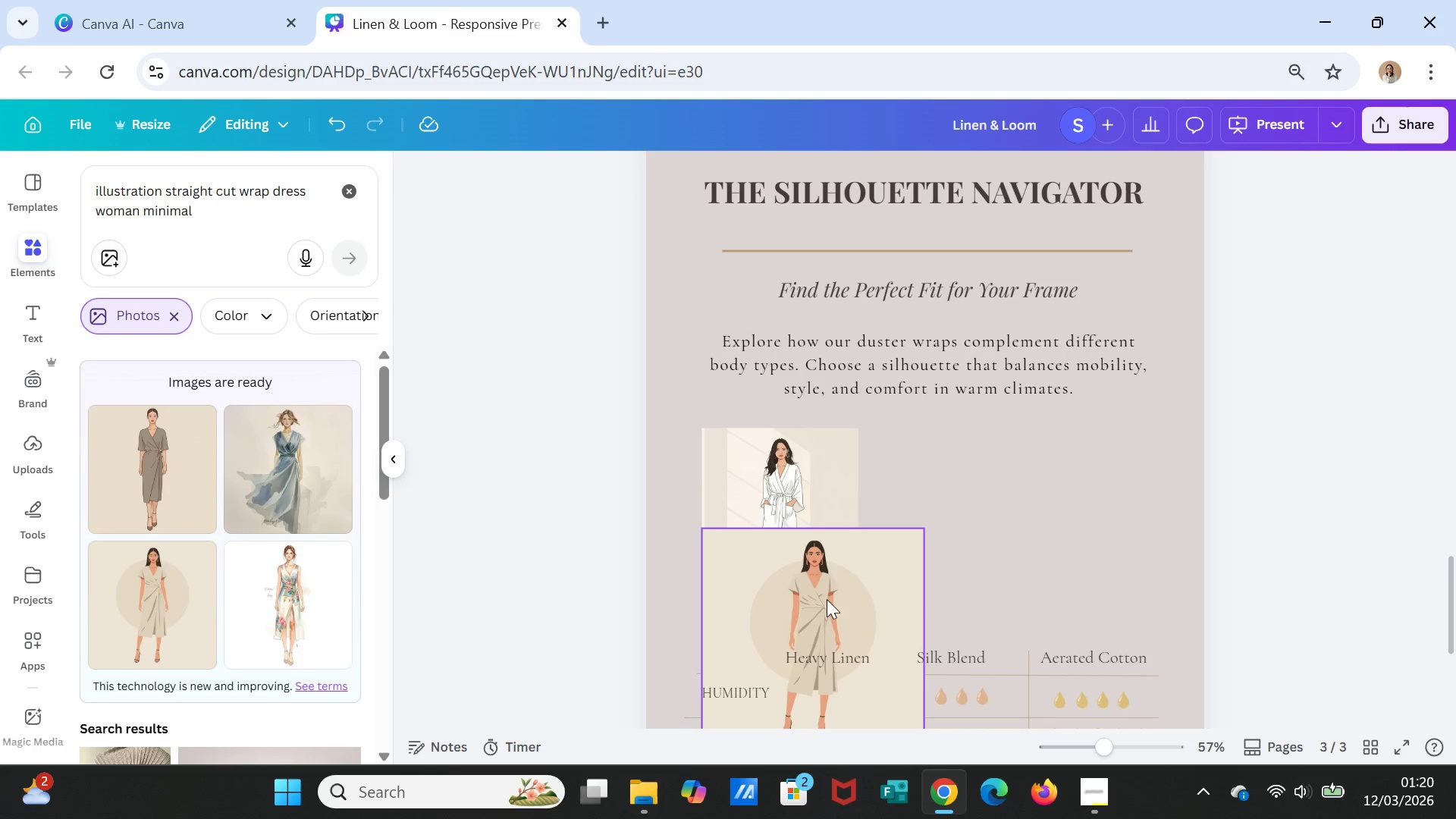 
left_click_drag(start_coordinate=[843, 596], to_coordinate=[1003, 497])
 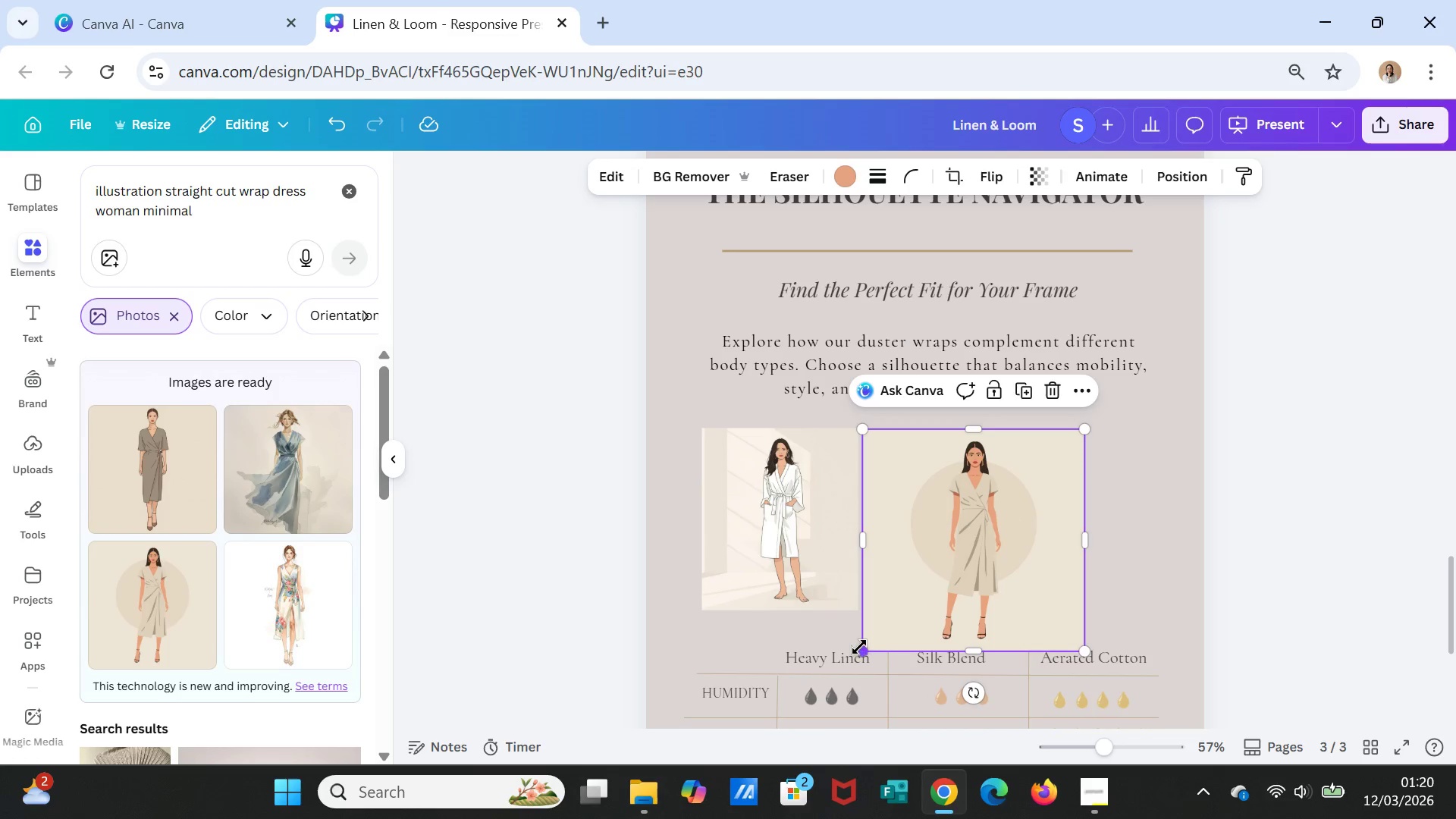 
left_click_drag(start_coordinate=[860, 648], to_coordinate=[900, 608])
 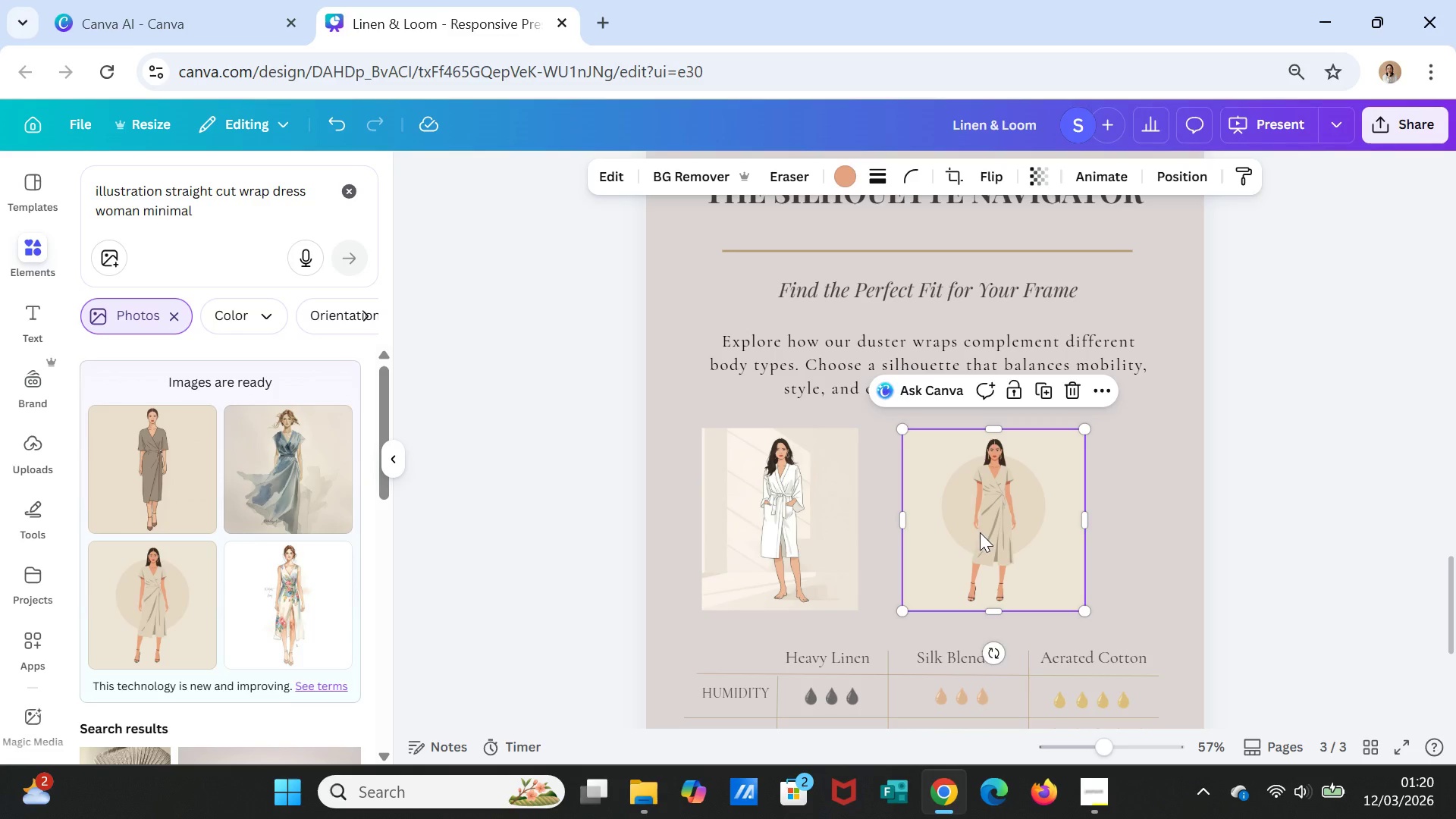 
left_click_drag(start_coordinate=[980, 532], to_coordinate=[937, 533])
 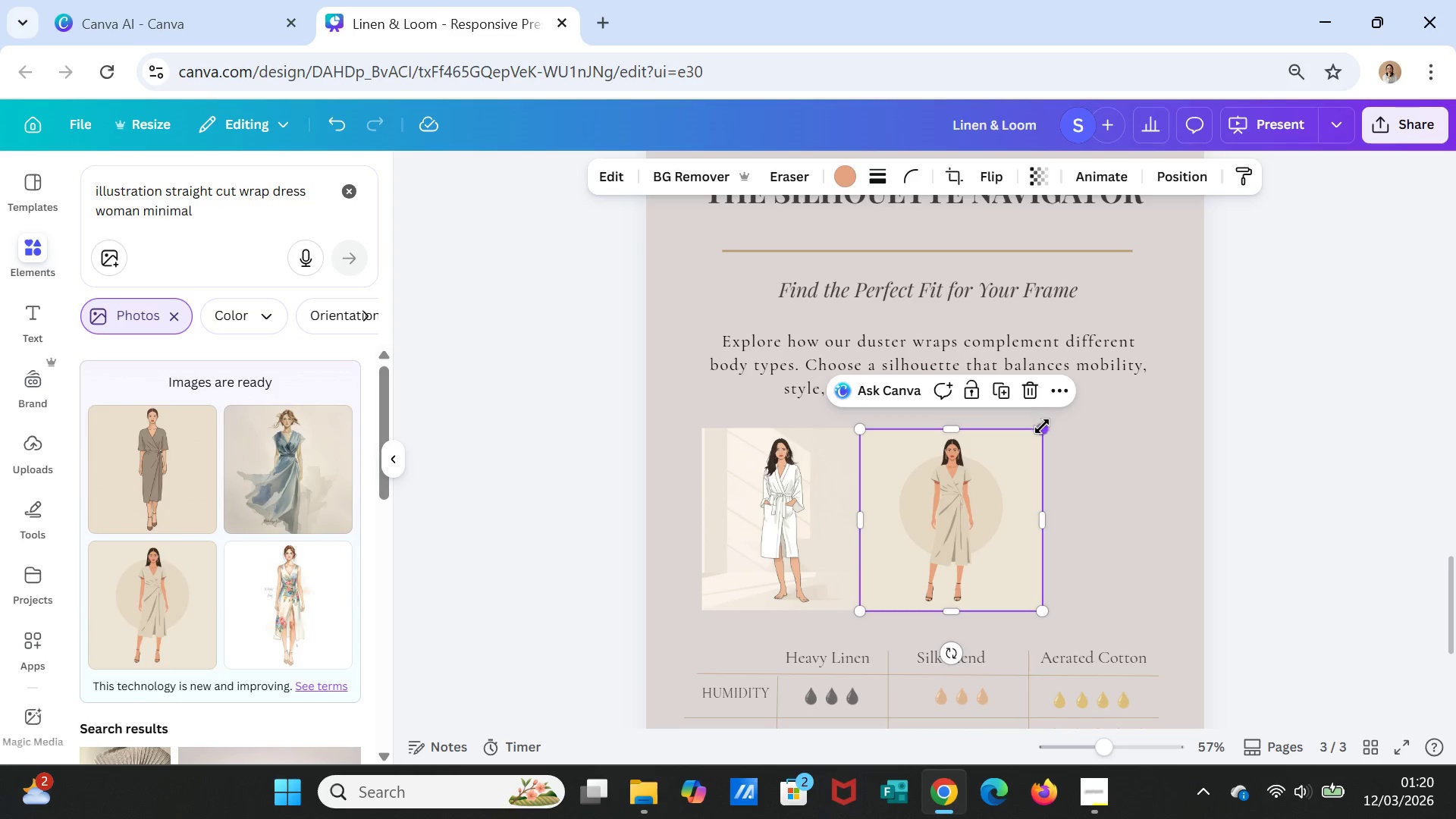 
left_click_drag(start_coordinate=[1043, 427], to_coordinate=[1025, 441])
 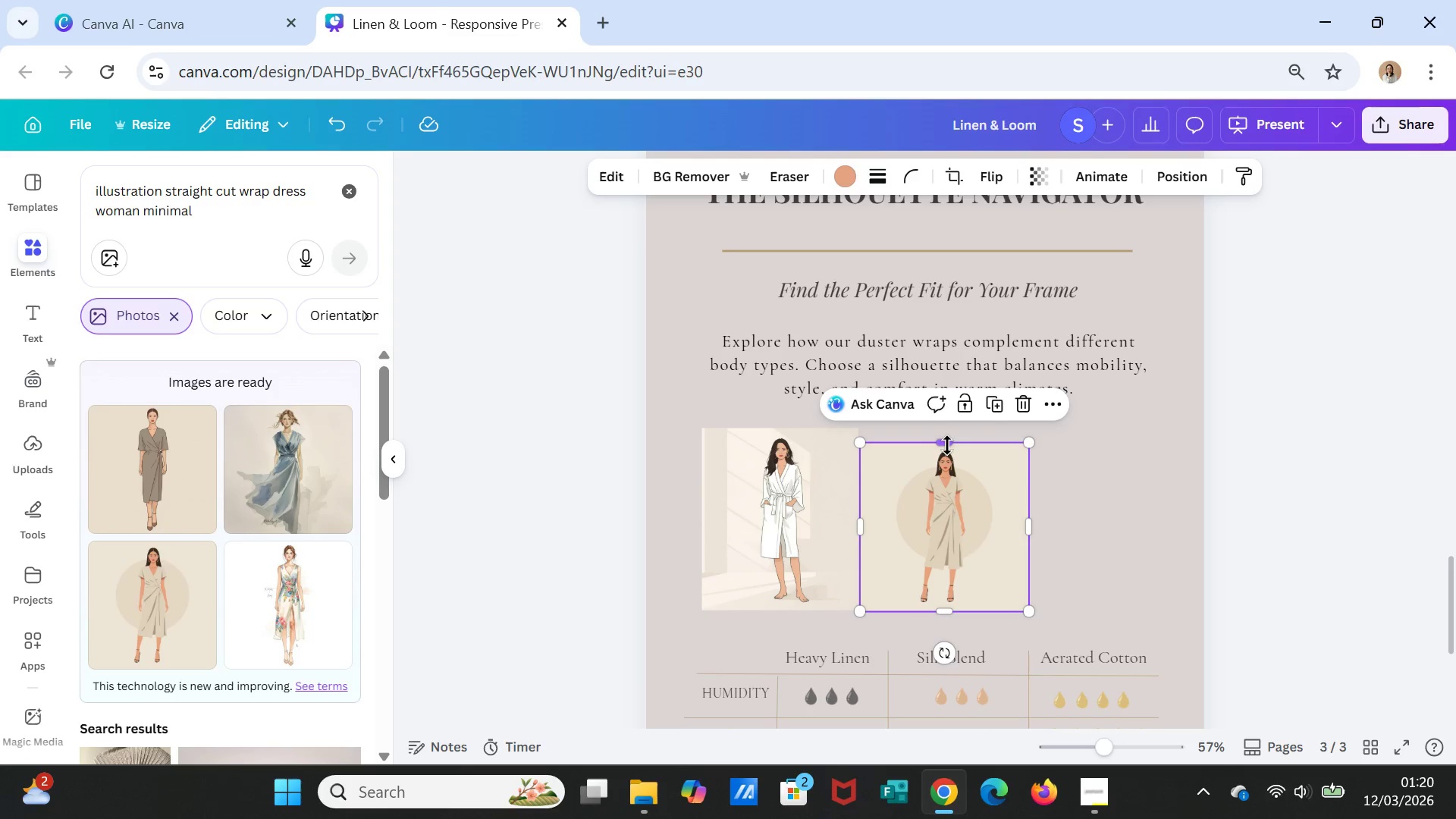 
left_click_drag(start_coordinate=[947, 444], to_coordinate=[947, 430])
 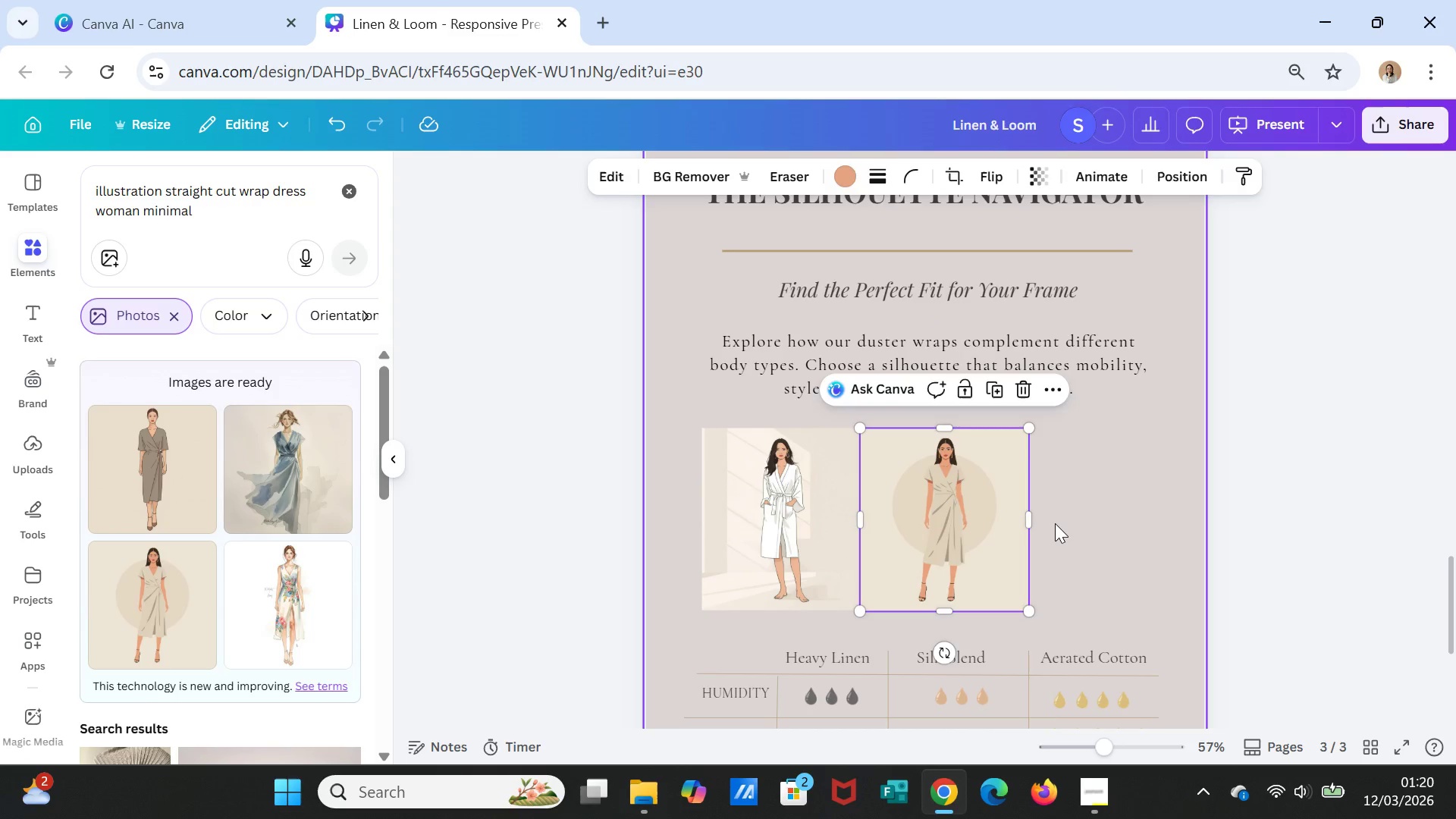 
left_click([1055, 523])
 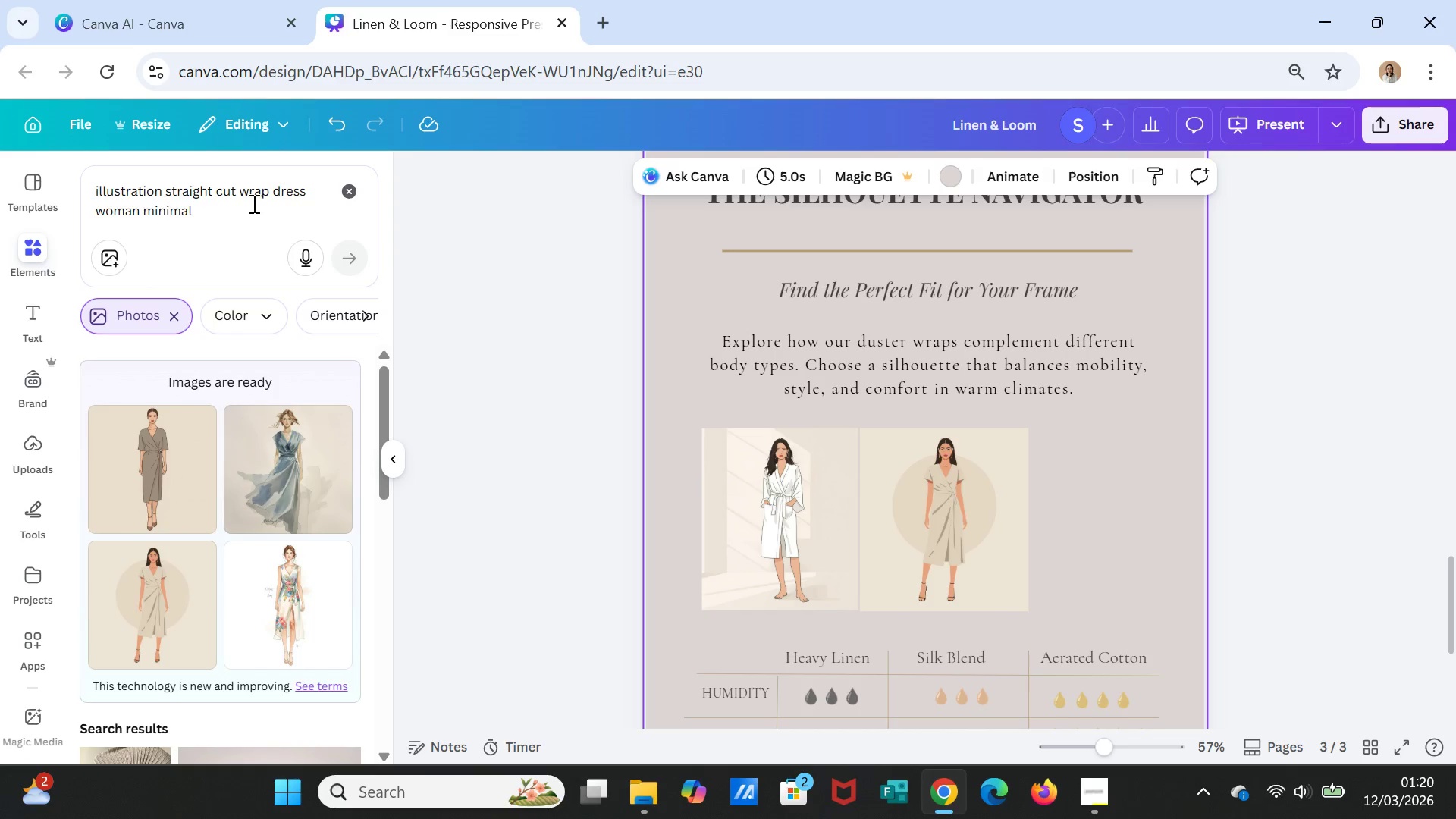 
wait(5.97)
 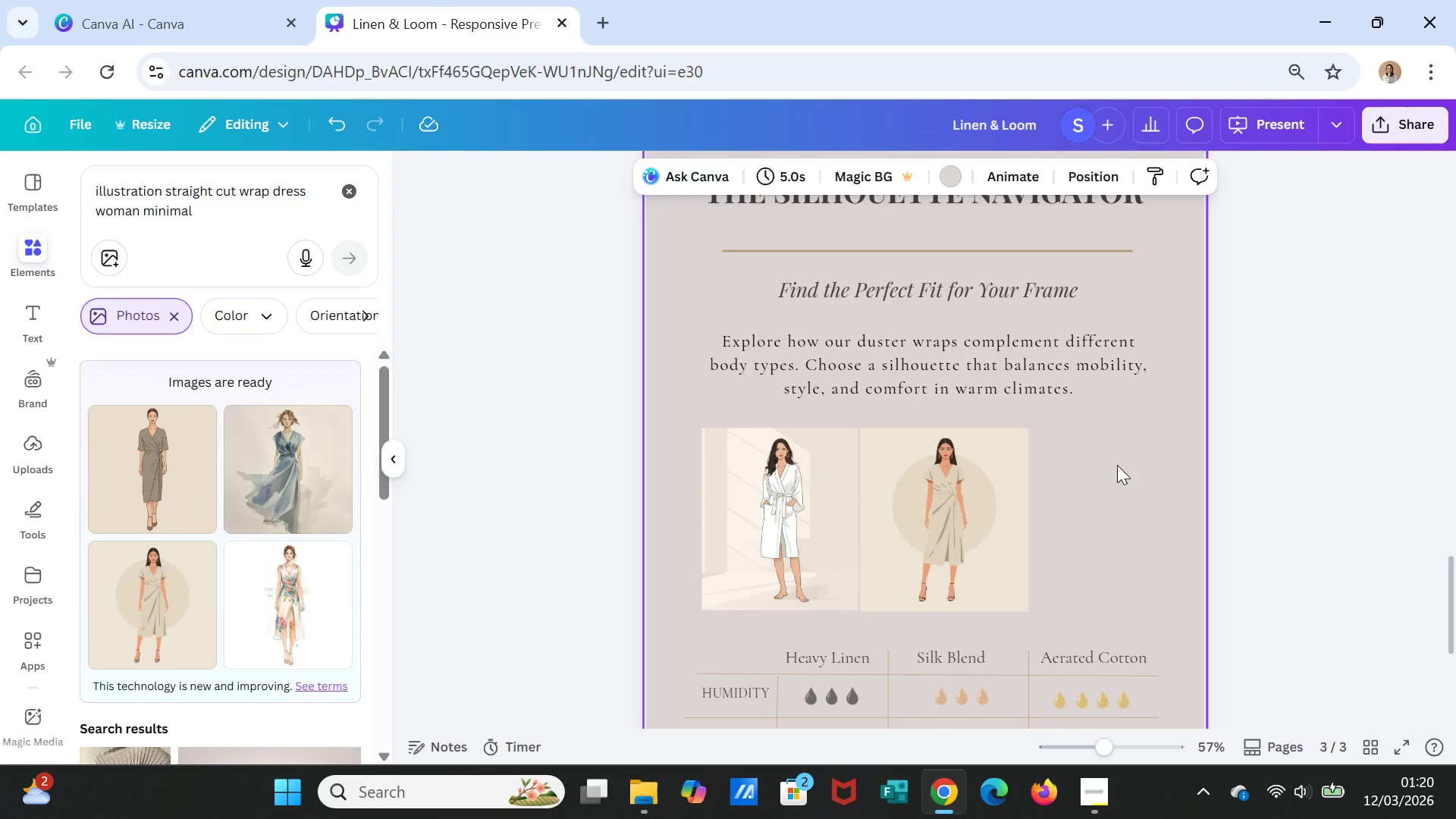 
left_click_drag(start_coordinate=[165, 192], to_coordinate=[192, 210])
 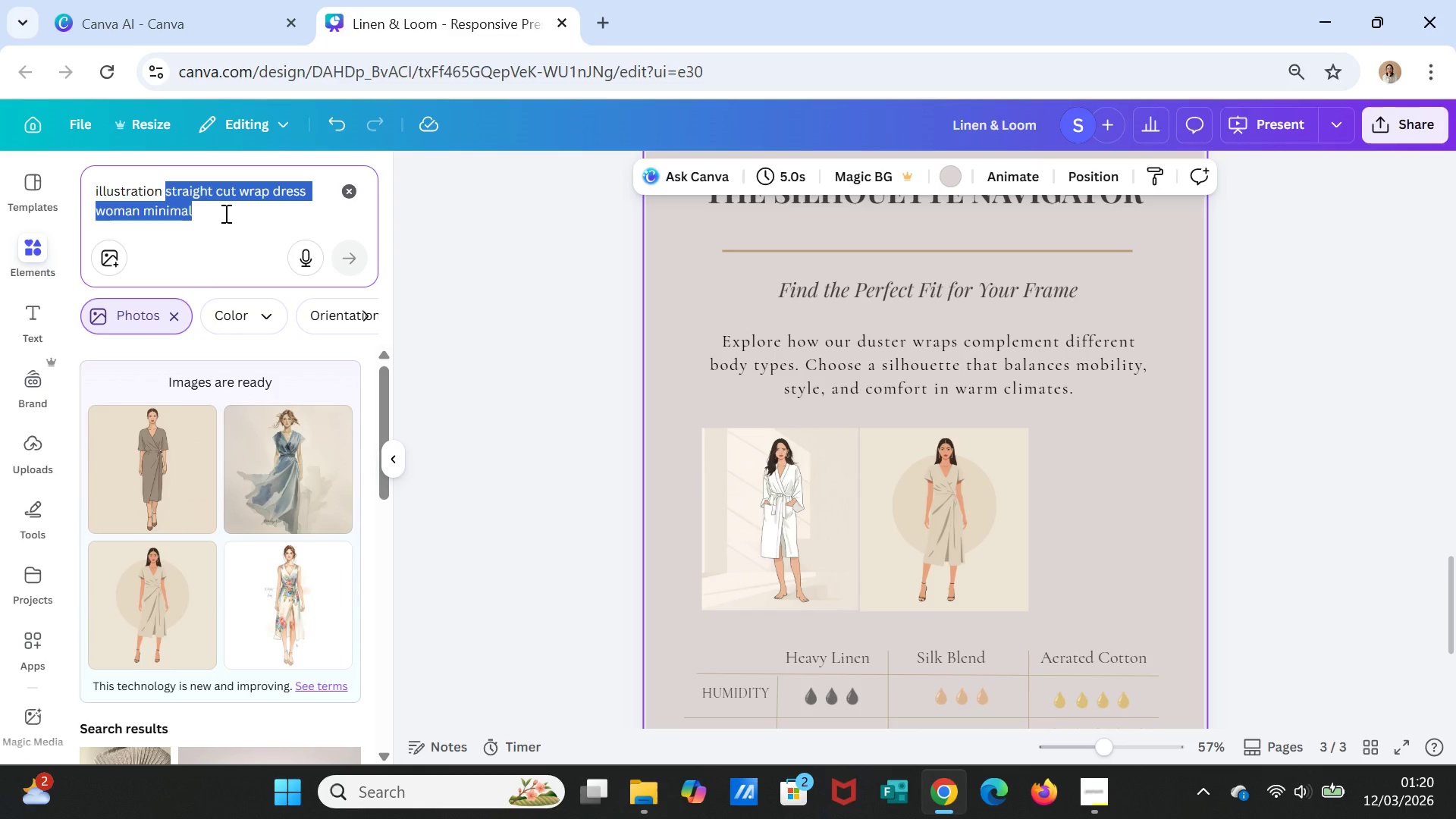 
key(Delete)
 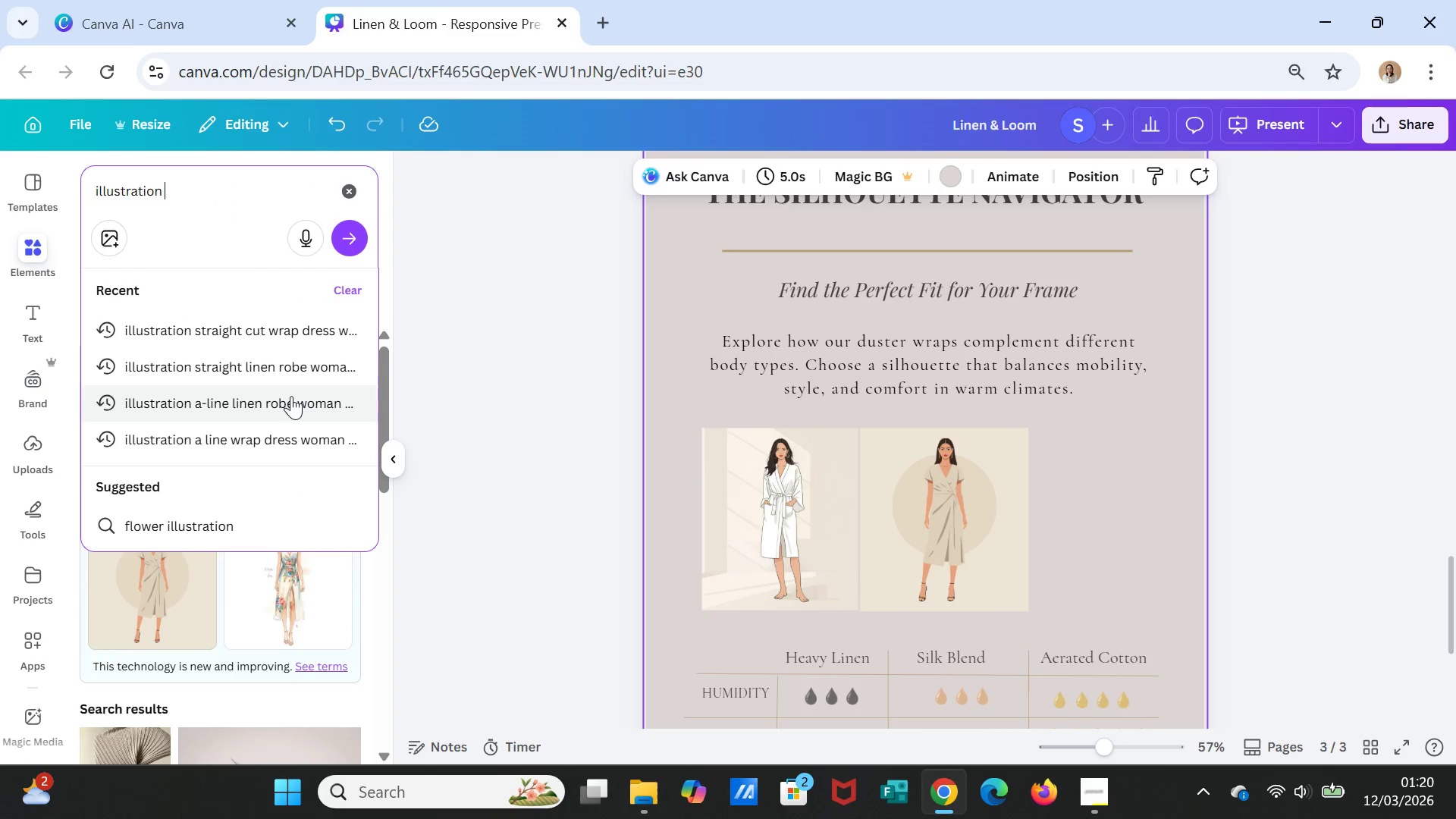 
left_click([289, 434])
 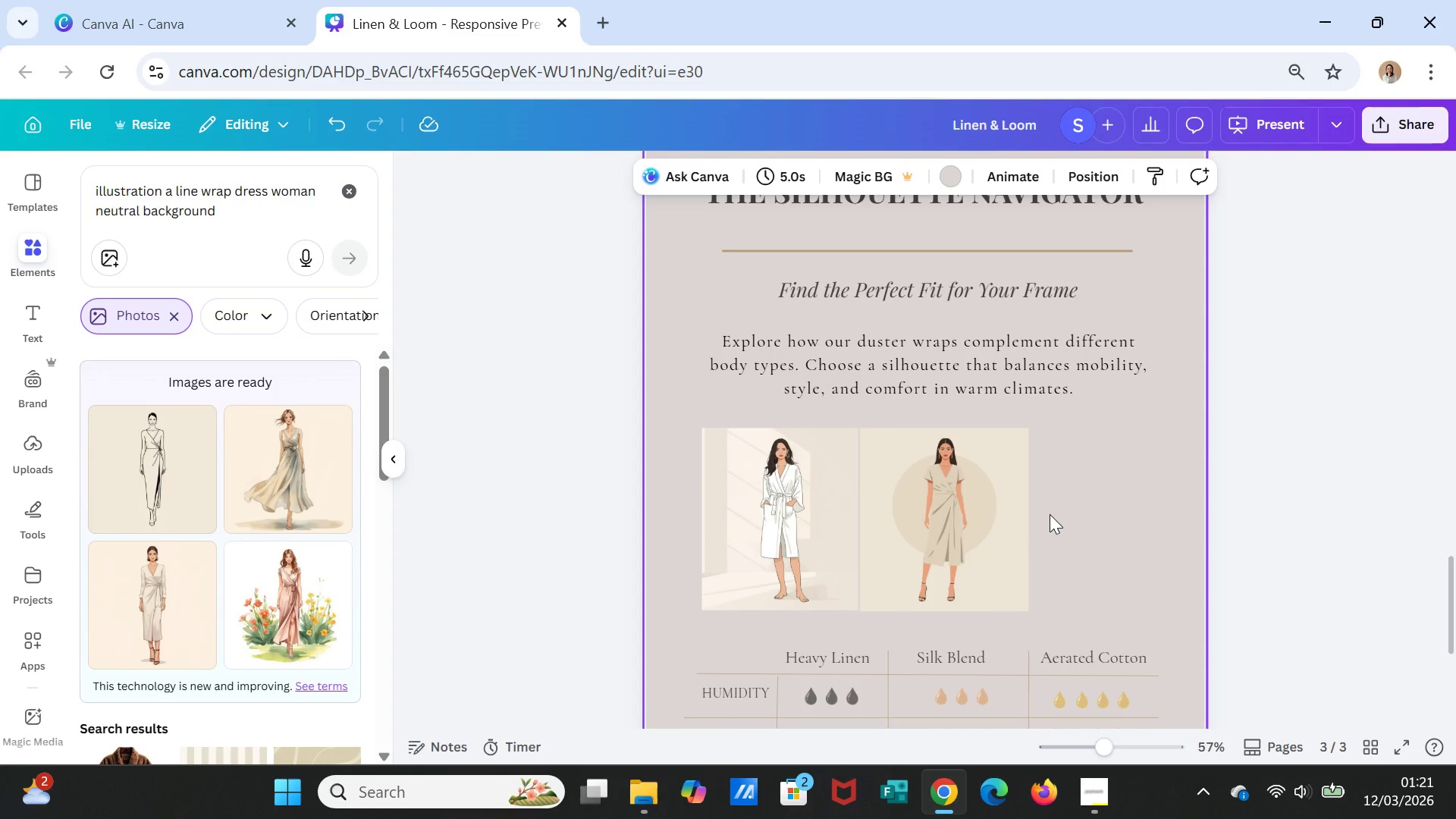 
wait(30.03)
 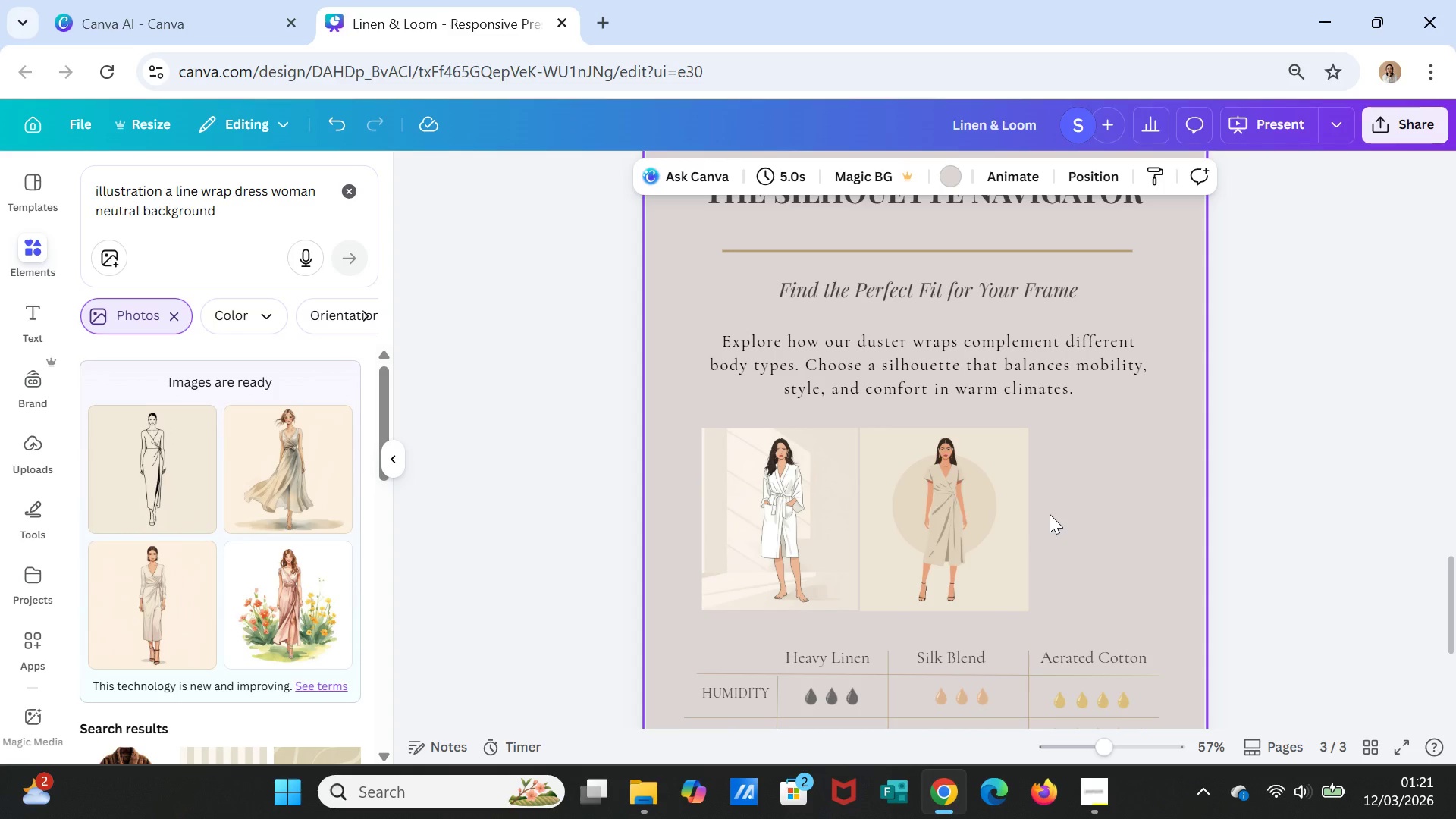 
left_click([800, 558])
 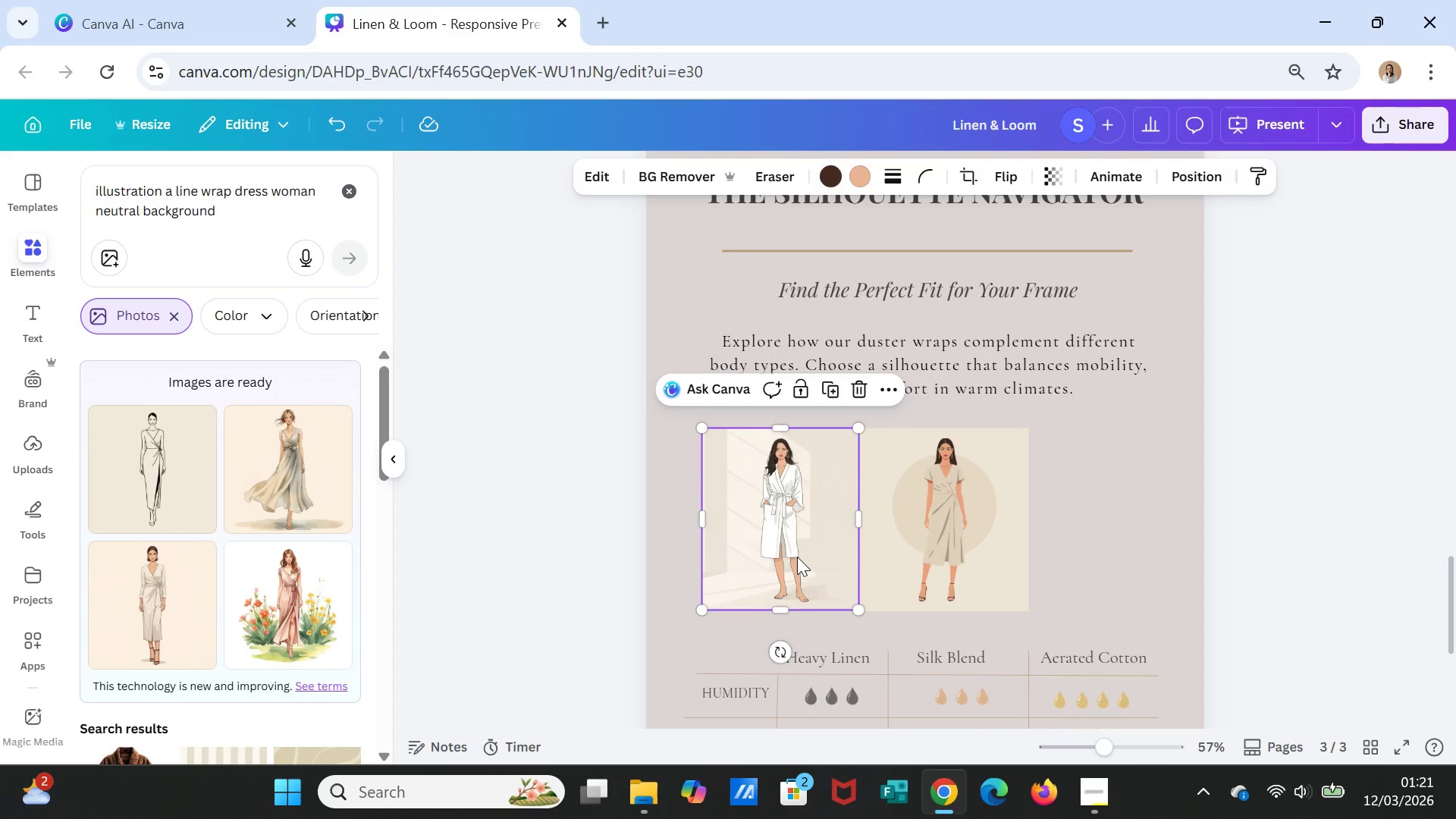 
key(Delete)
 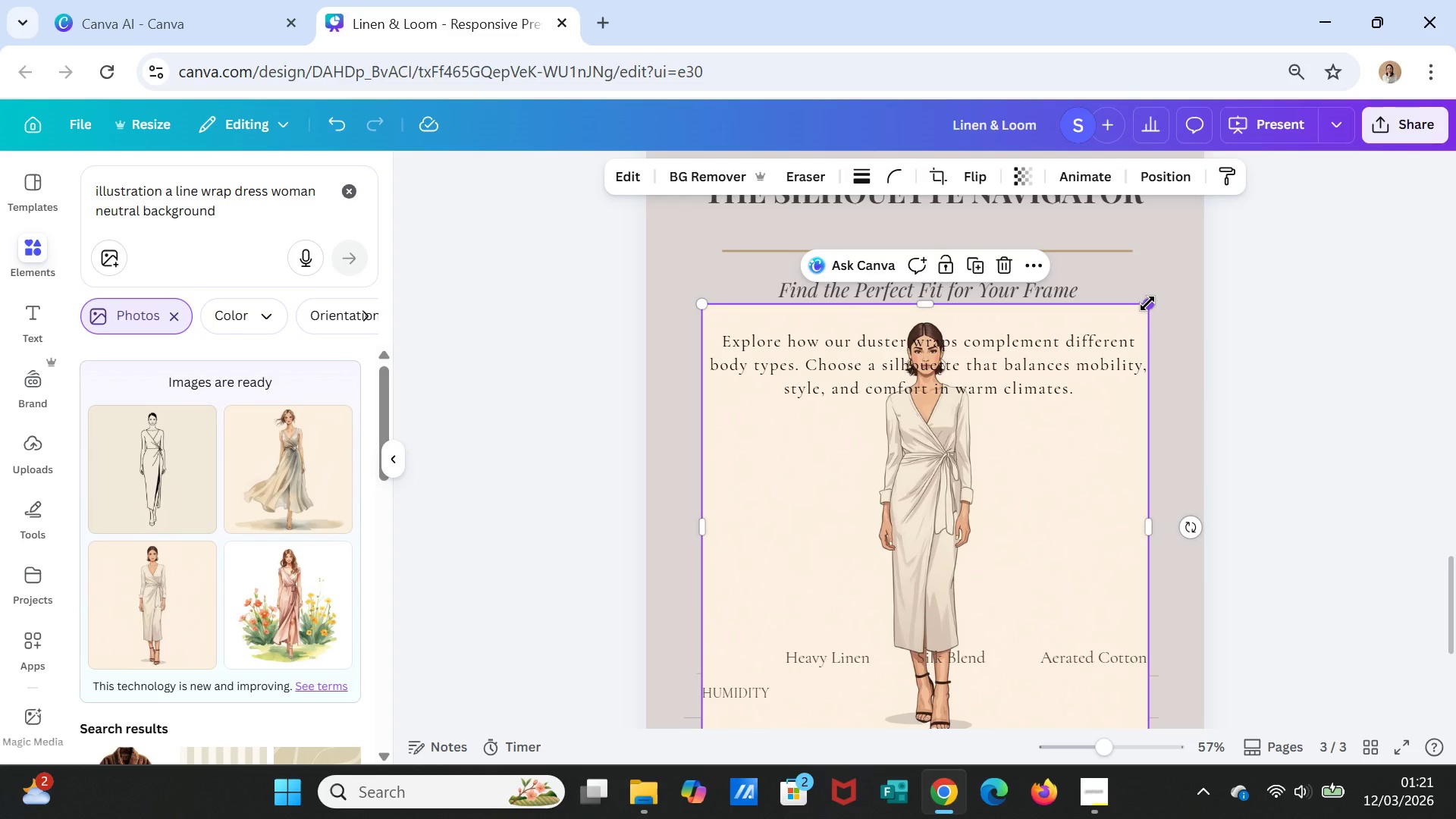 
wait(7.48)
 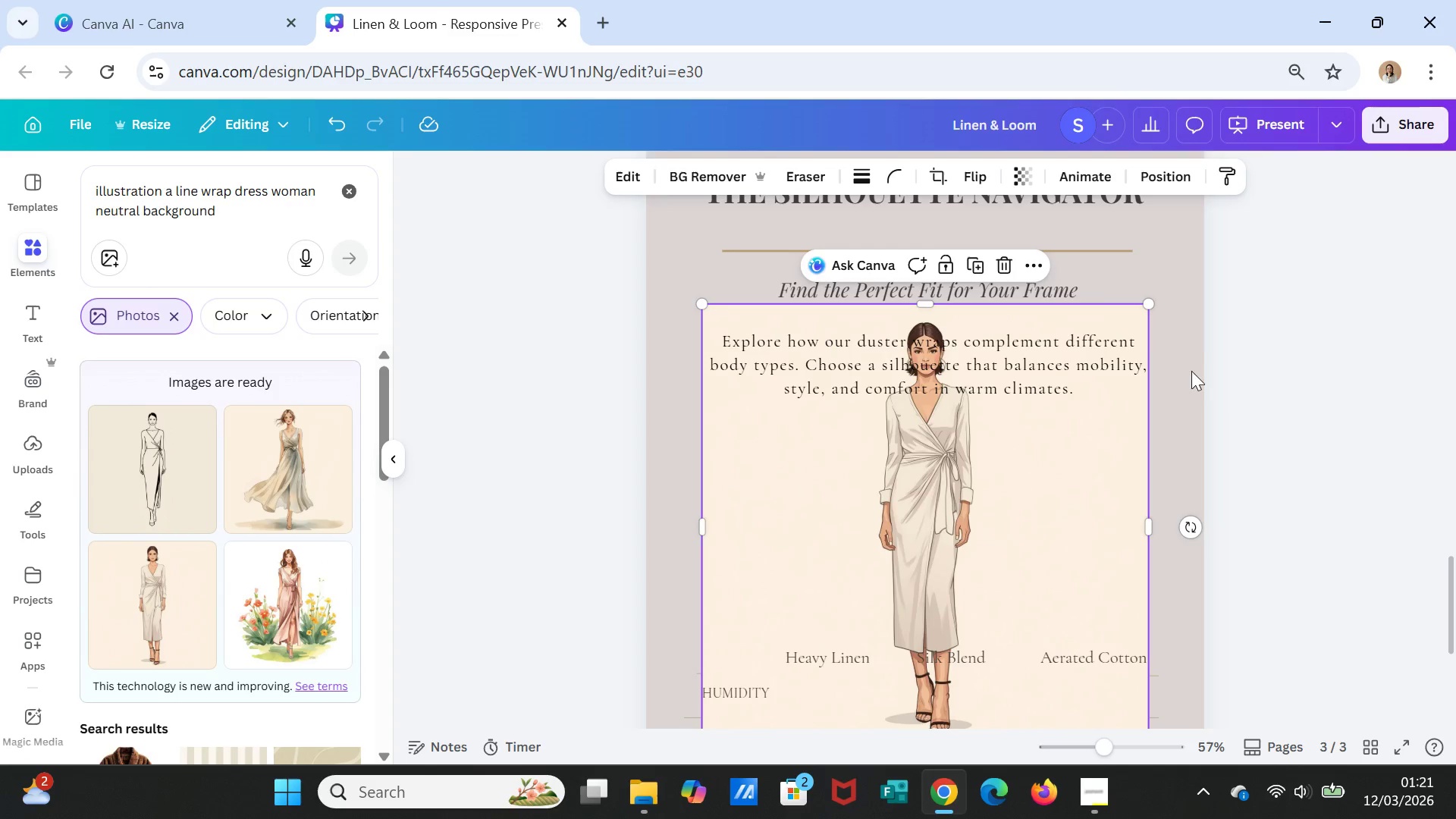 
left_click_drag(start_coordinate=[1147, 303], to_coordinate=[829, 548])
 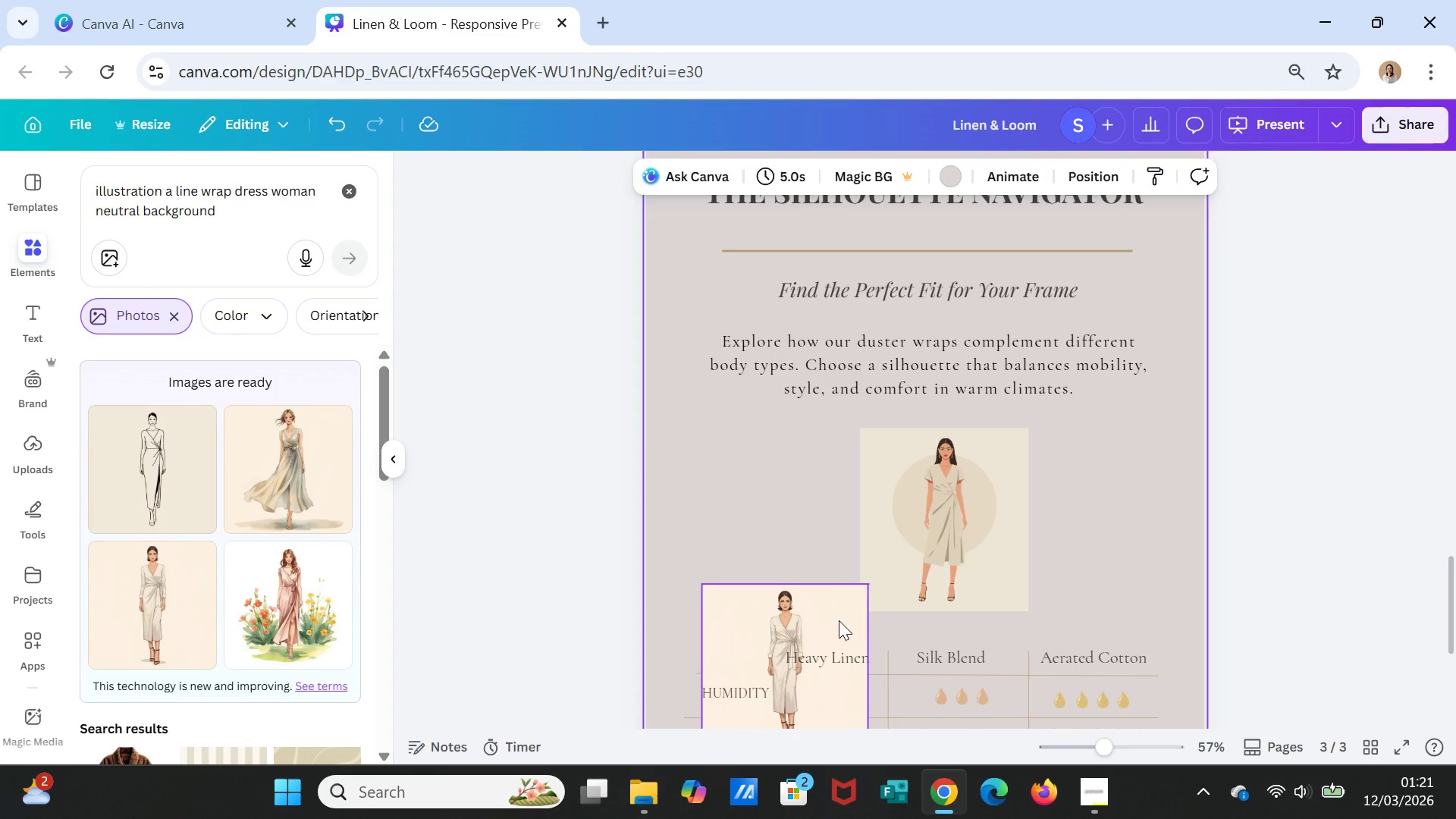 
left_click_drag(start_coordinate=[839, 620], to_coordinate=[836, 463])
 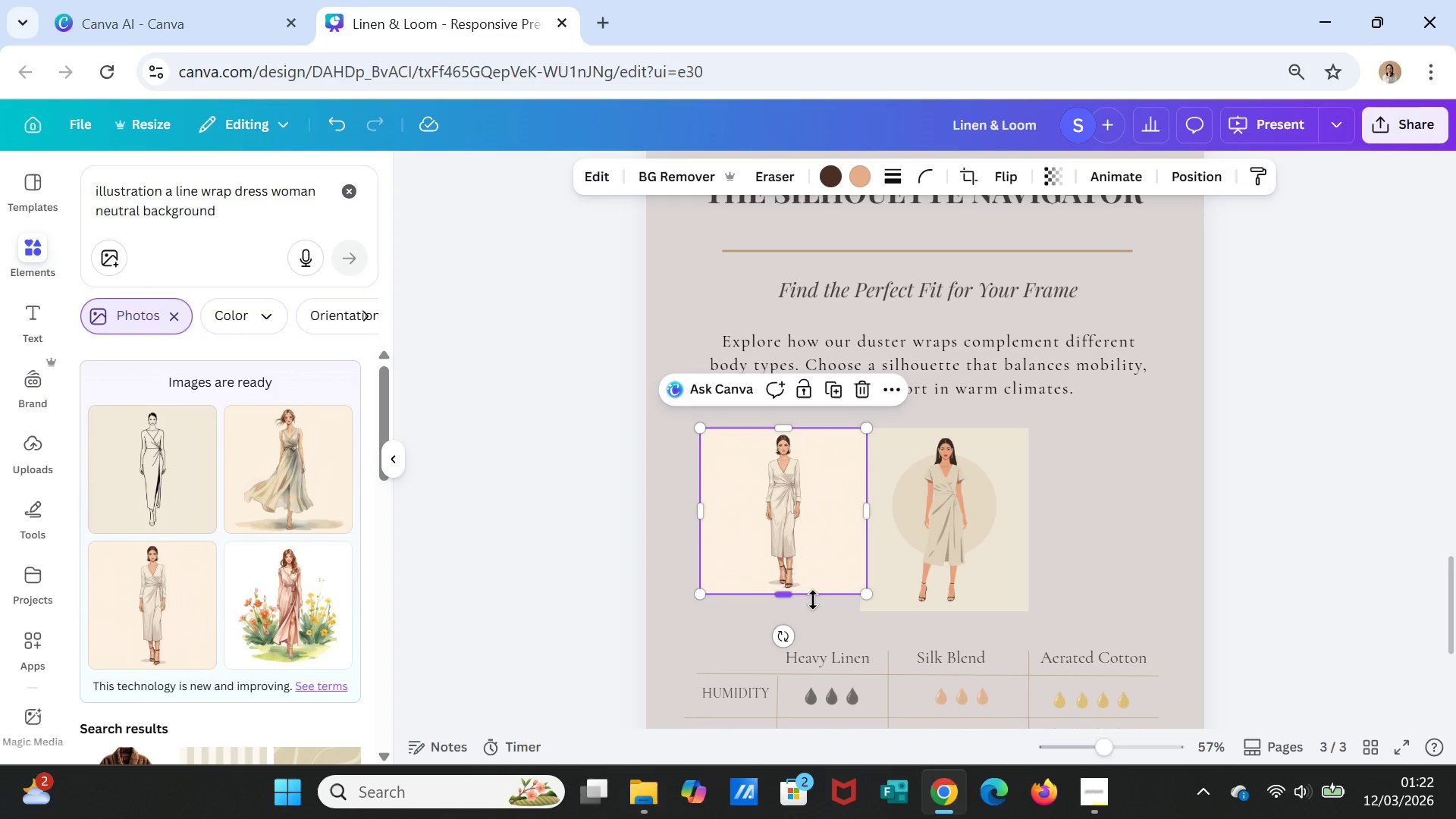 
left_click_drag(start_coordinate=[786, 592], to_coordinate=[788, 615])
 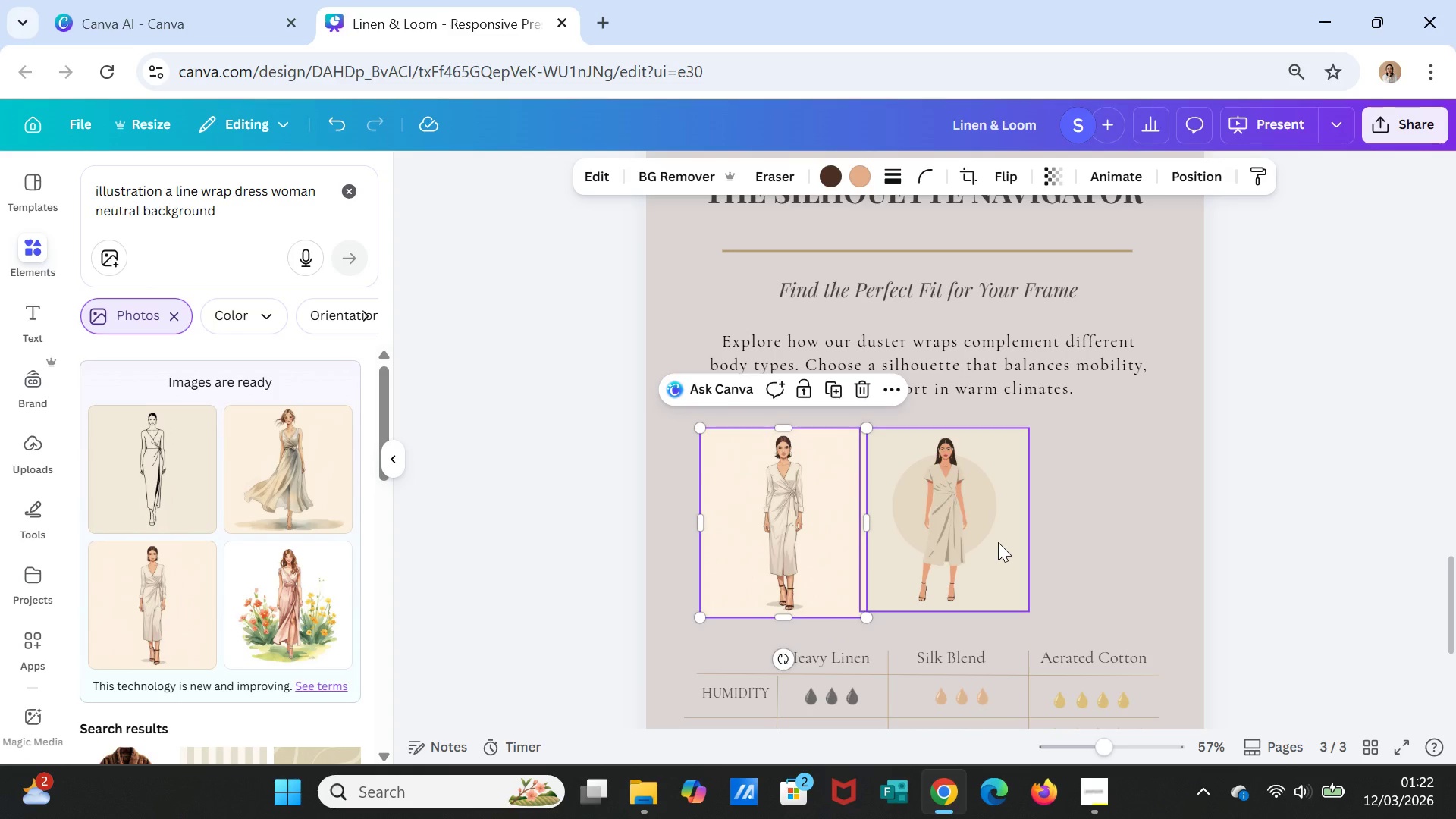 
left_click_drag(start_coordinate=[998, 542], to_coordinate=[1007, 541])
 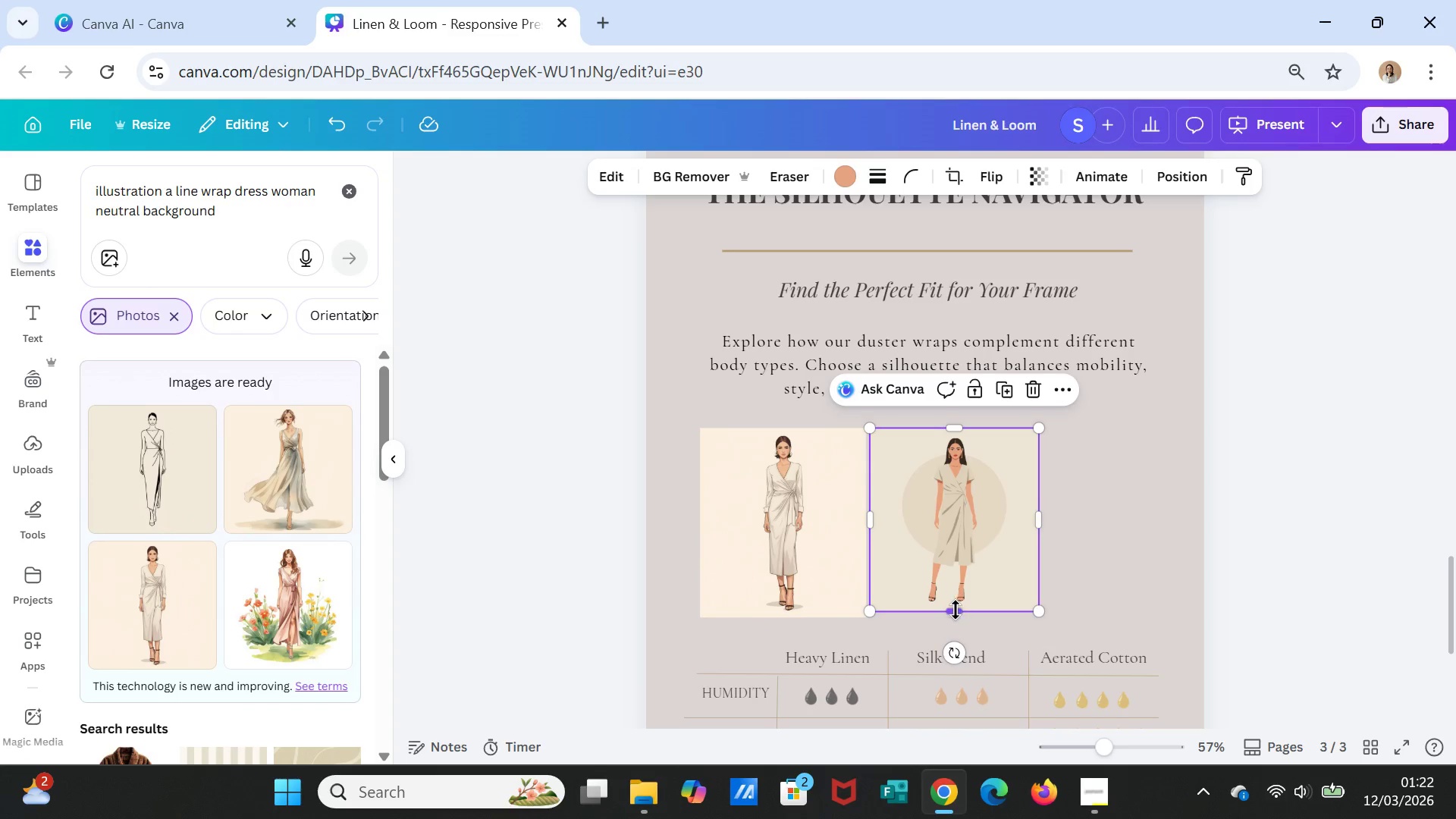 
left_click_drag(start_coordinate=[955, 610], to_coordinate=[955, 618])
 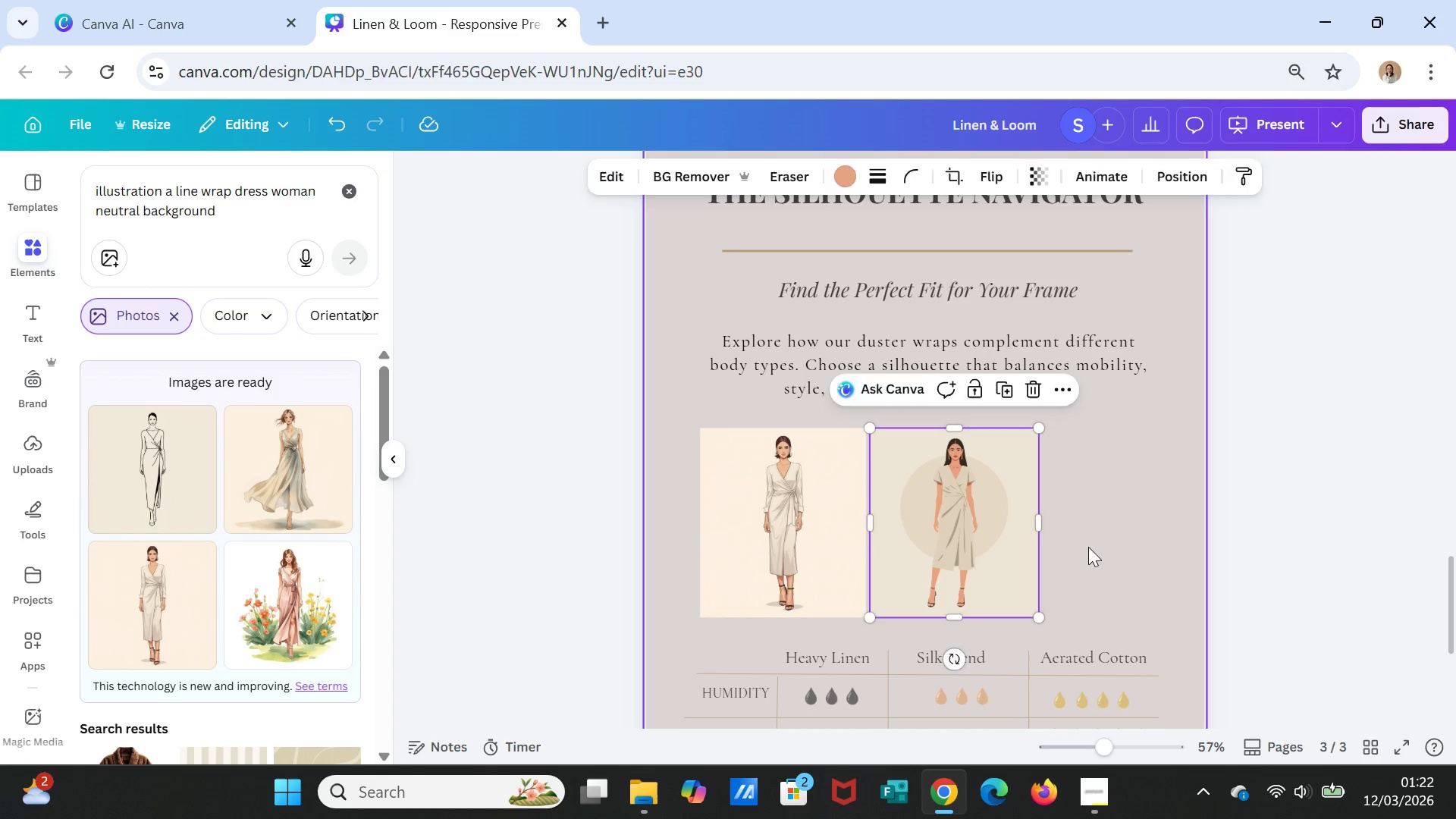 
left_click([1088, 547])
 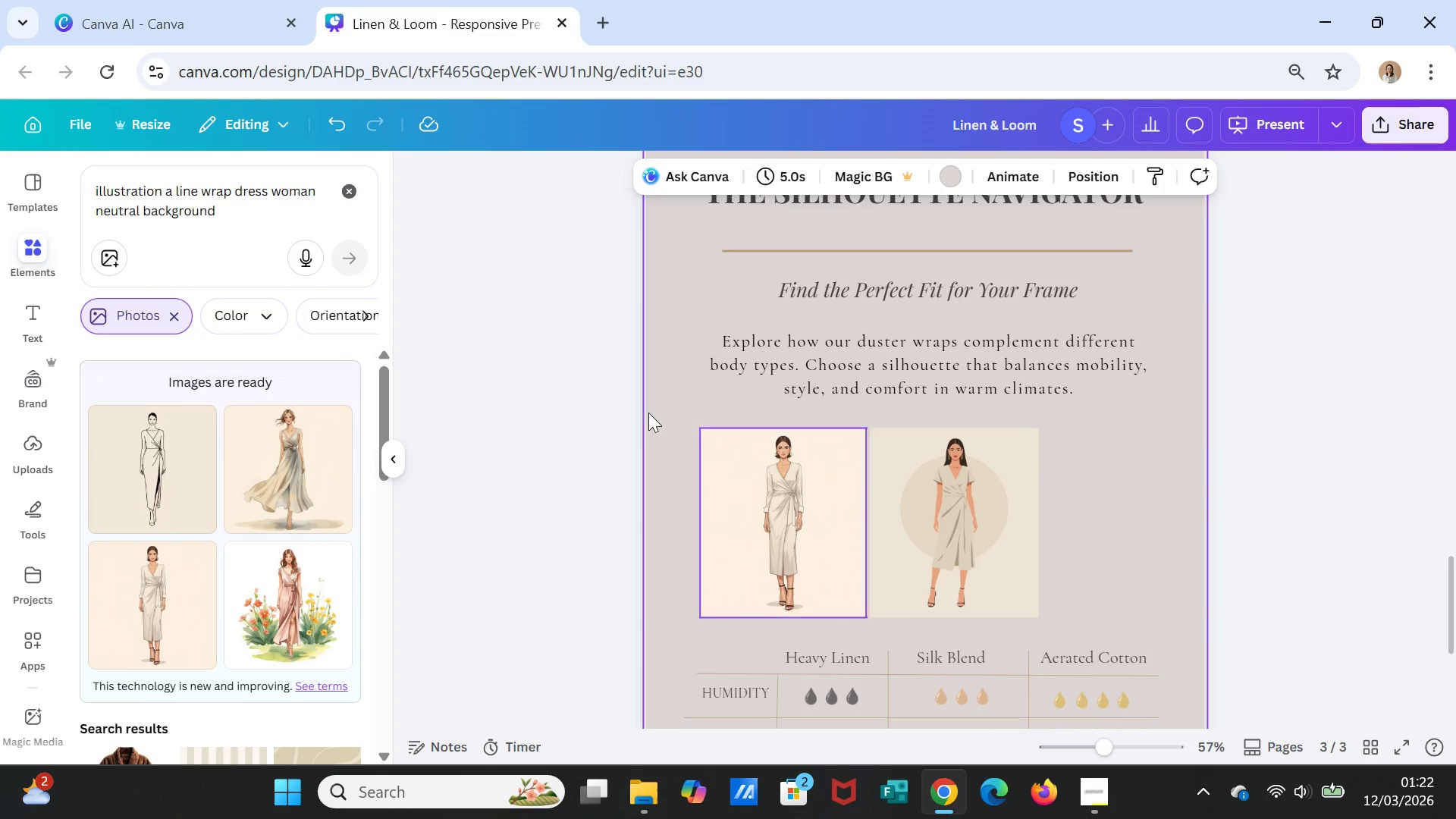 
wait(7.7)
 